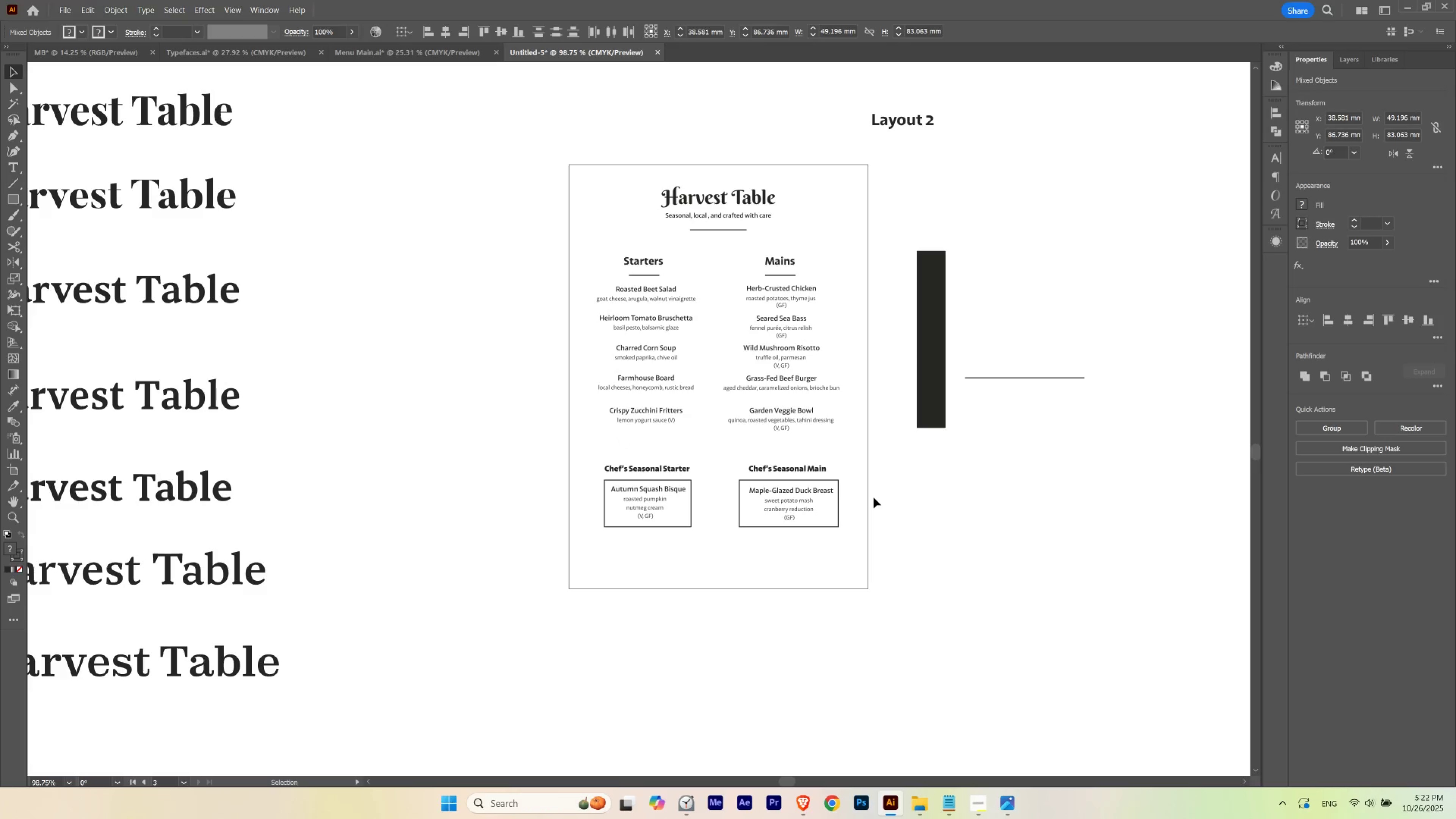 
key(ArrowLeft)
 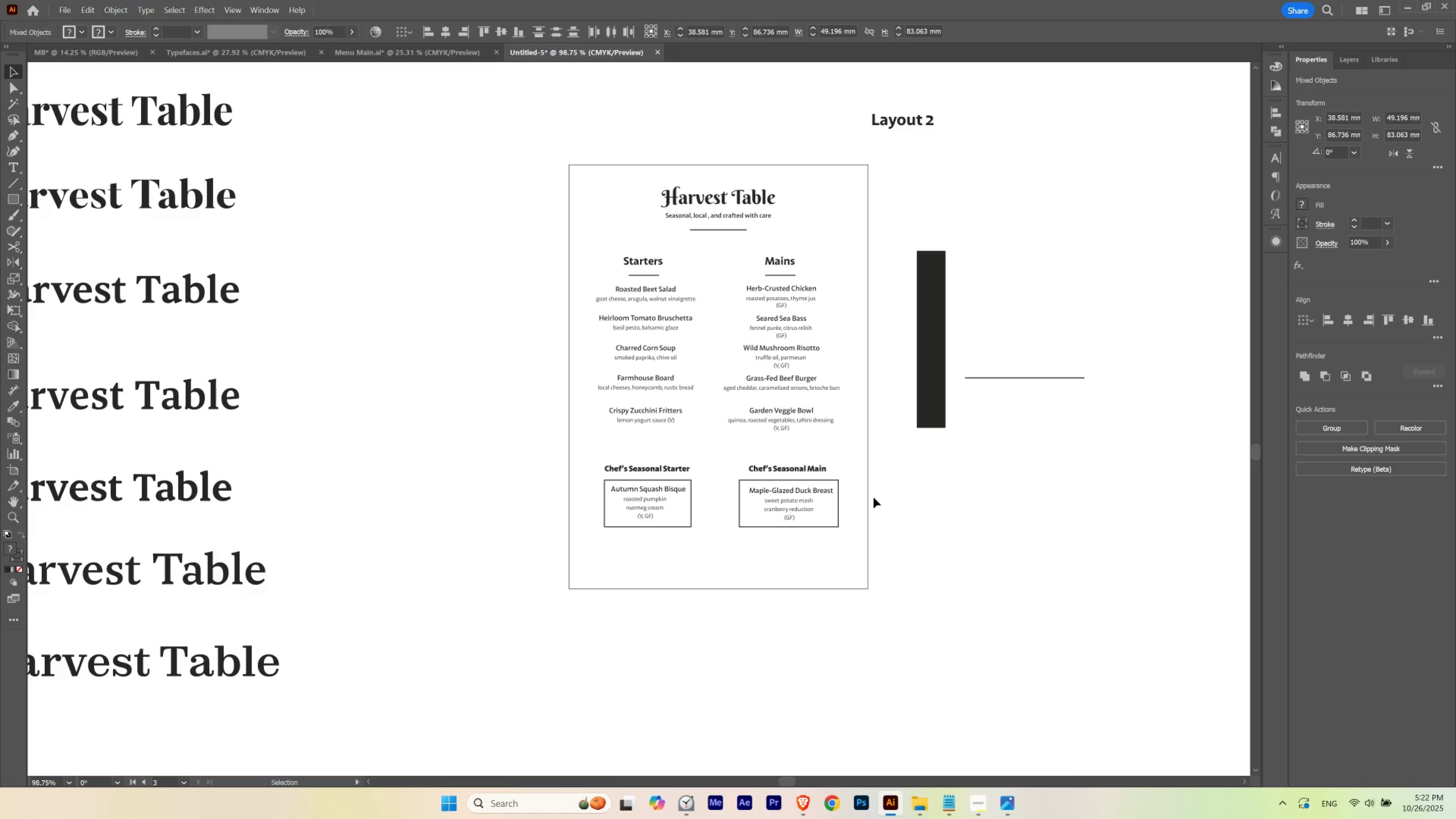 
key(ArrowRight)
 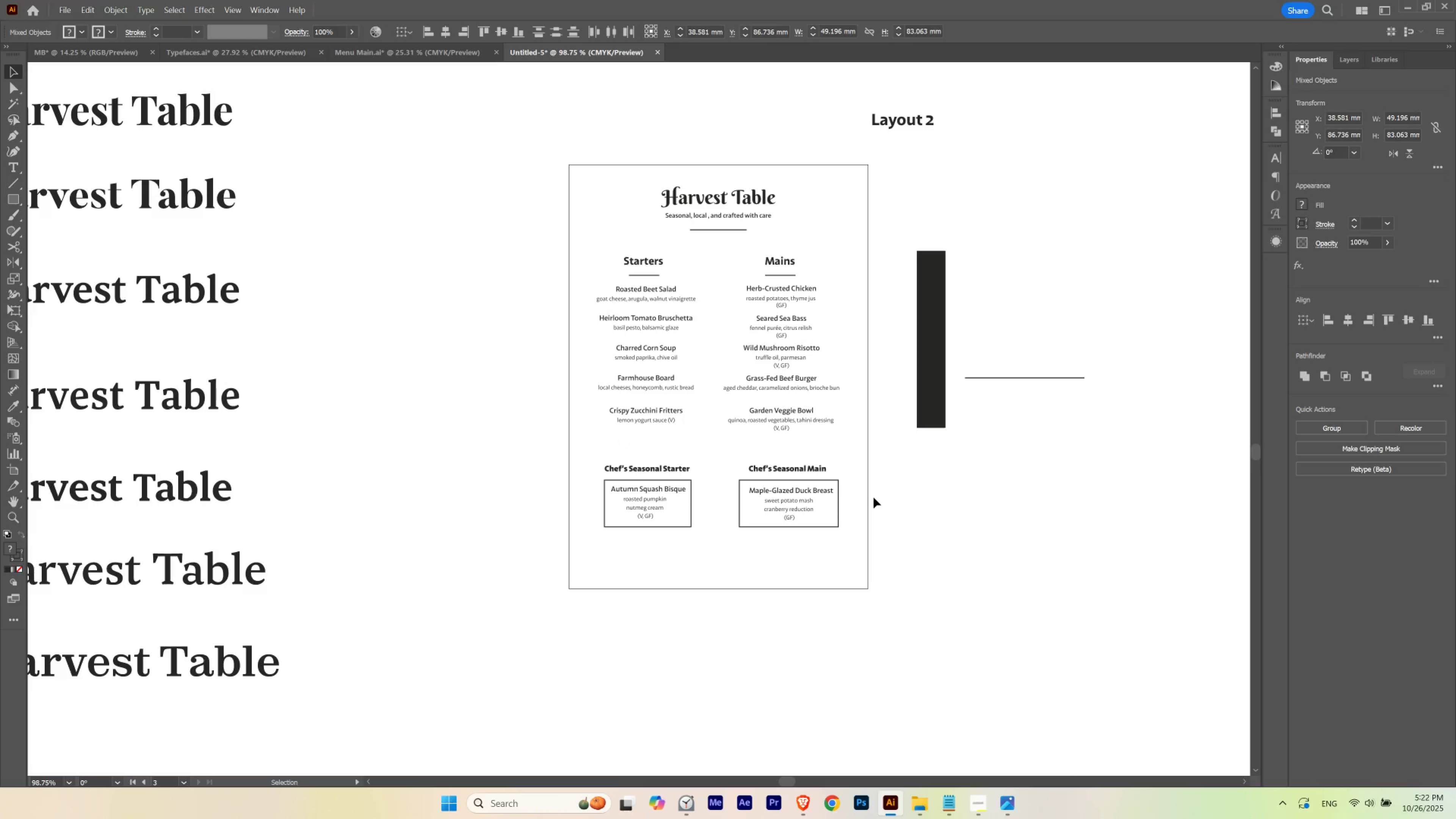 
key(ArrowRight)
 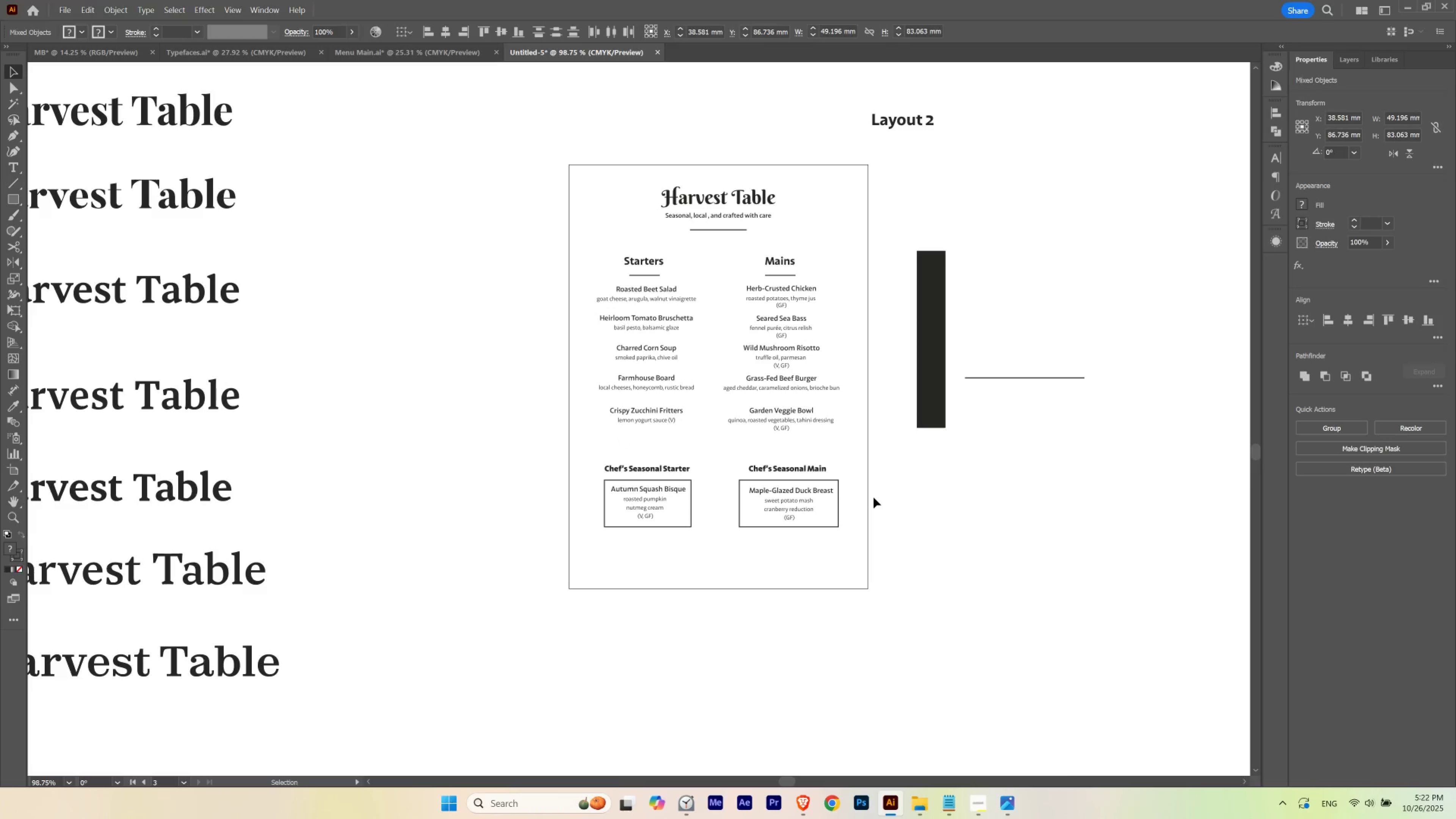 
key(ArrowRight)
 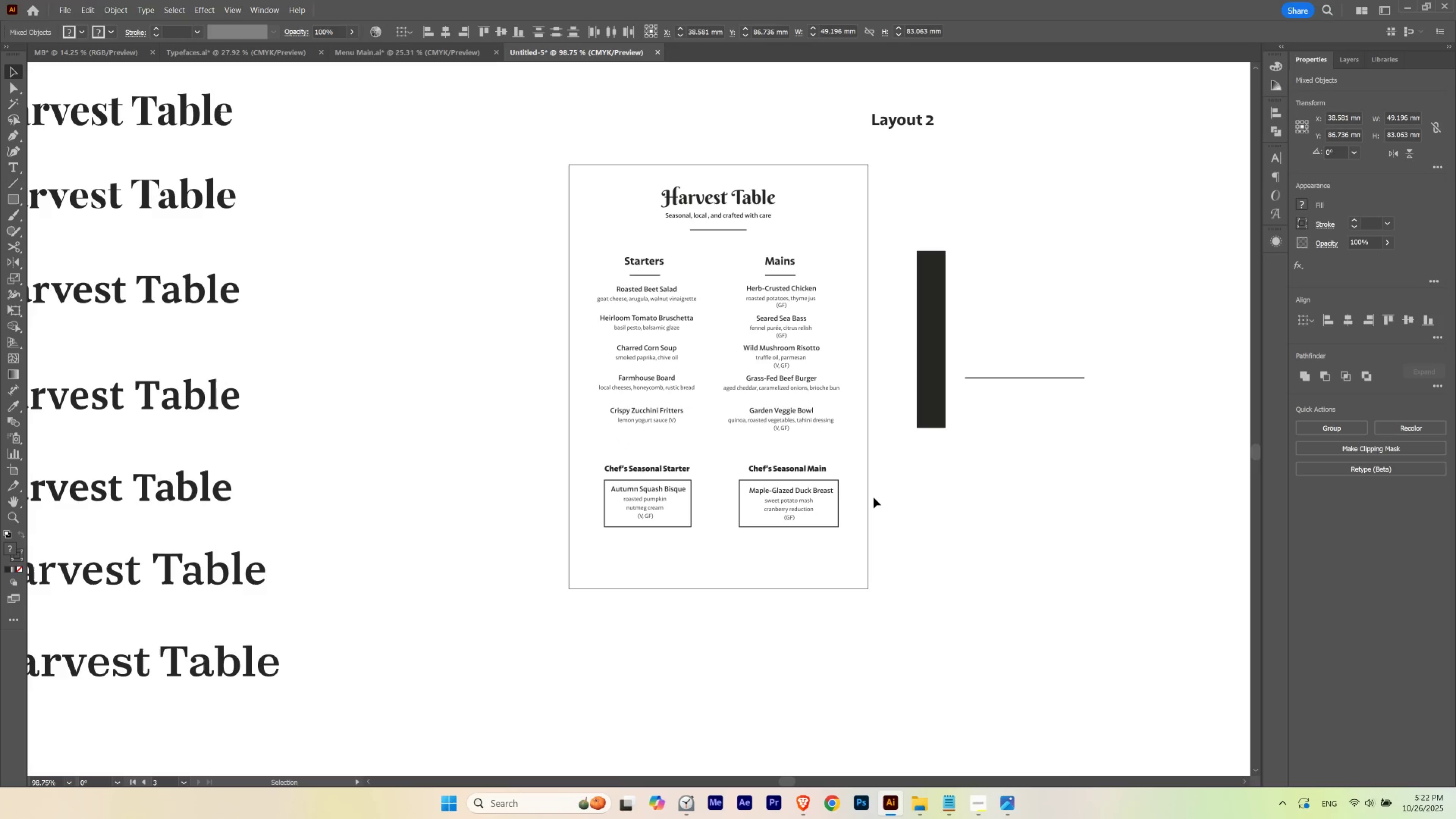 
key(ArrowRight)
 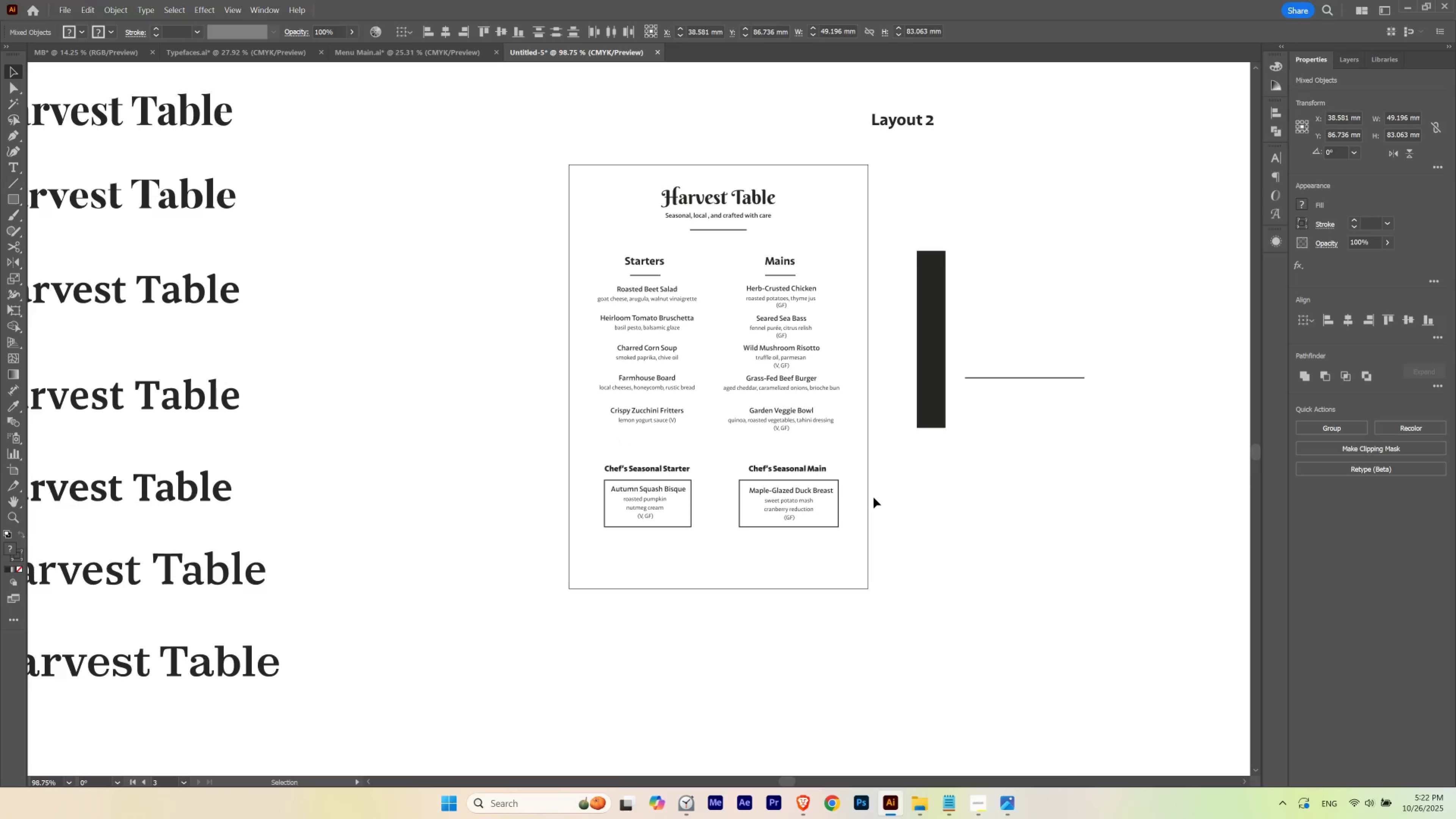 
key(ArrowLeft)
 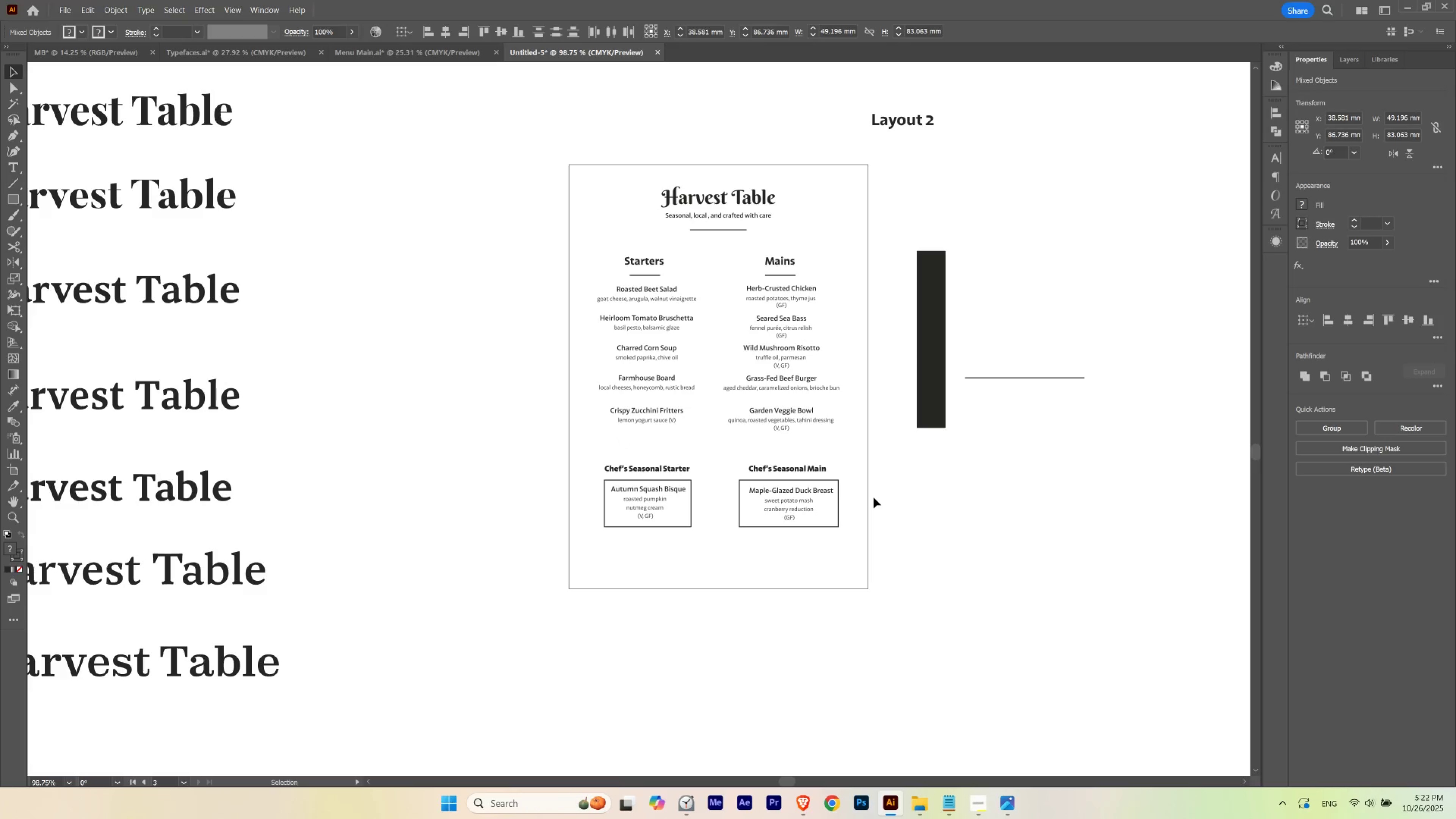 
key(ArrowRight)
 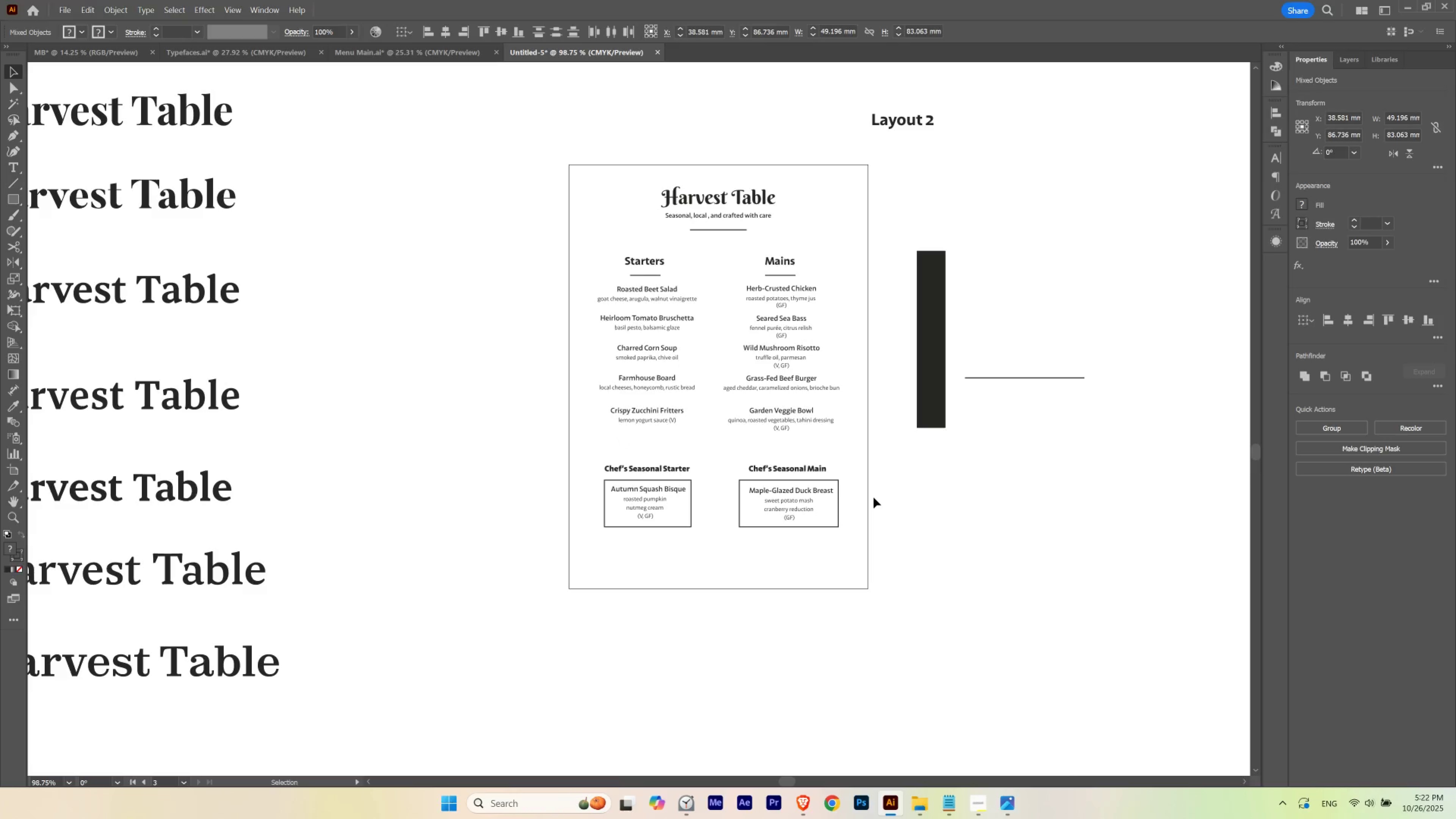 
hold_key(key=ArrowRight, duration=0.67)
 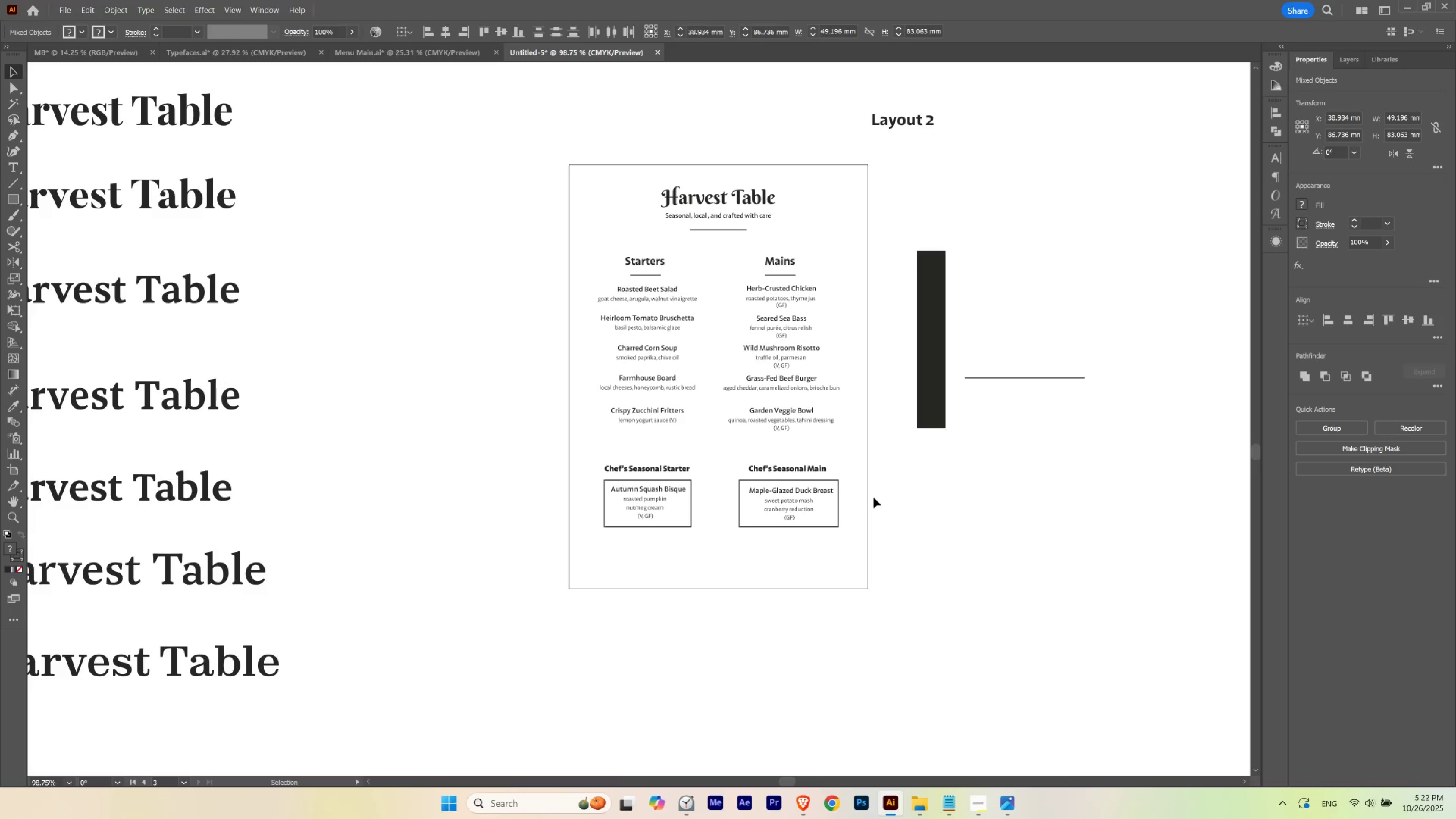 
hold_key(key=ArrowLeft, duration=4.29)
 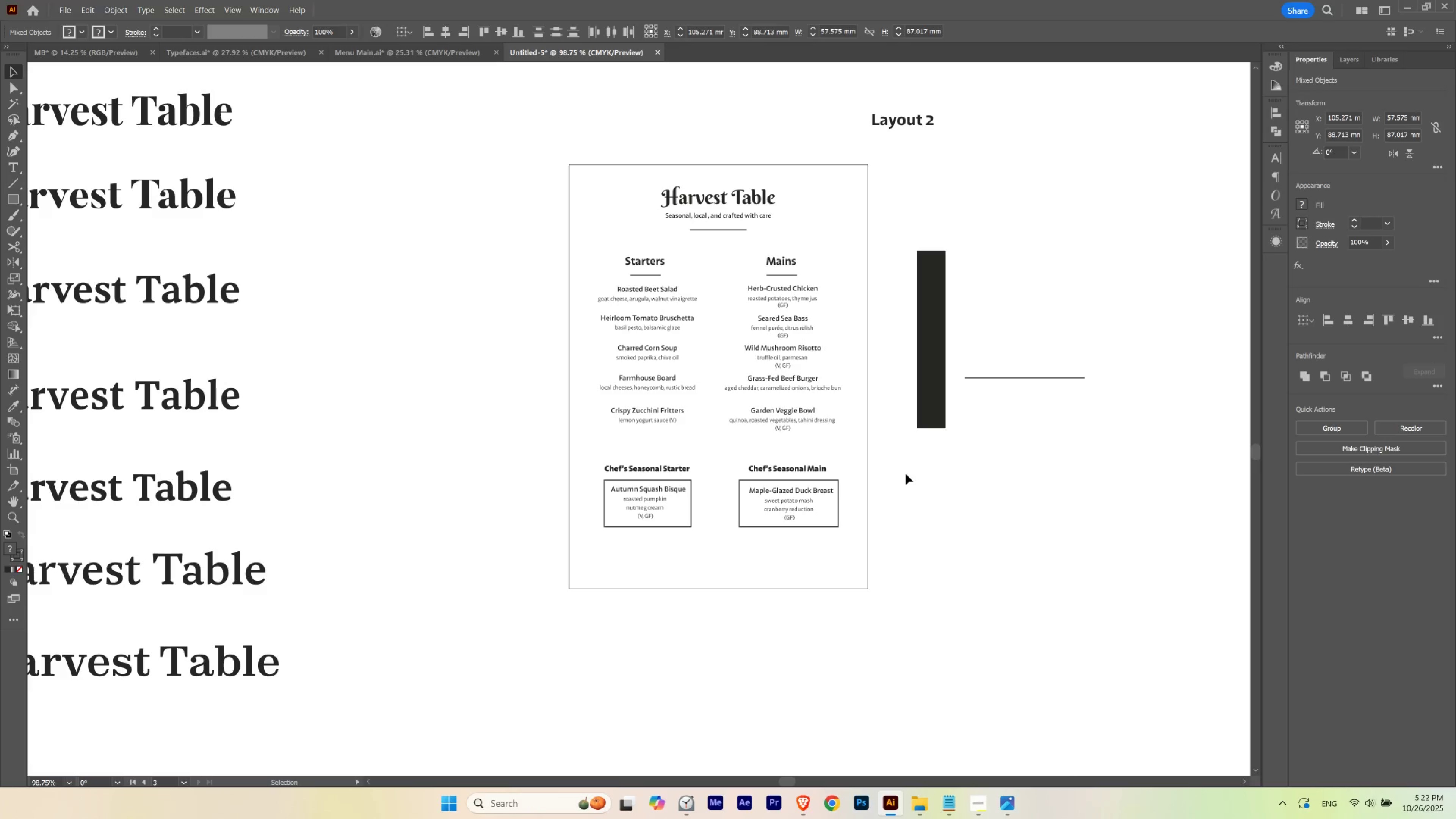 
type(vv)
 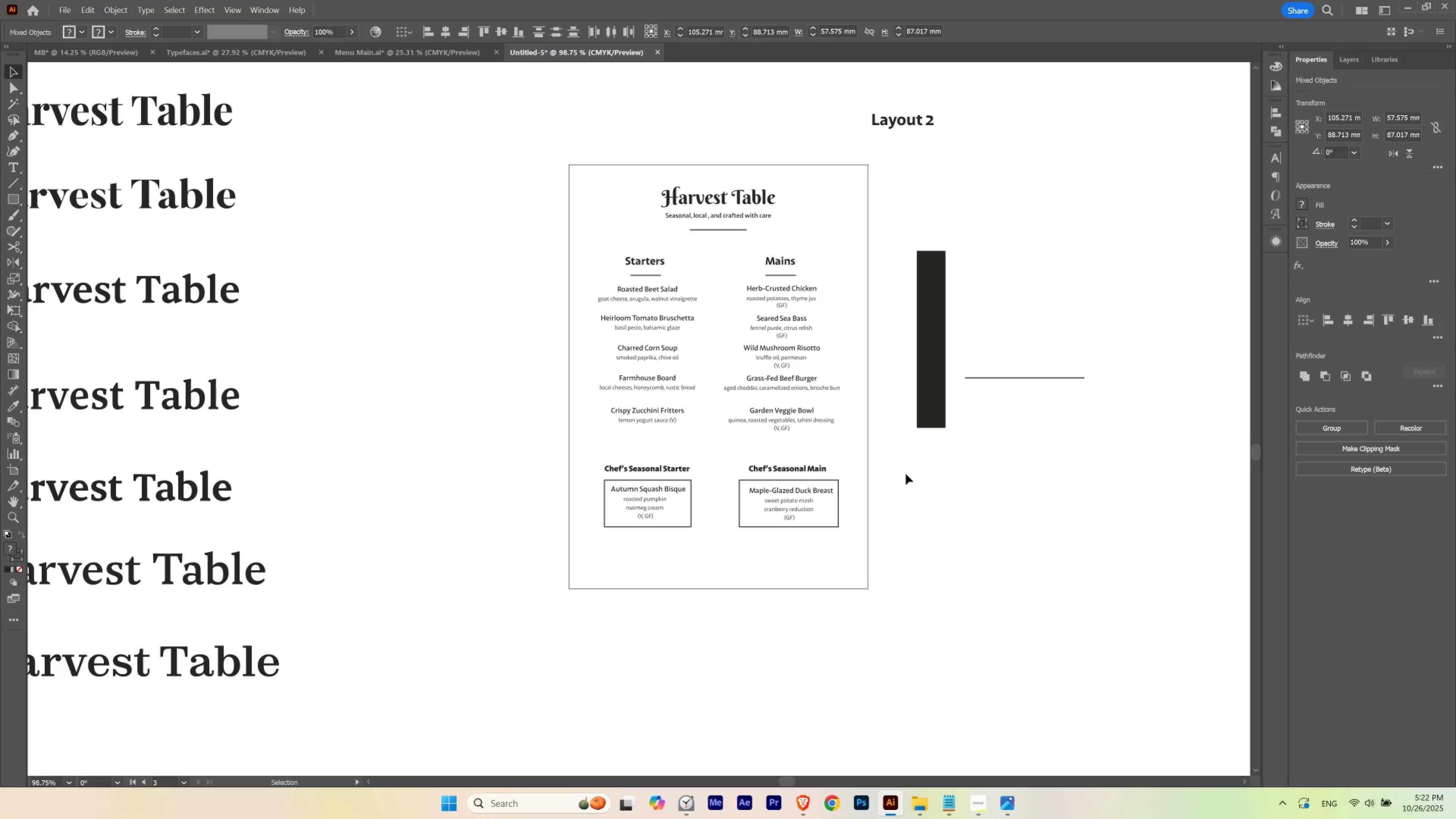 
left_click_drag(start_coordinate=[744, 437], to_coordinate=[805, 252])
 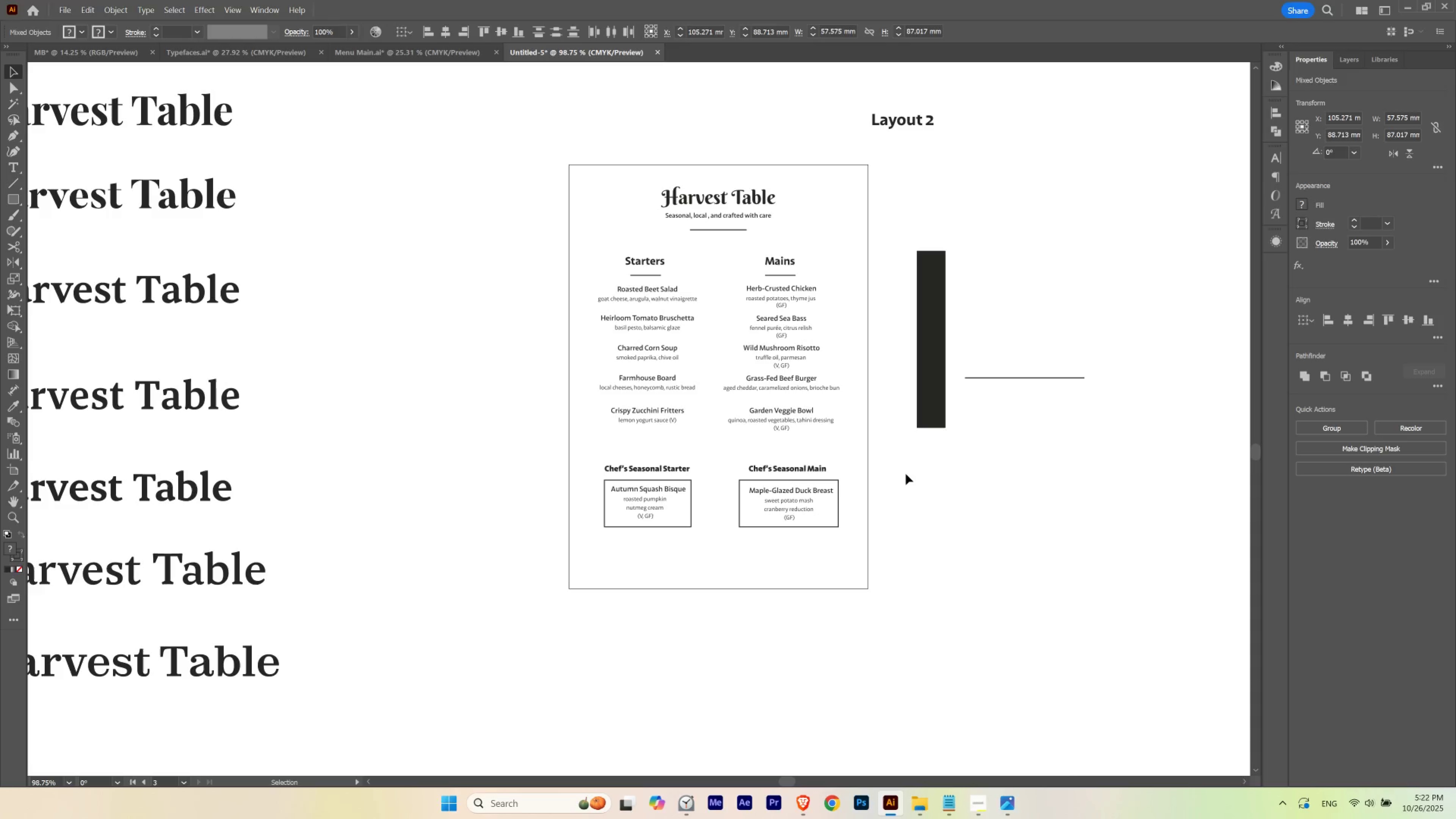 
hold_key(key=ArrowRight, duration=0.34)
 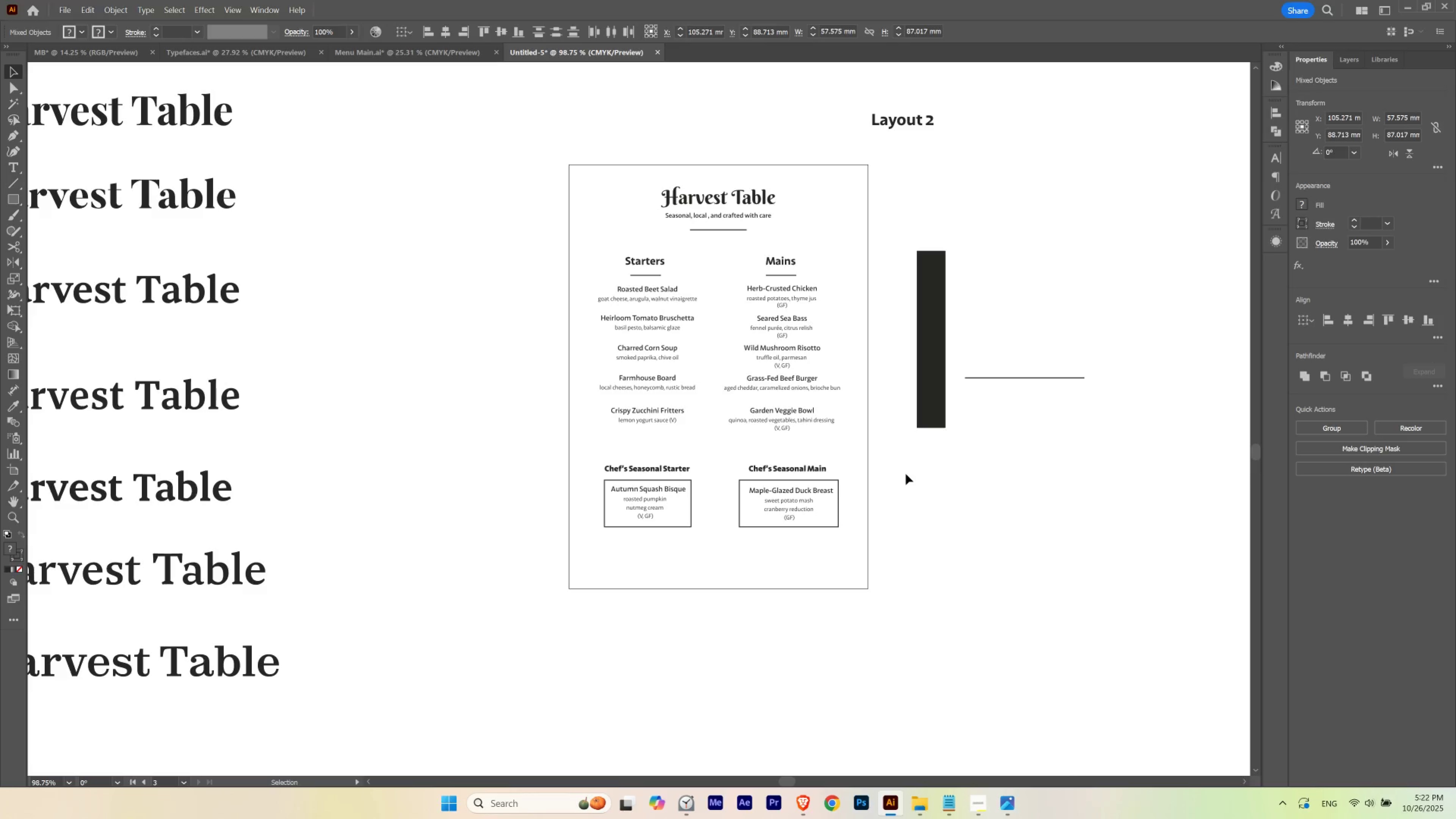 
key(ArrowRight)
 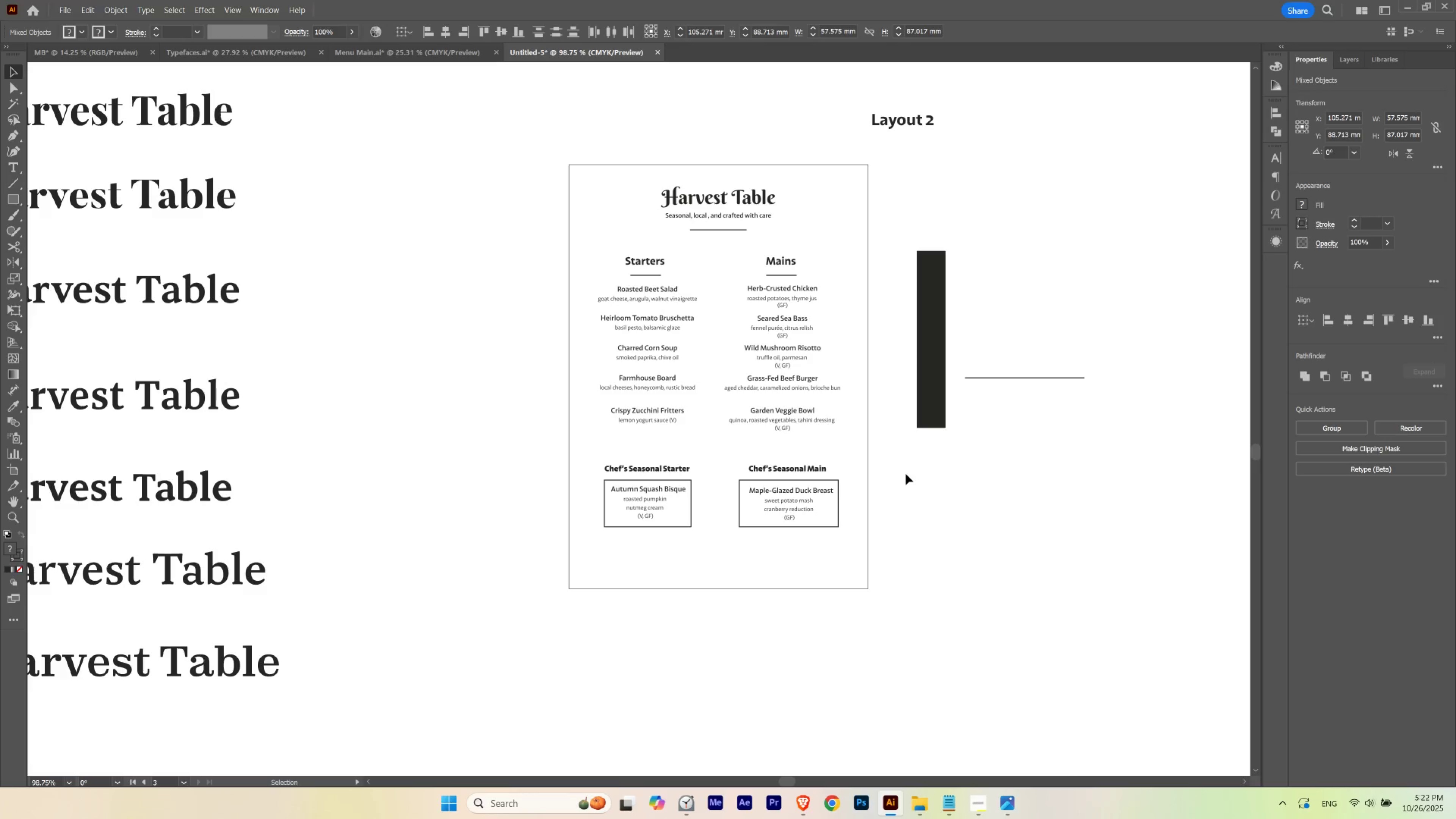 
hold_key(key=ArrowLeft, duration=0.97)
 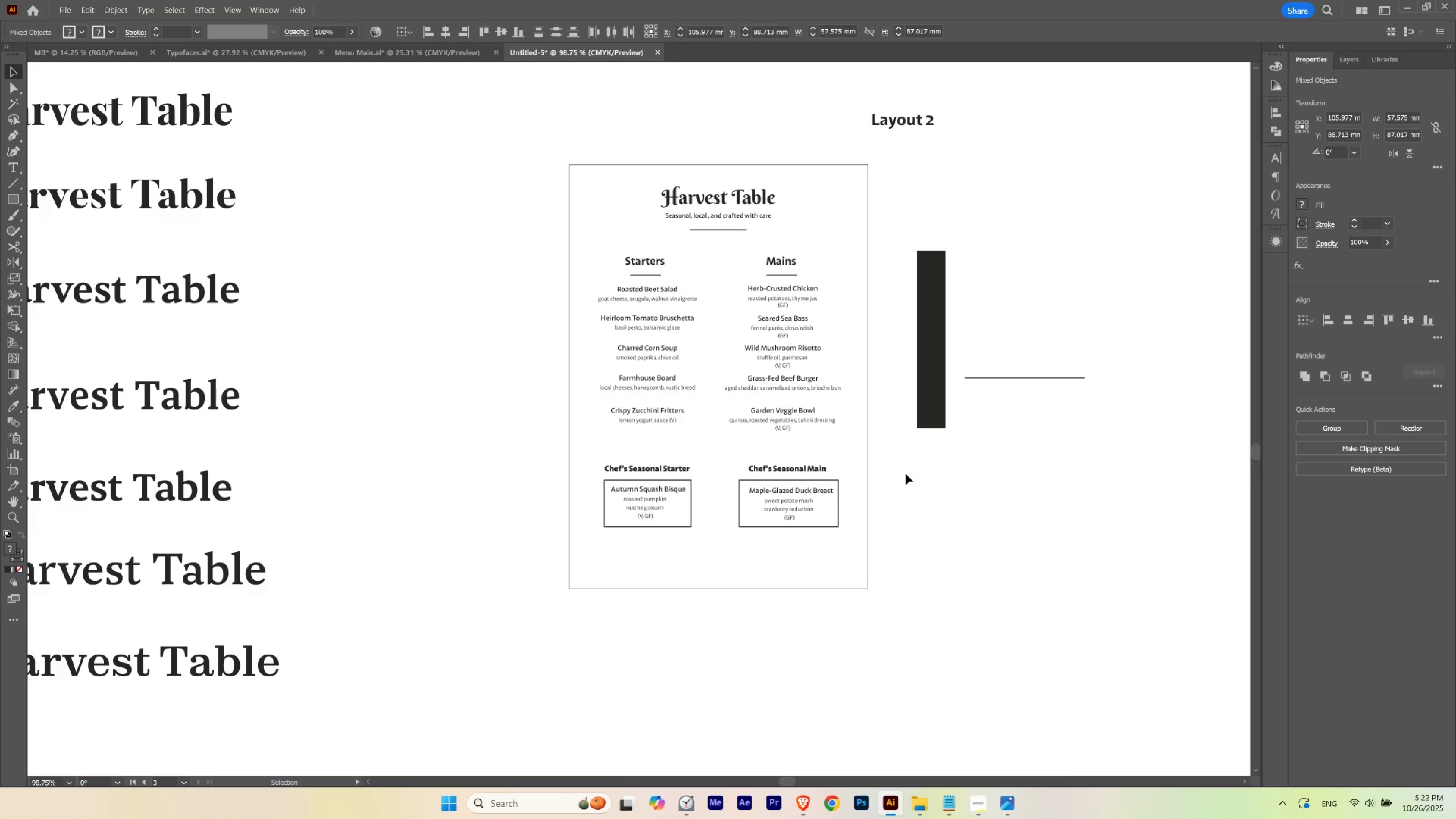 
key(ArrowRight)
 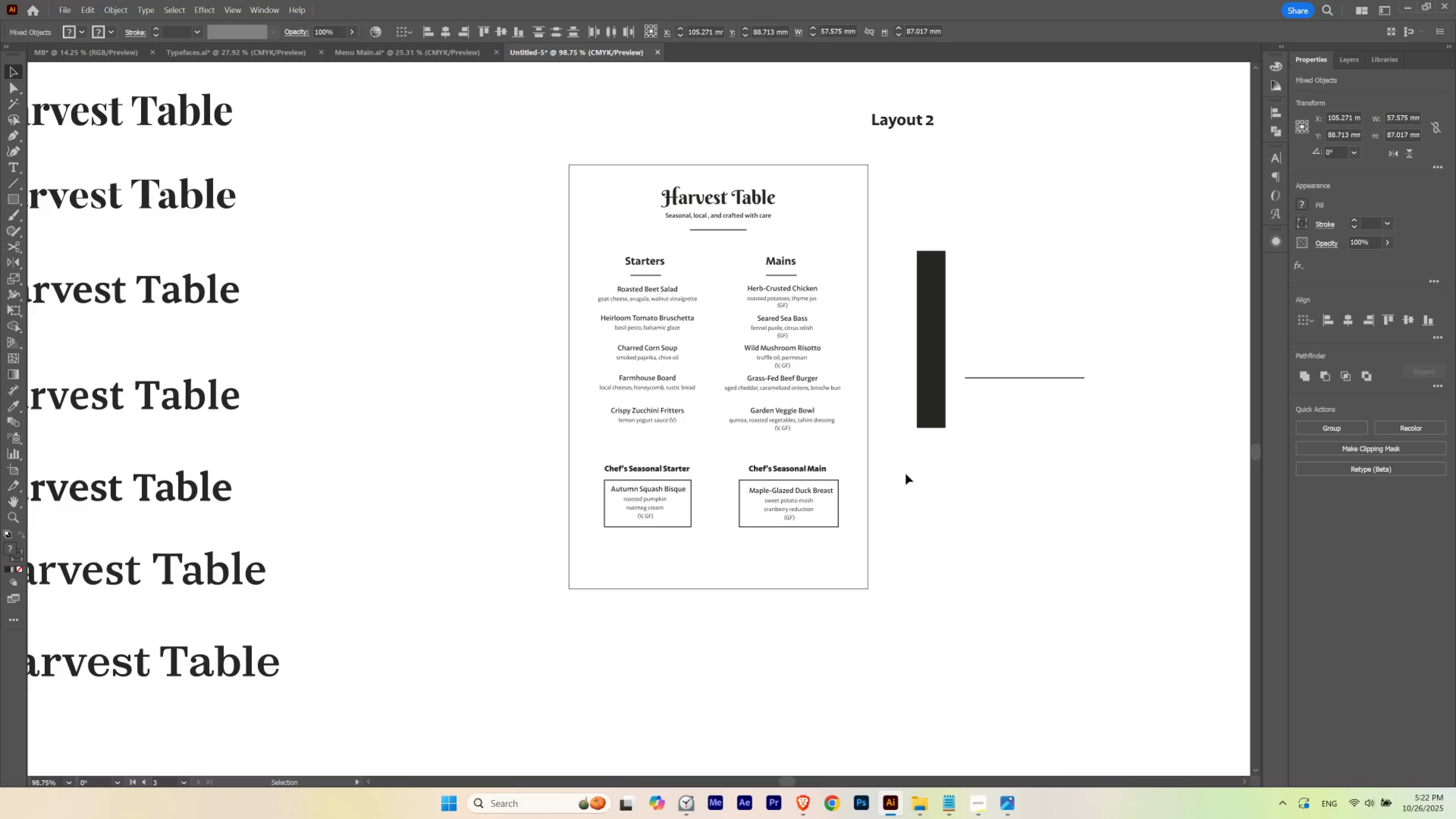 
key(ArrowRight)
 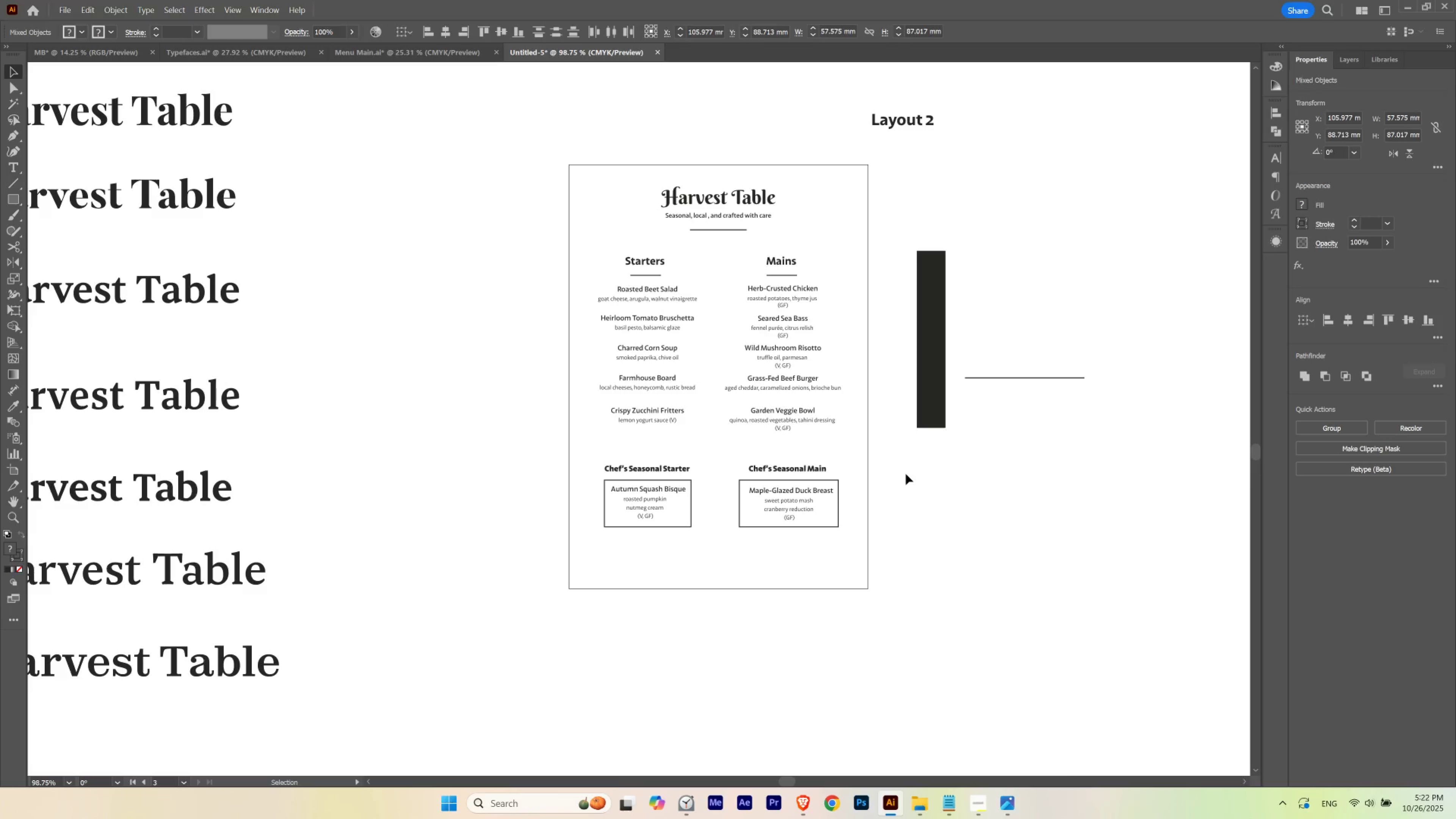 
key(ArrowRight)
 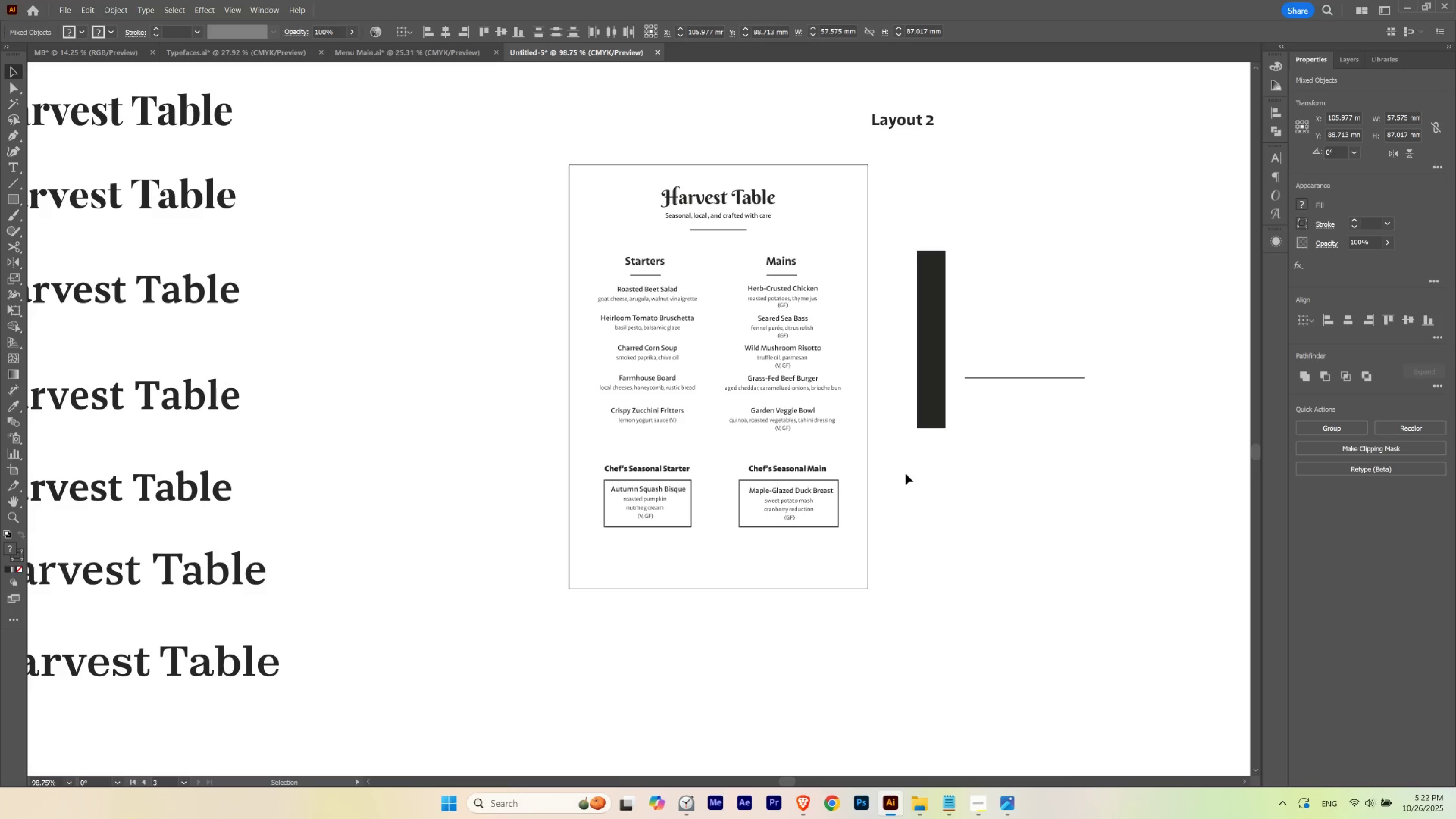 
left_click([892, 559])
 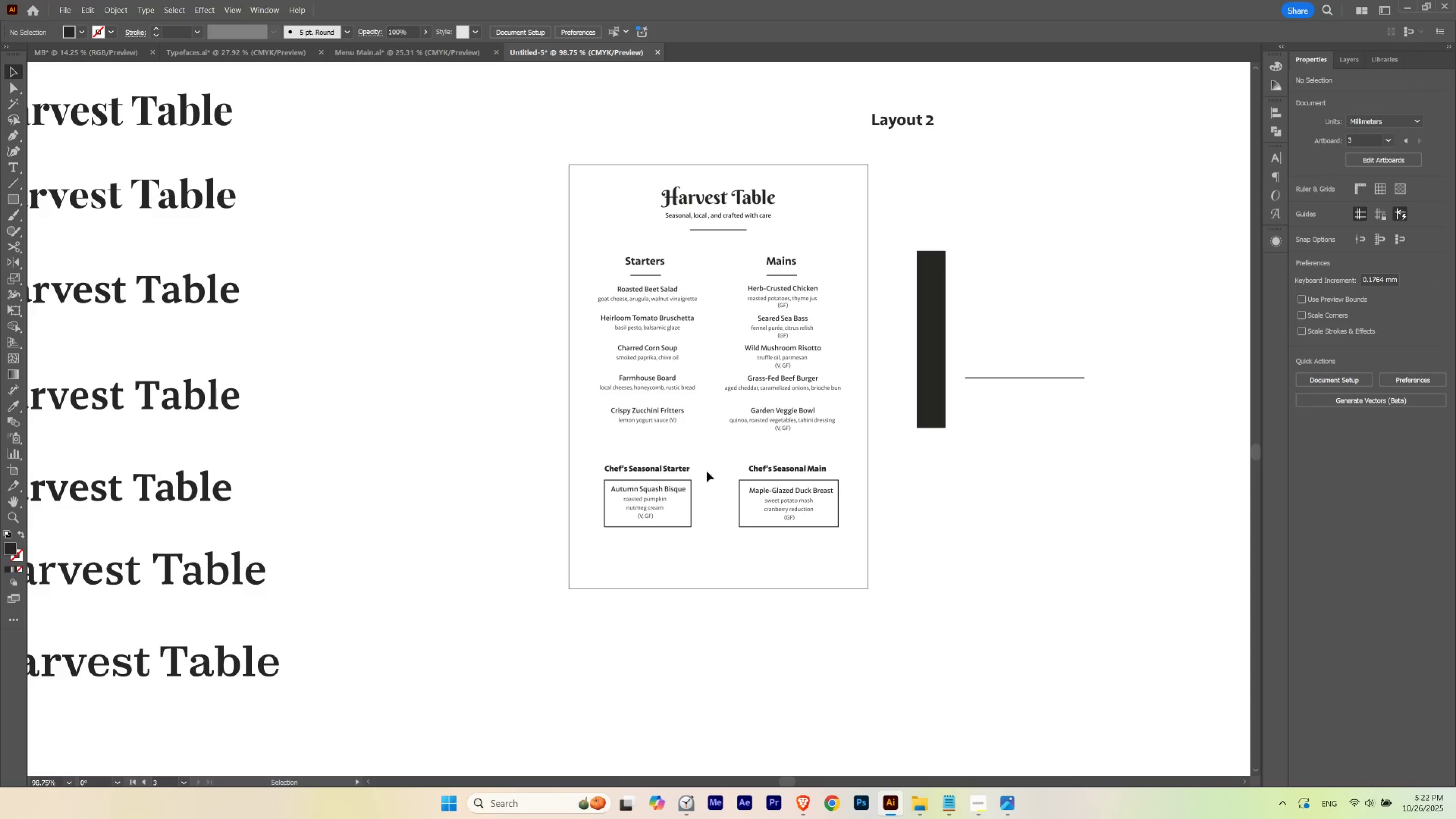 
hold_key(key=Space, duration=2.11)
 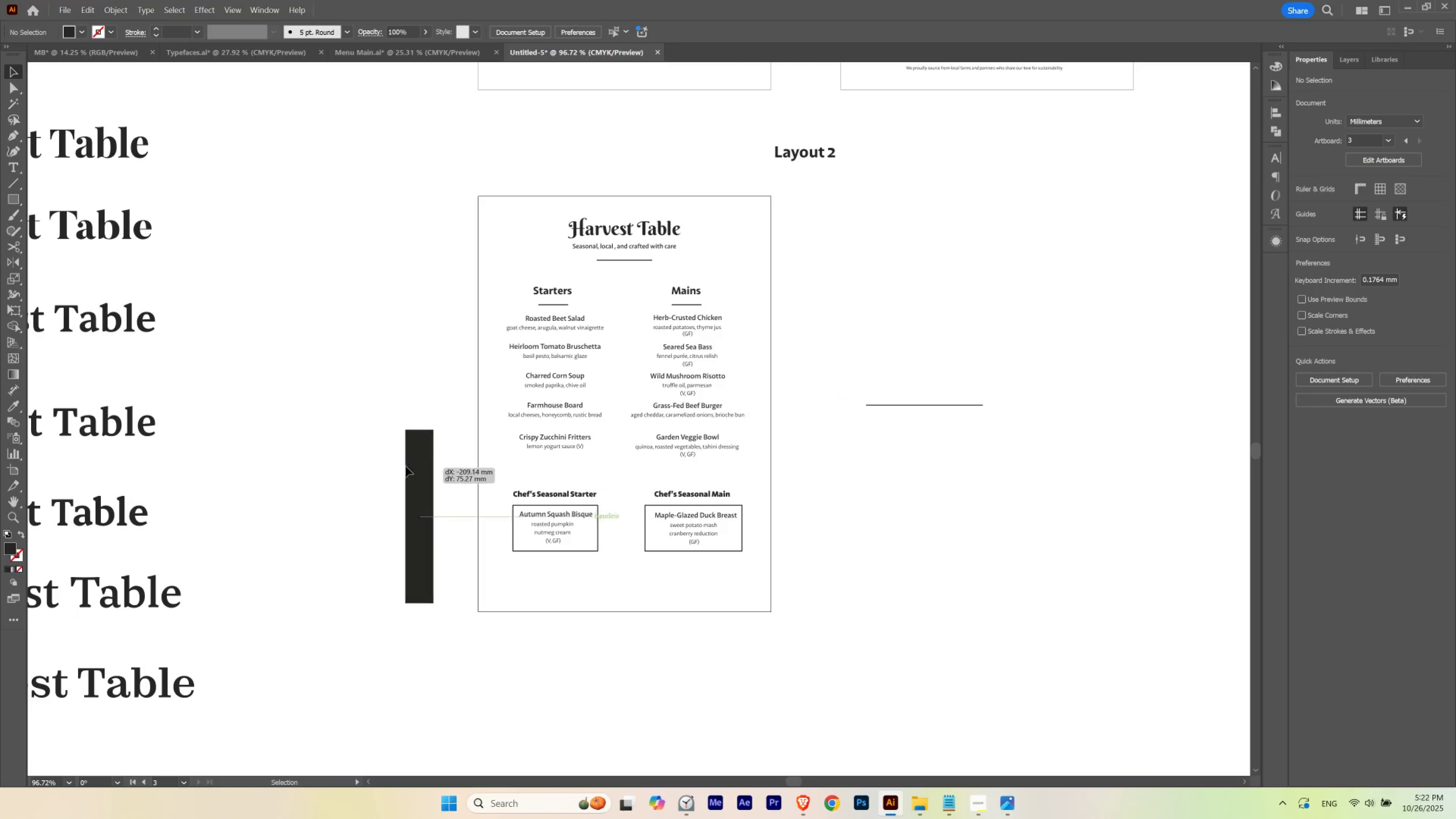 
hold_key(key=ControlLeft, duration=0.65)
left_click_drag(start_coordinate=[764, 377], to_coordinate=[762, 381])
 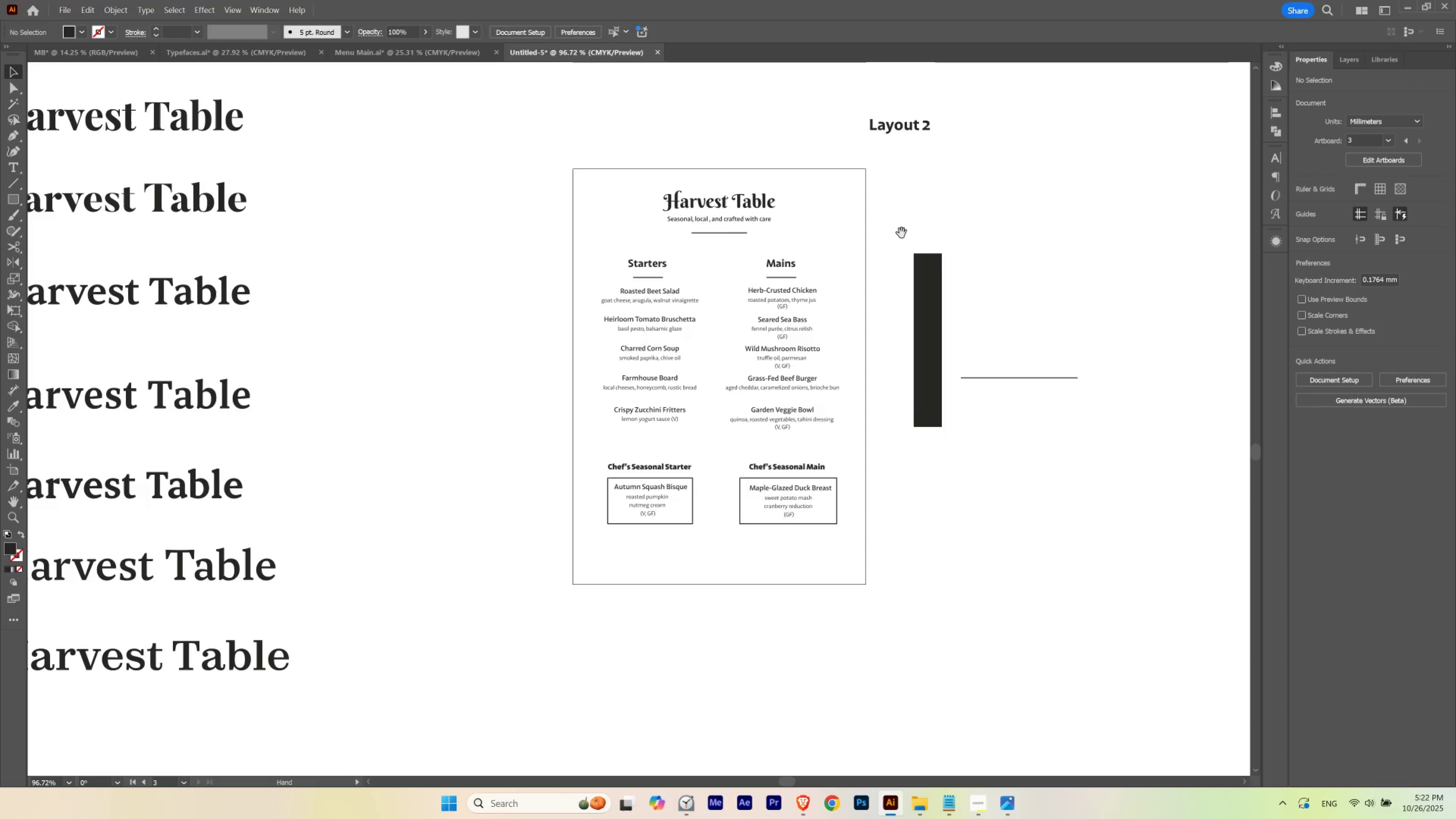 
left_click_drag(start_coordinate=[901, 233], to_coordinate=[807, 260])
 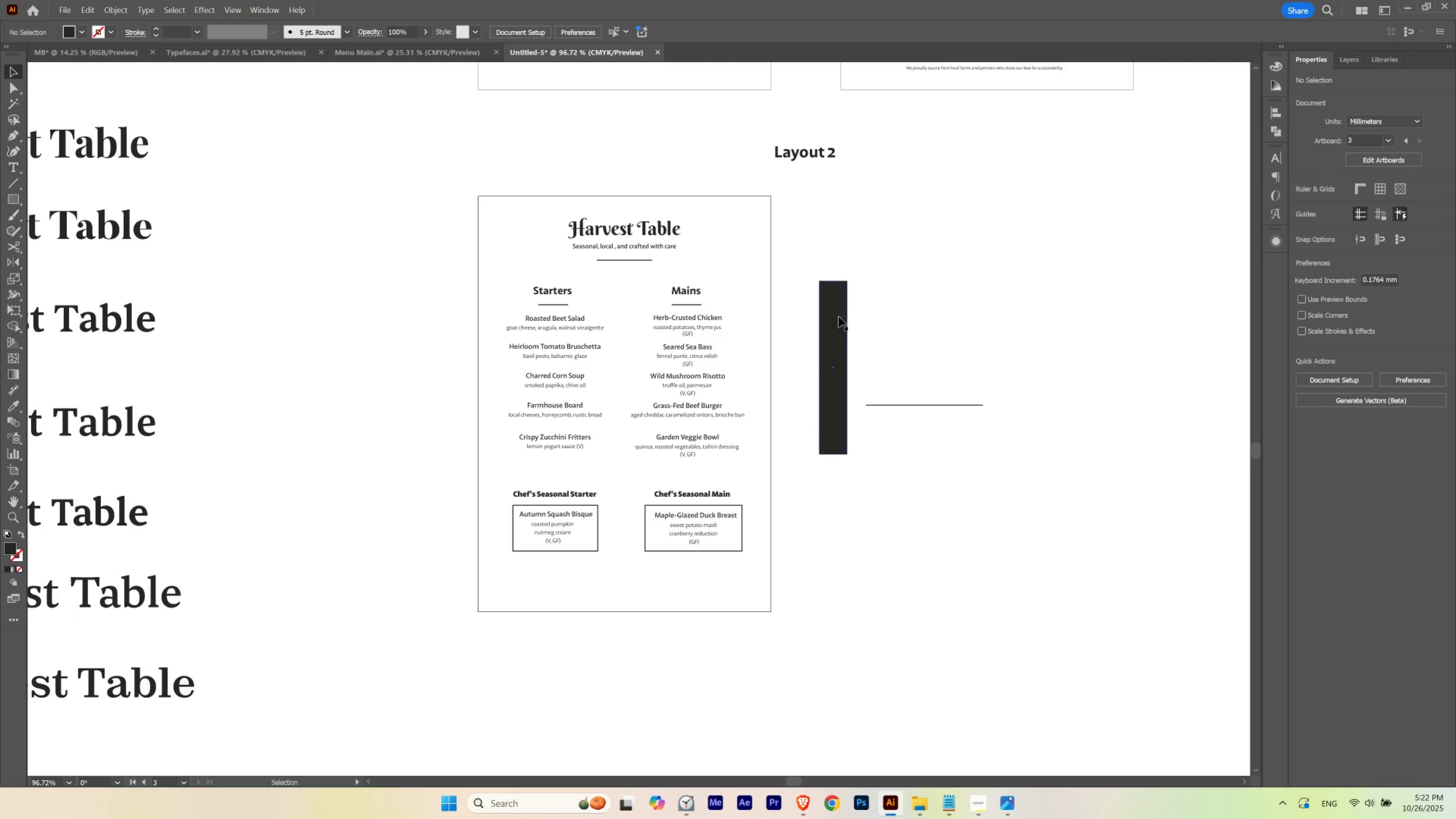 
left_click_drag(start_coordinate=[842, 319], to_coordinate=[412, 437])
 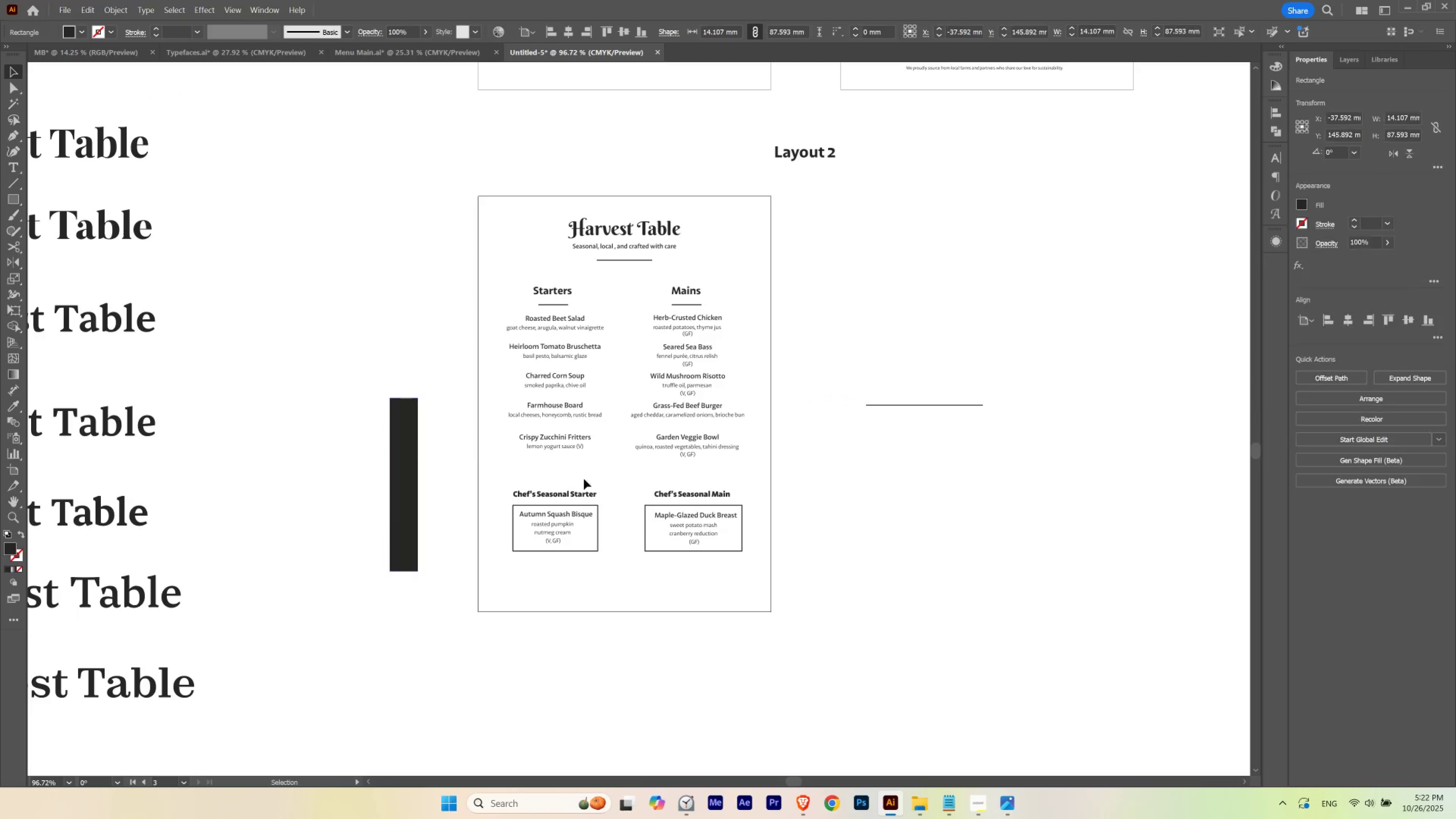 
key(Delete)
 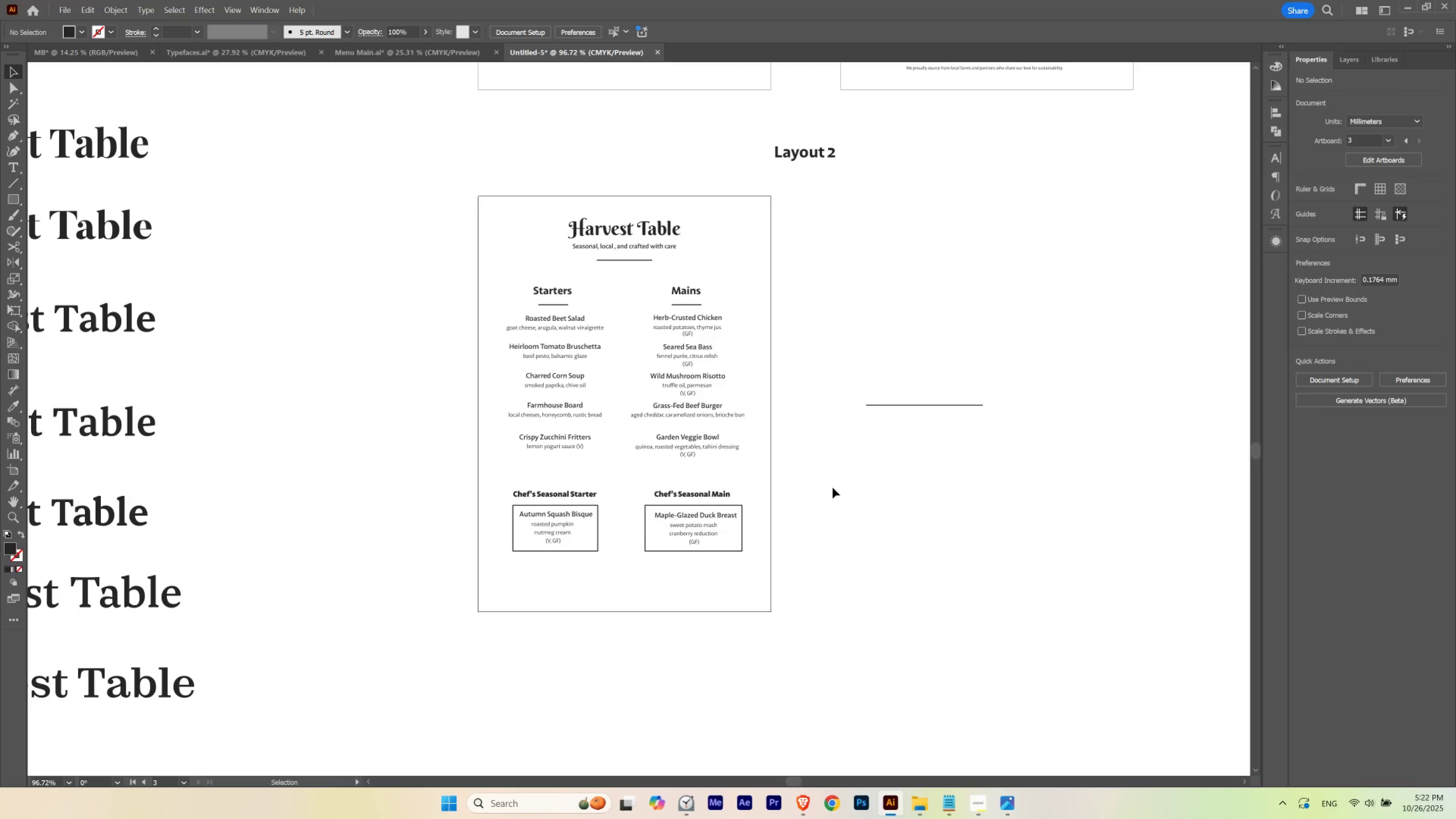 
left_click_drag(start_coordinate=[876, 443], to_coordinate=[988, 334])
 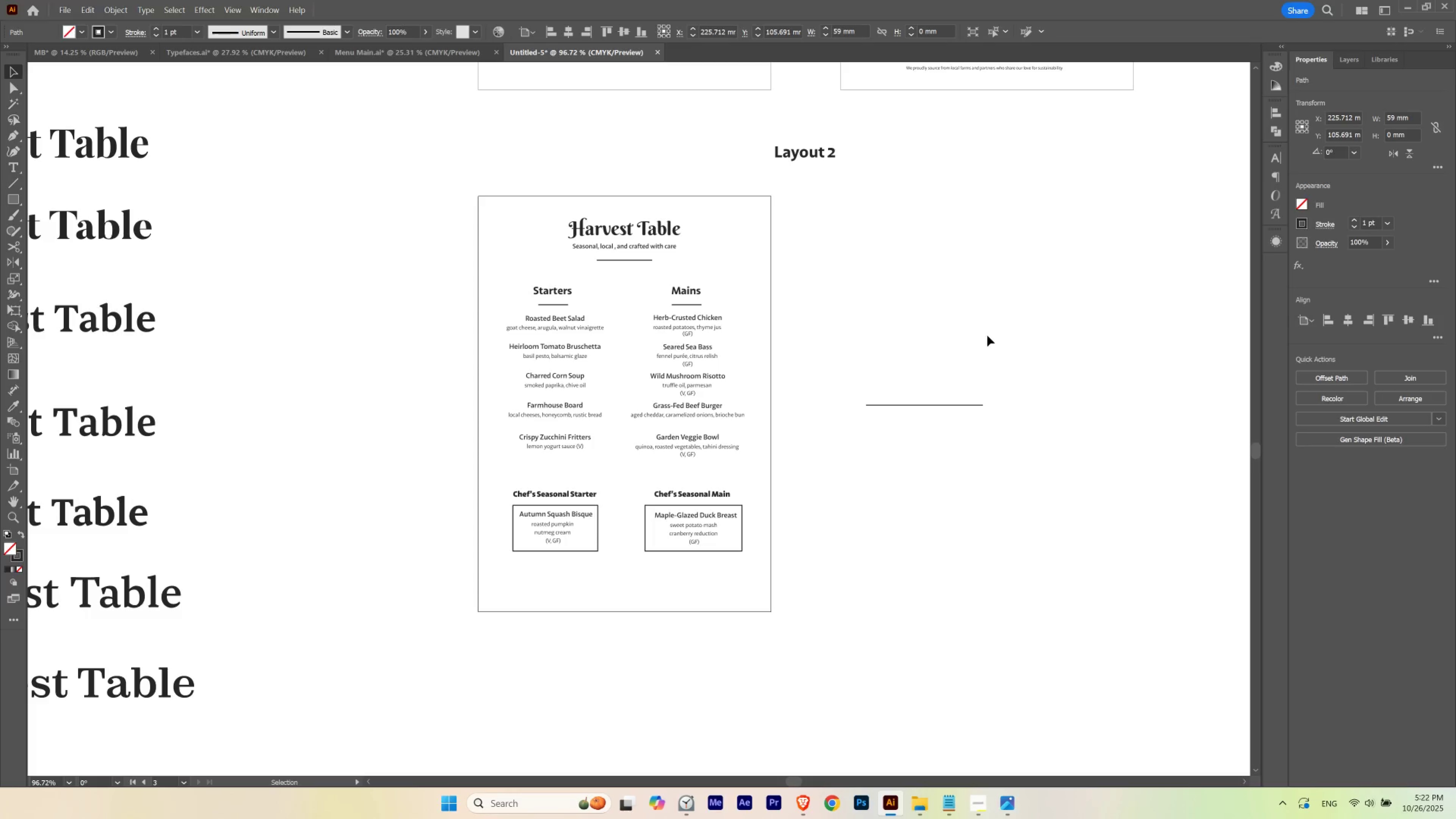 
key(Delete)
 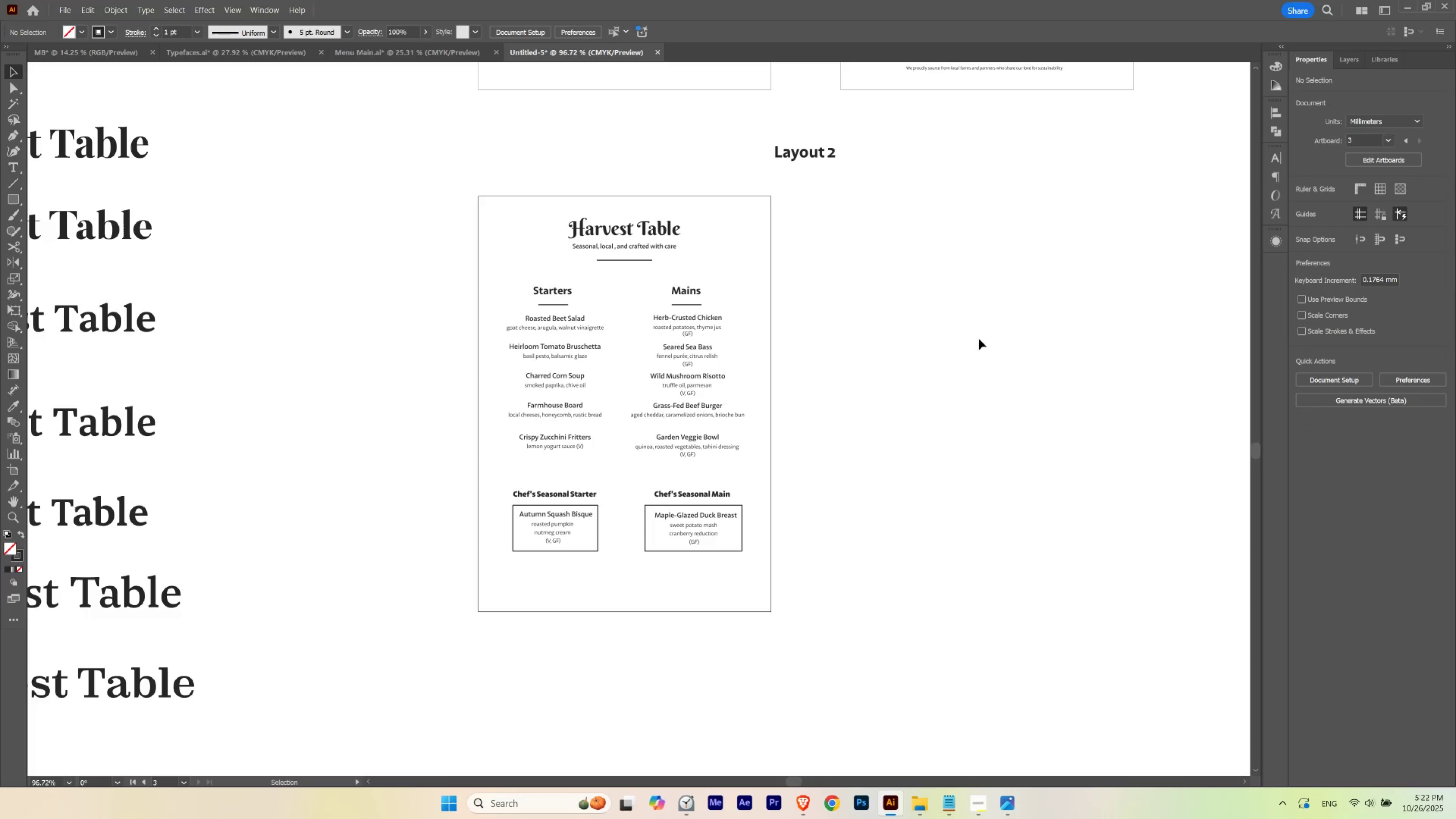 
left_click([979, 339])
 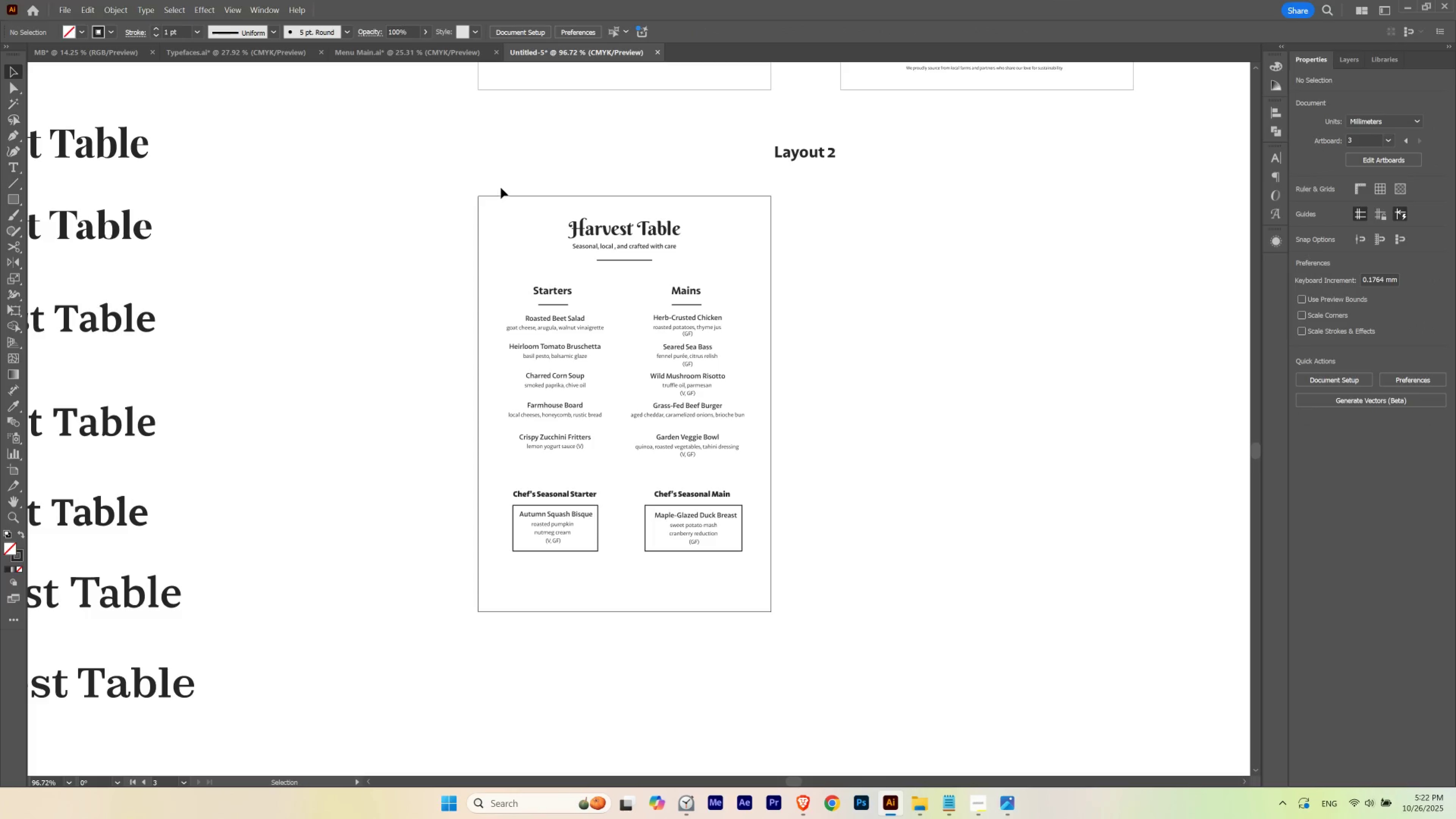 
hold_key(key=Space, duration=0.66)
 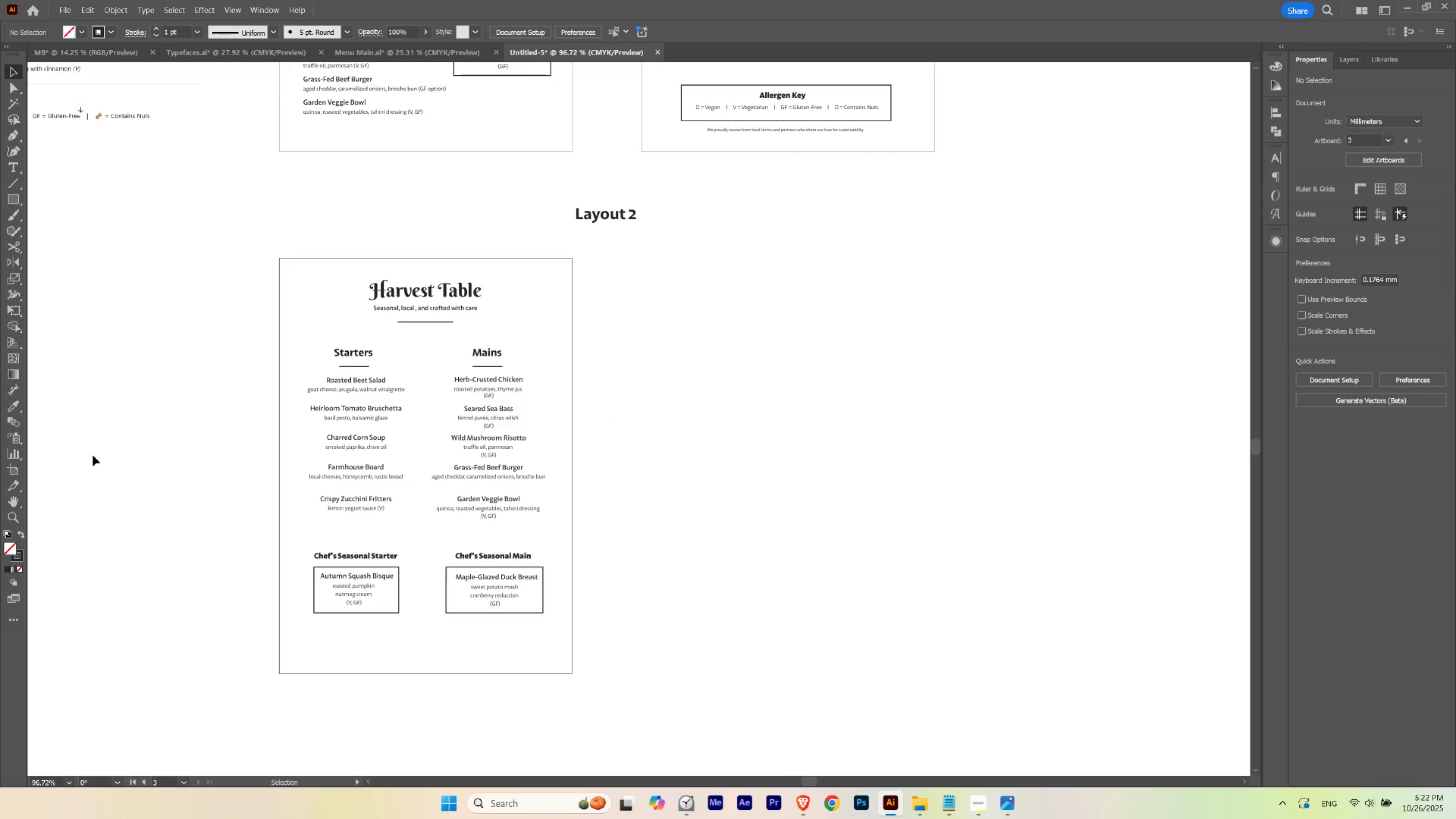 
left_click_drag(start_coordinate=[751, 229], to_coordinate=[550, 291])
 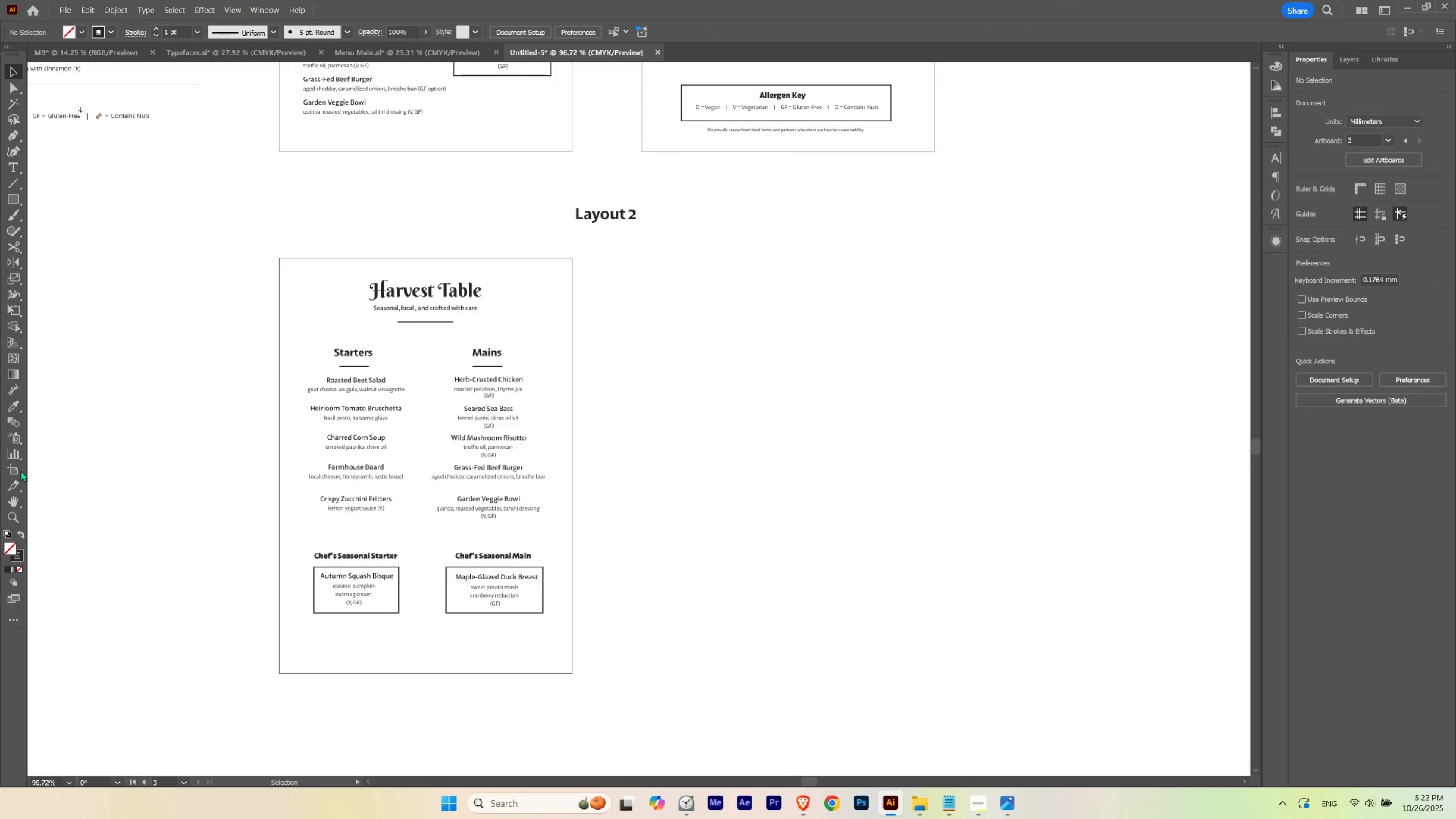 
left_click([17, 471])
 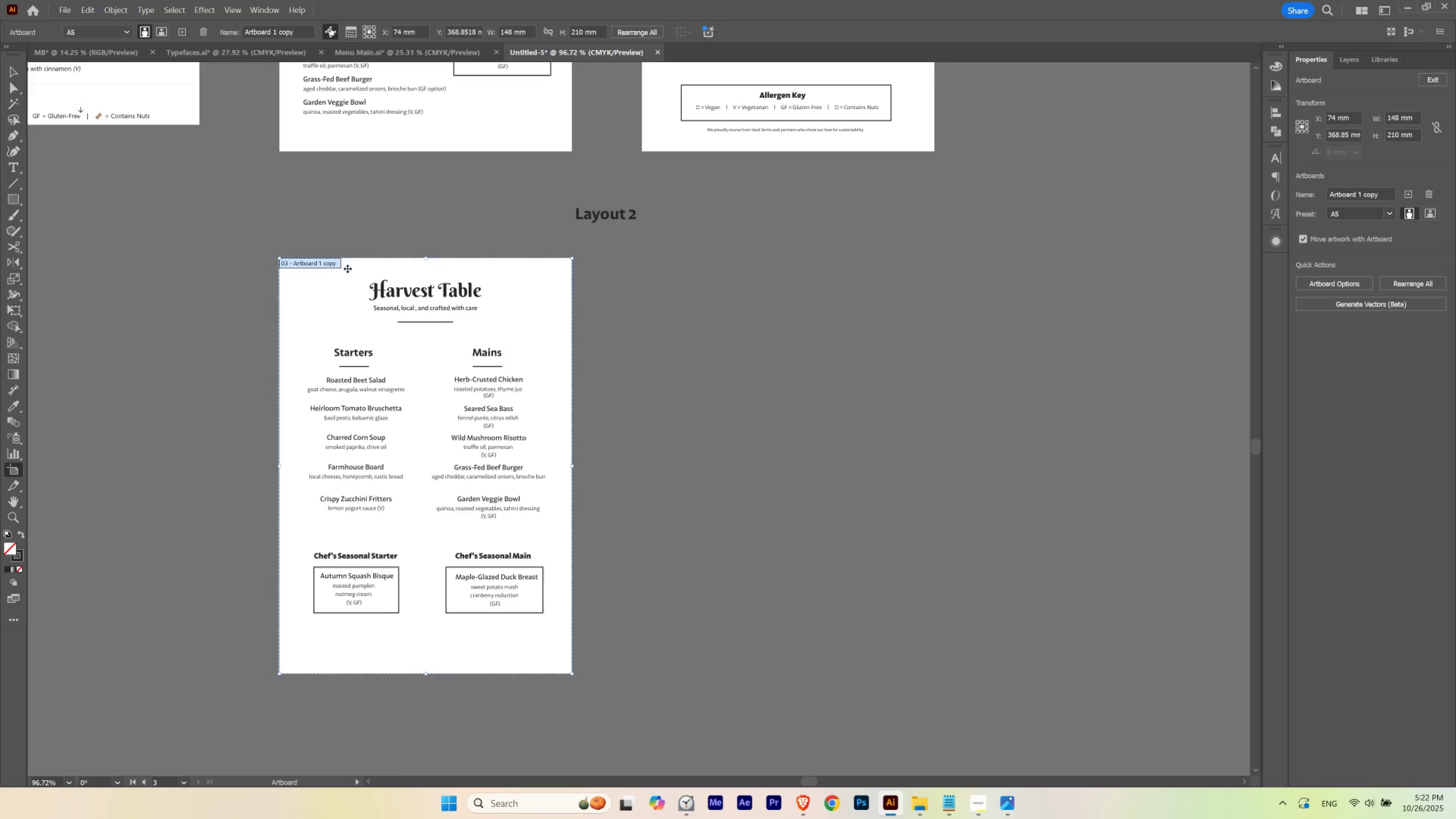 
hold_key(key=AltLeft, duration=3.24)
left_click_drag(start_coordinate=[312, 265], to_coordinate=[673, 304])
 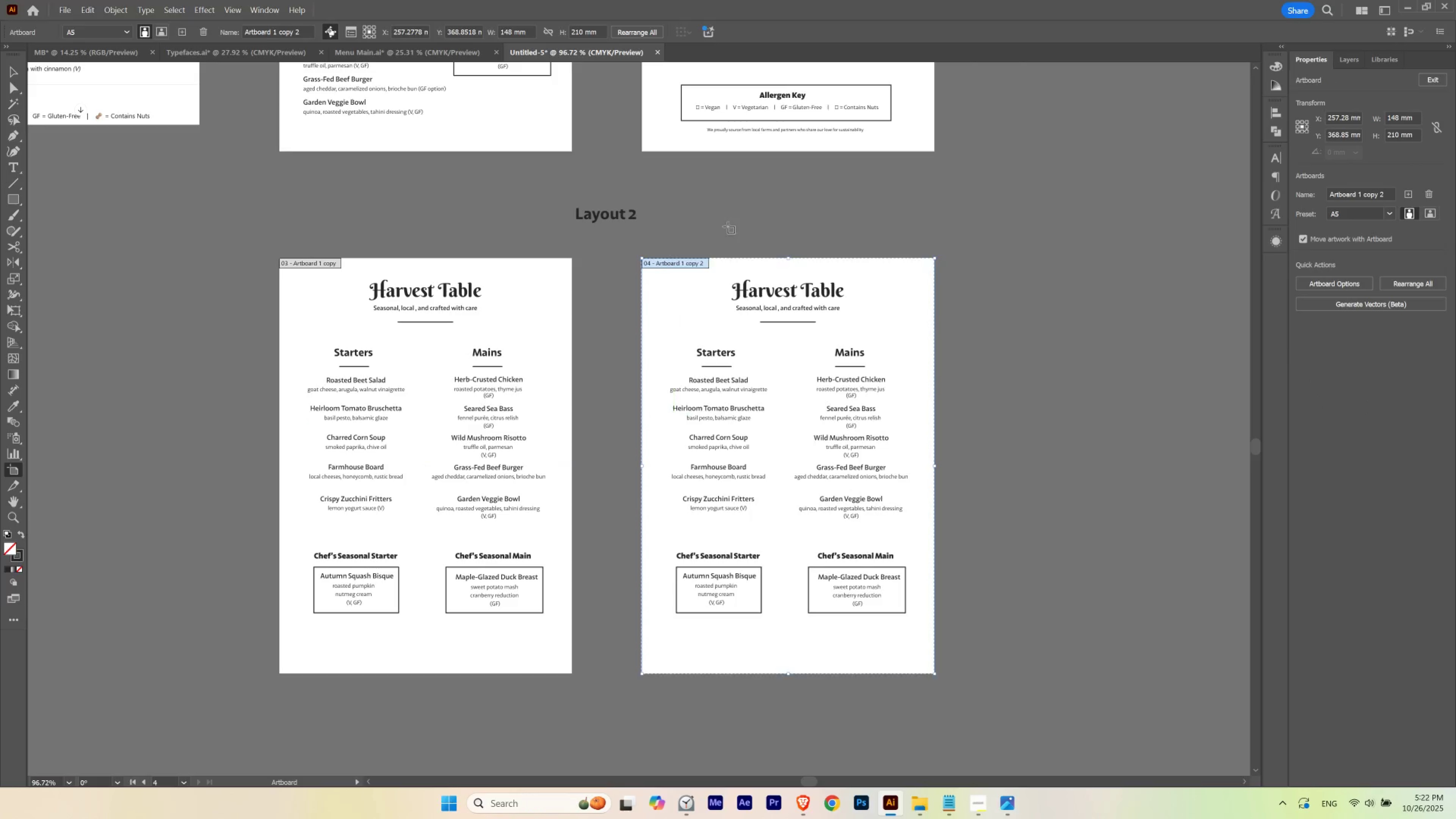 
hold_key(key=ShiftLeft, duration=1.5)
 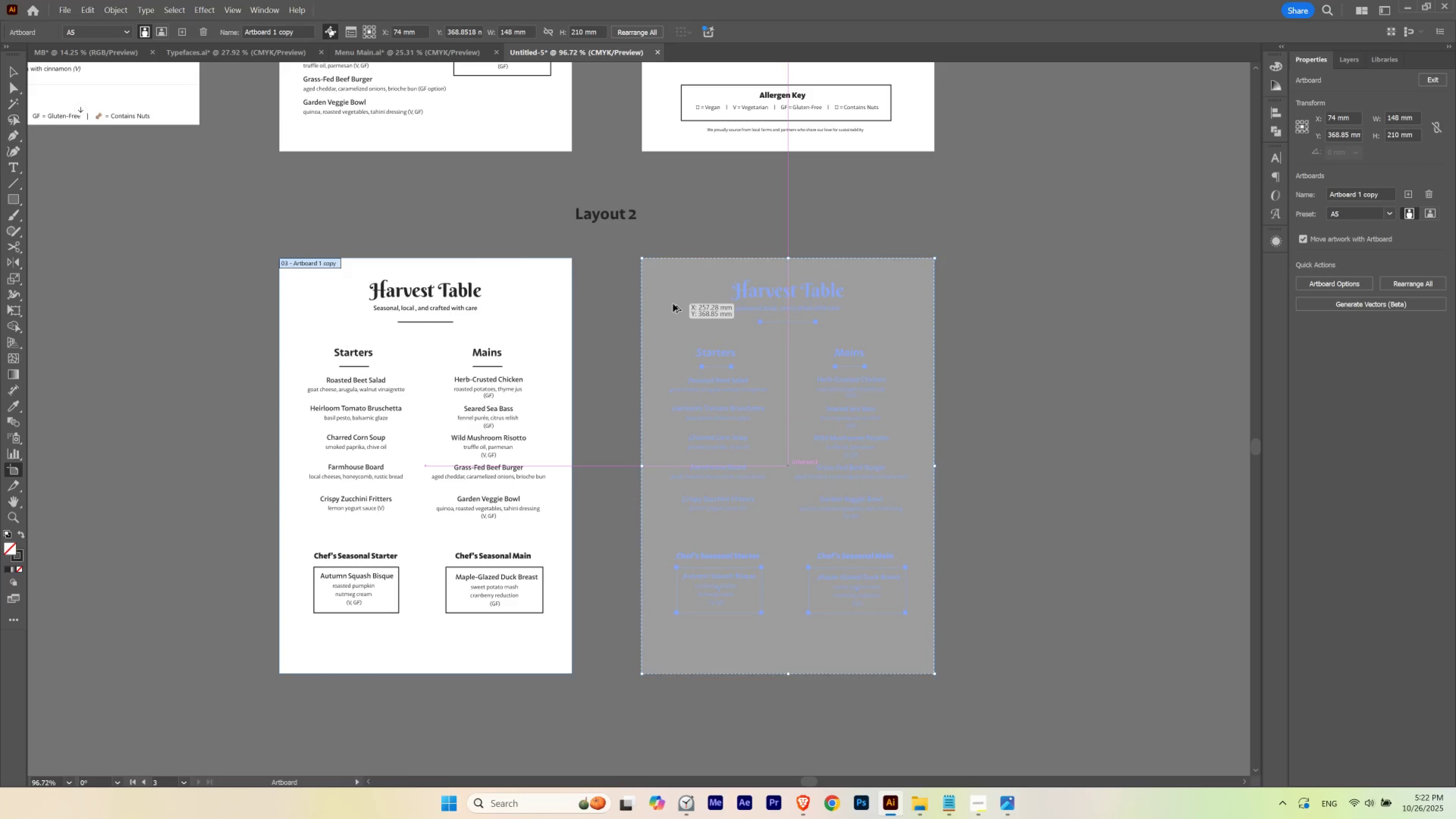 
hold_key(key=ShiftLeft, duration=1.03)
 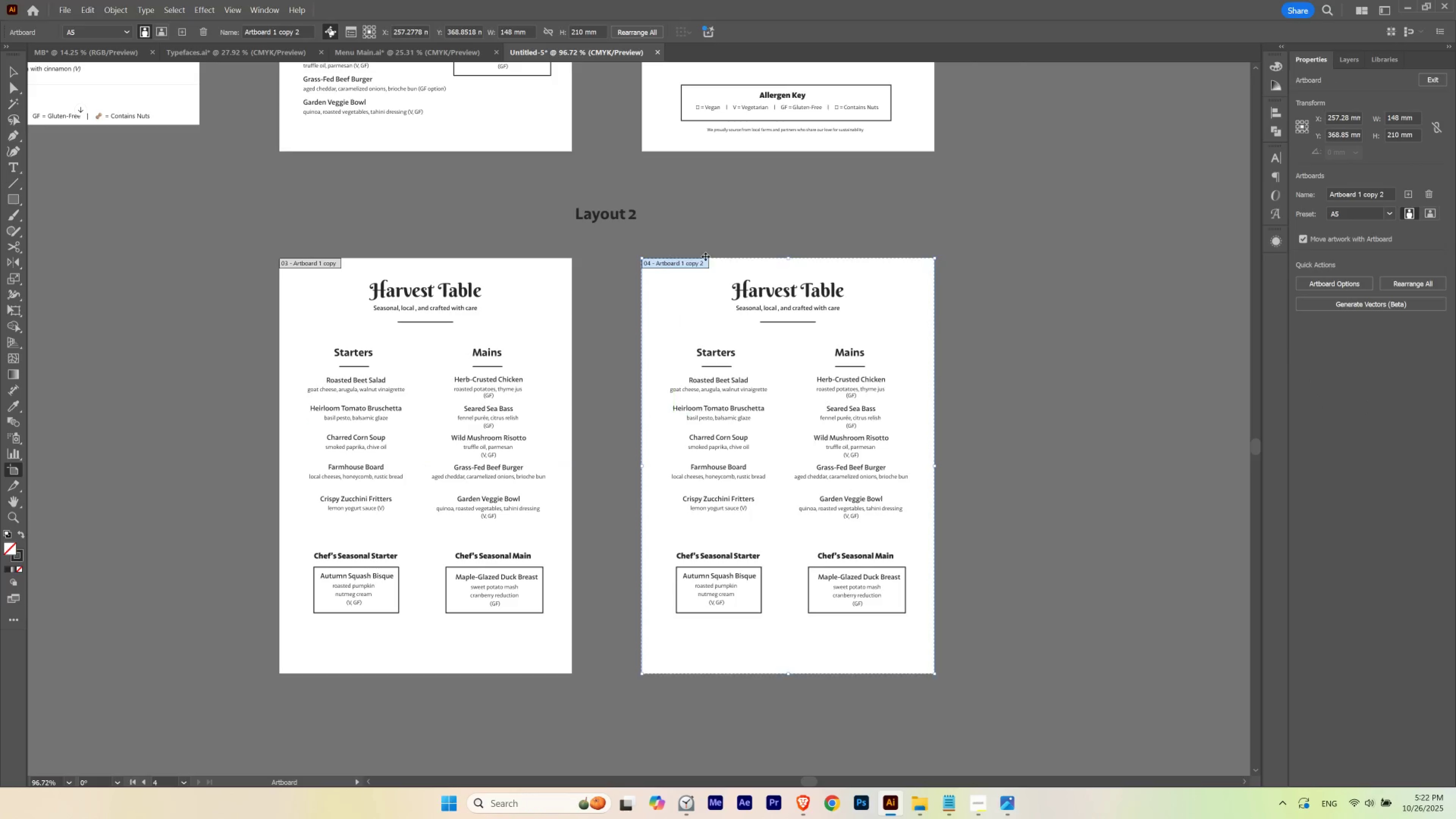 
key(V)
 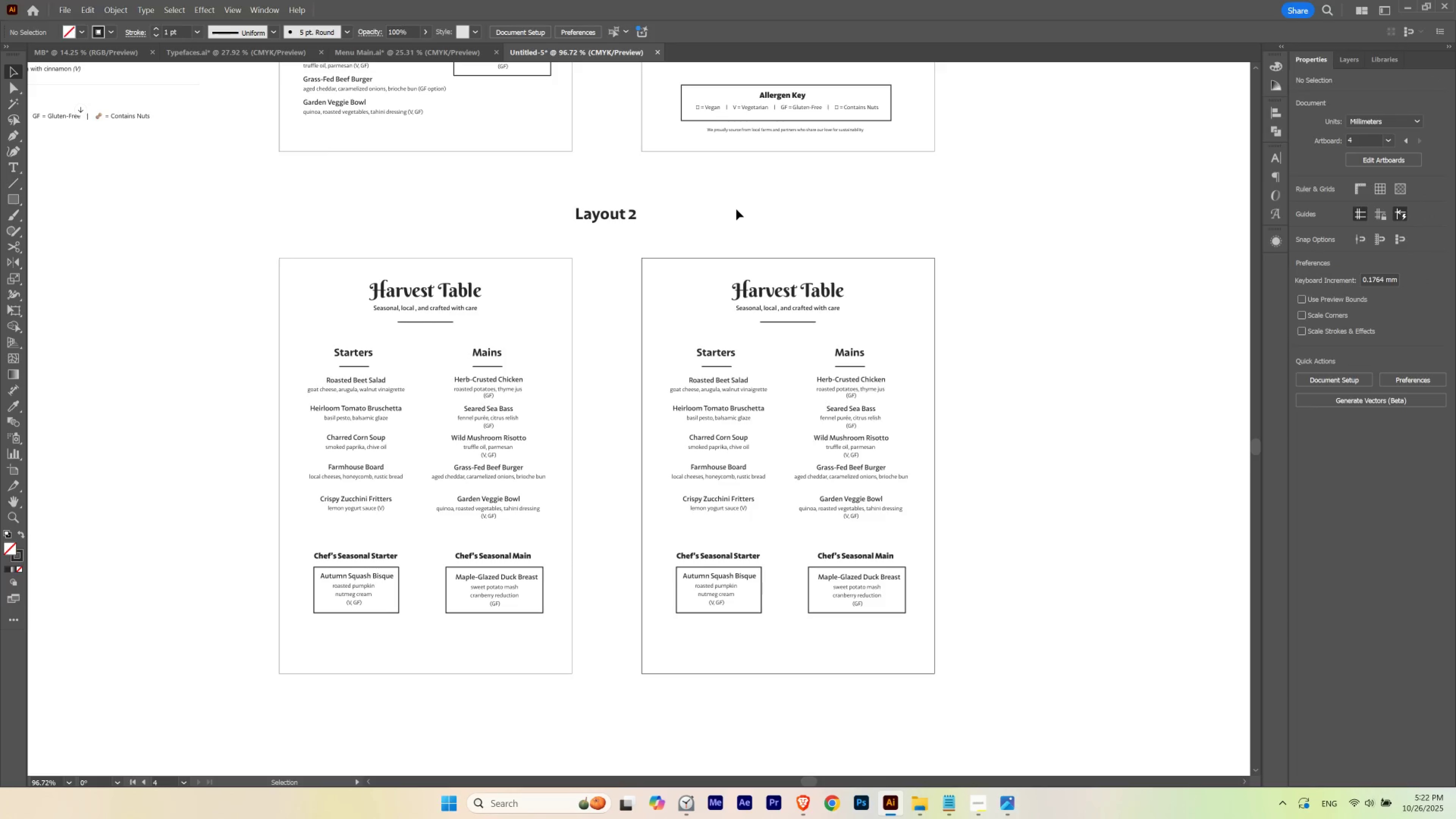 
left_click([736, 209])
 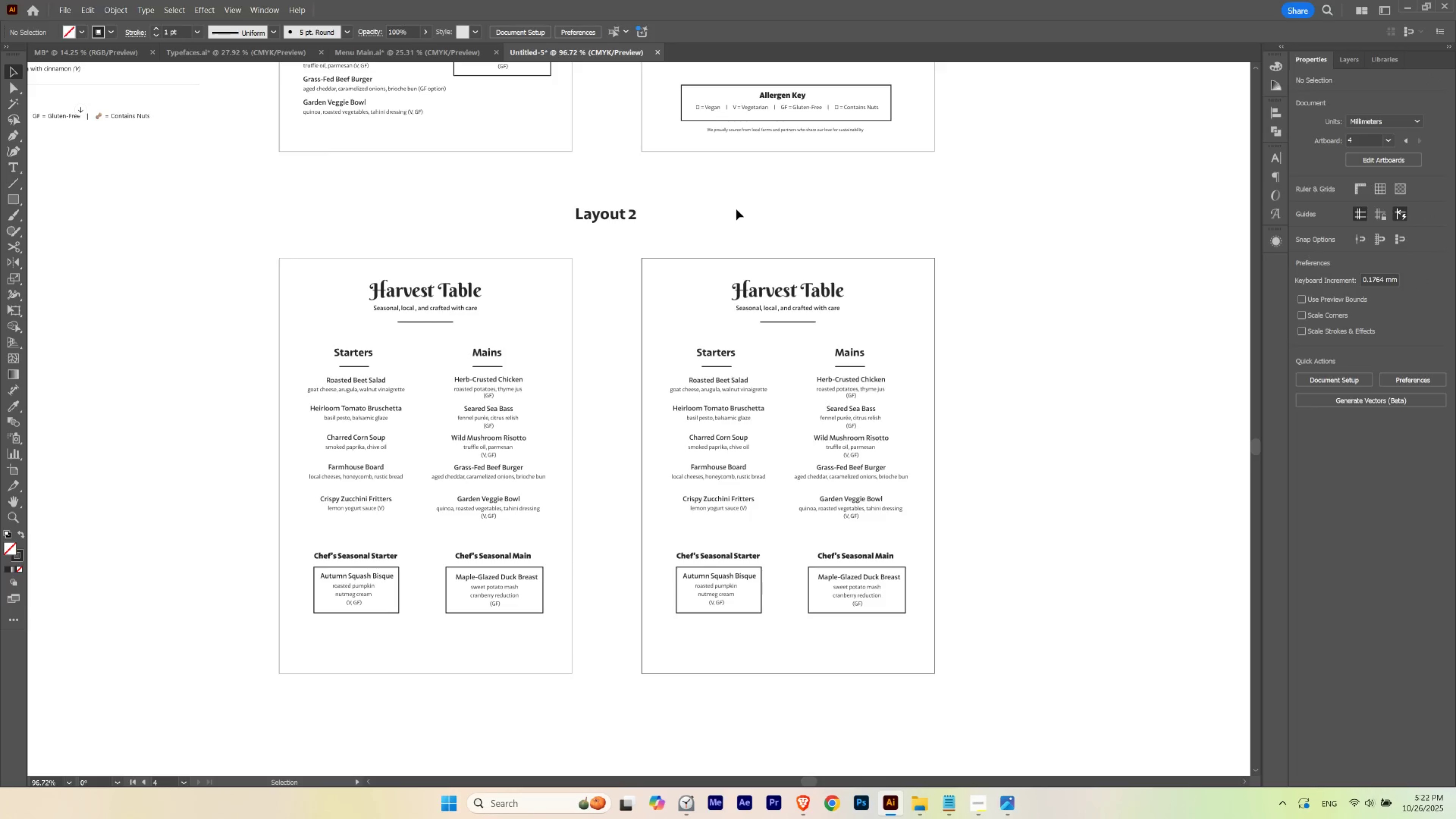 
key(PlayPause)
 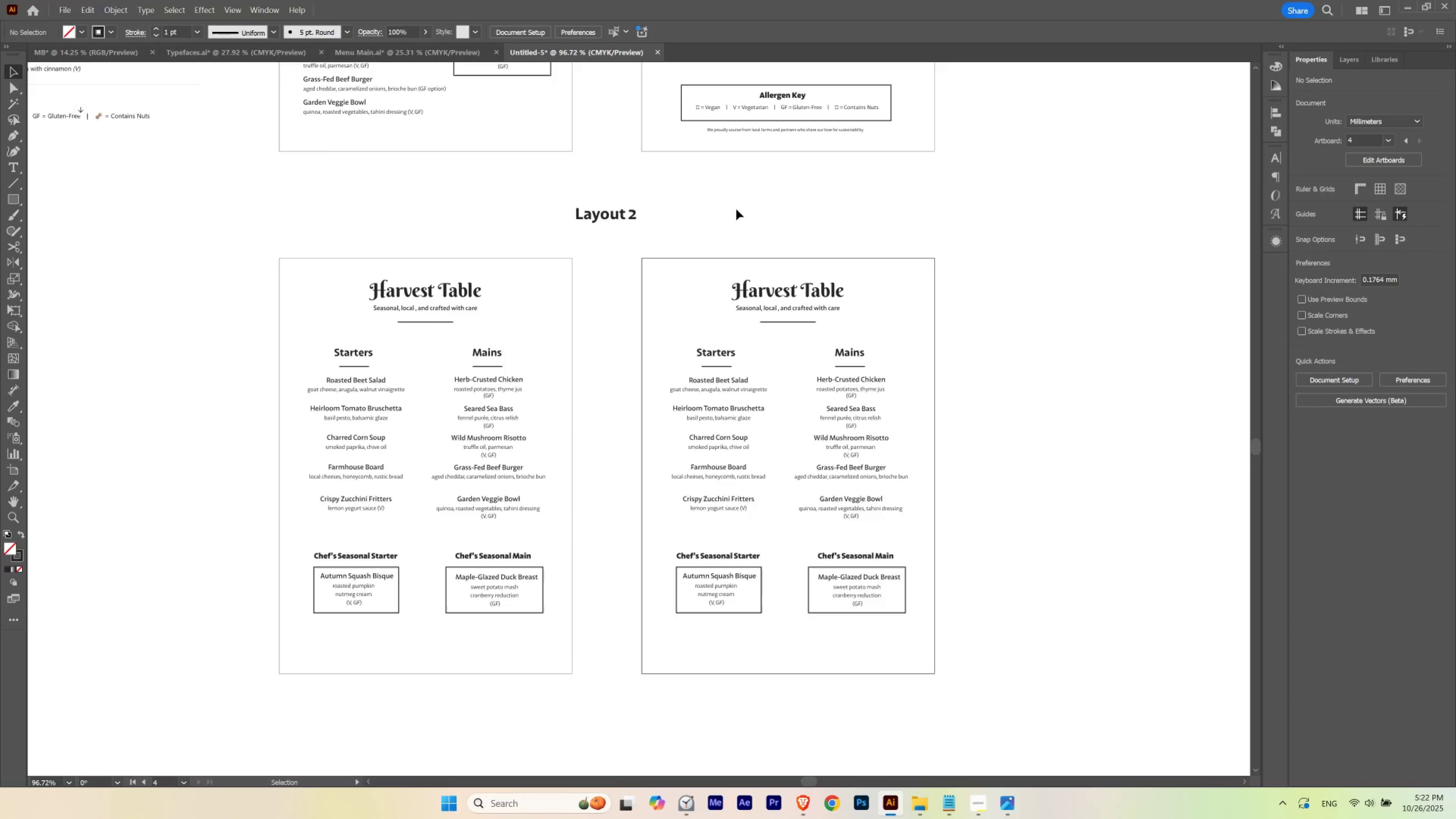 
left_click([736, 209])
 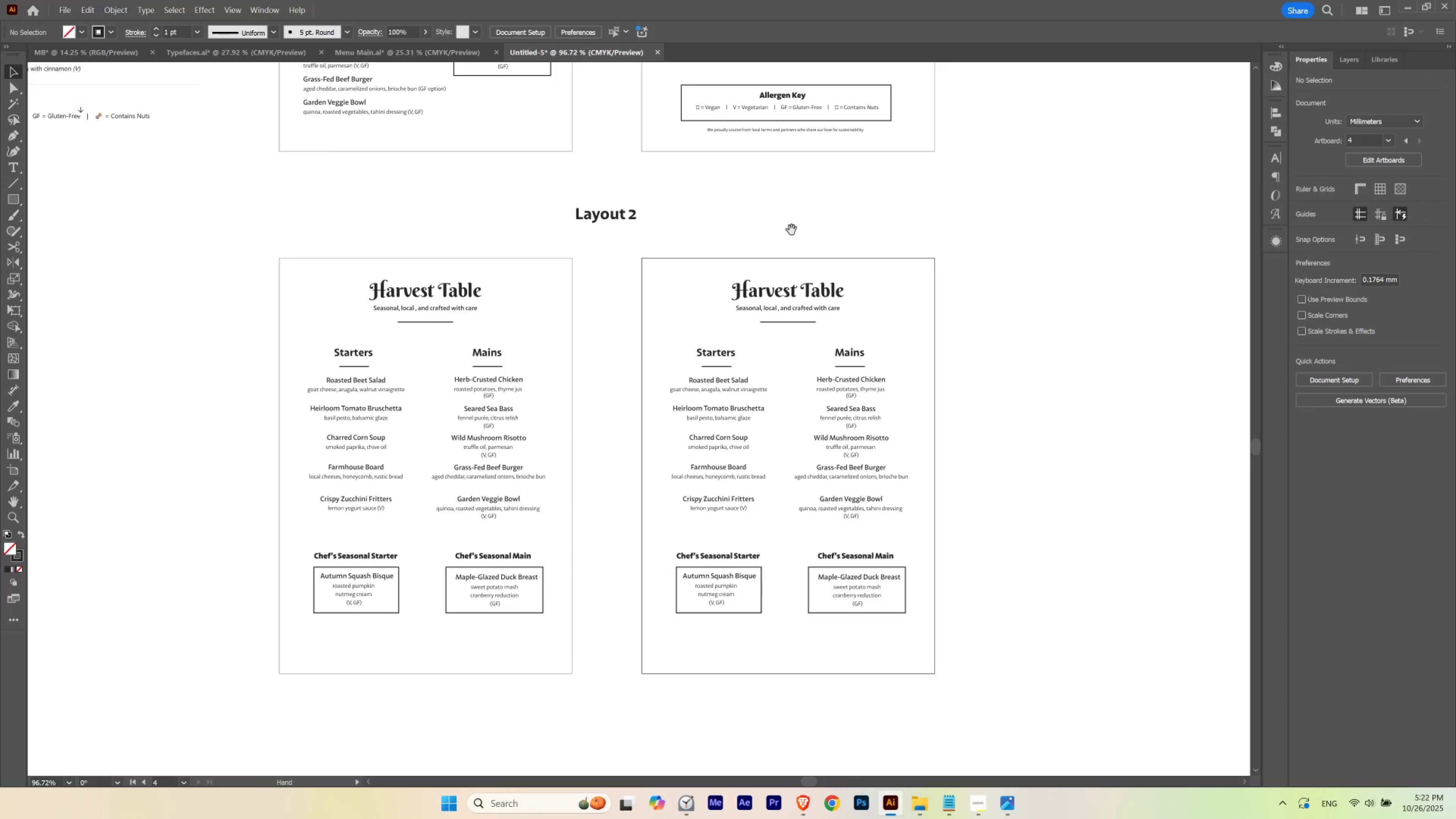 
hold_key(key=Space, duration=1.14)
 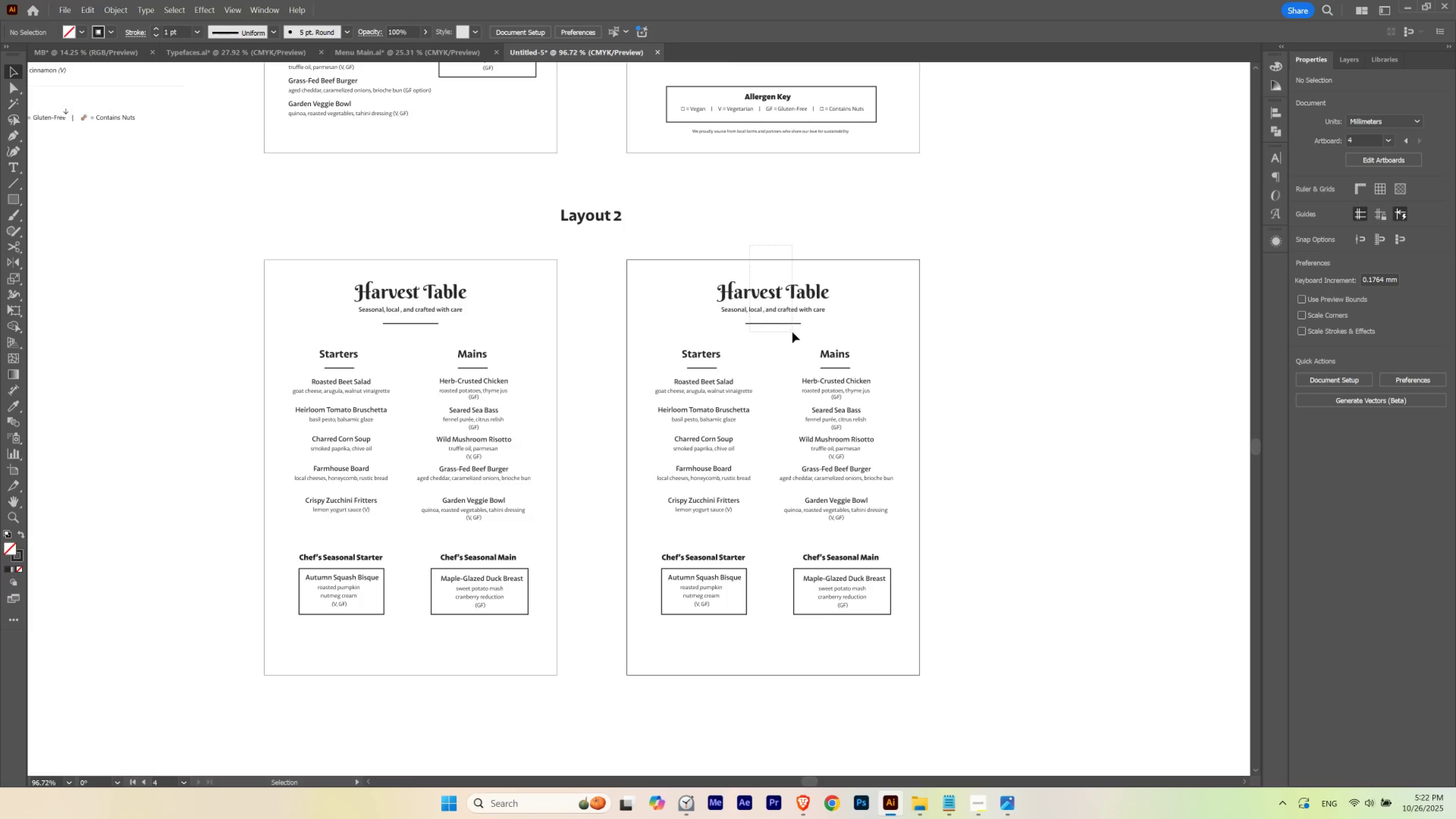 
left_click_drag(start_coordinate=[831, 206], to_coordinate=[816, 207])
 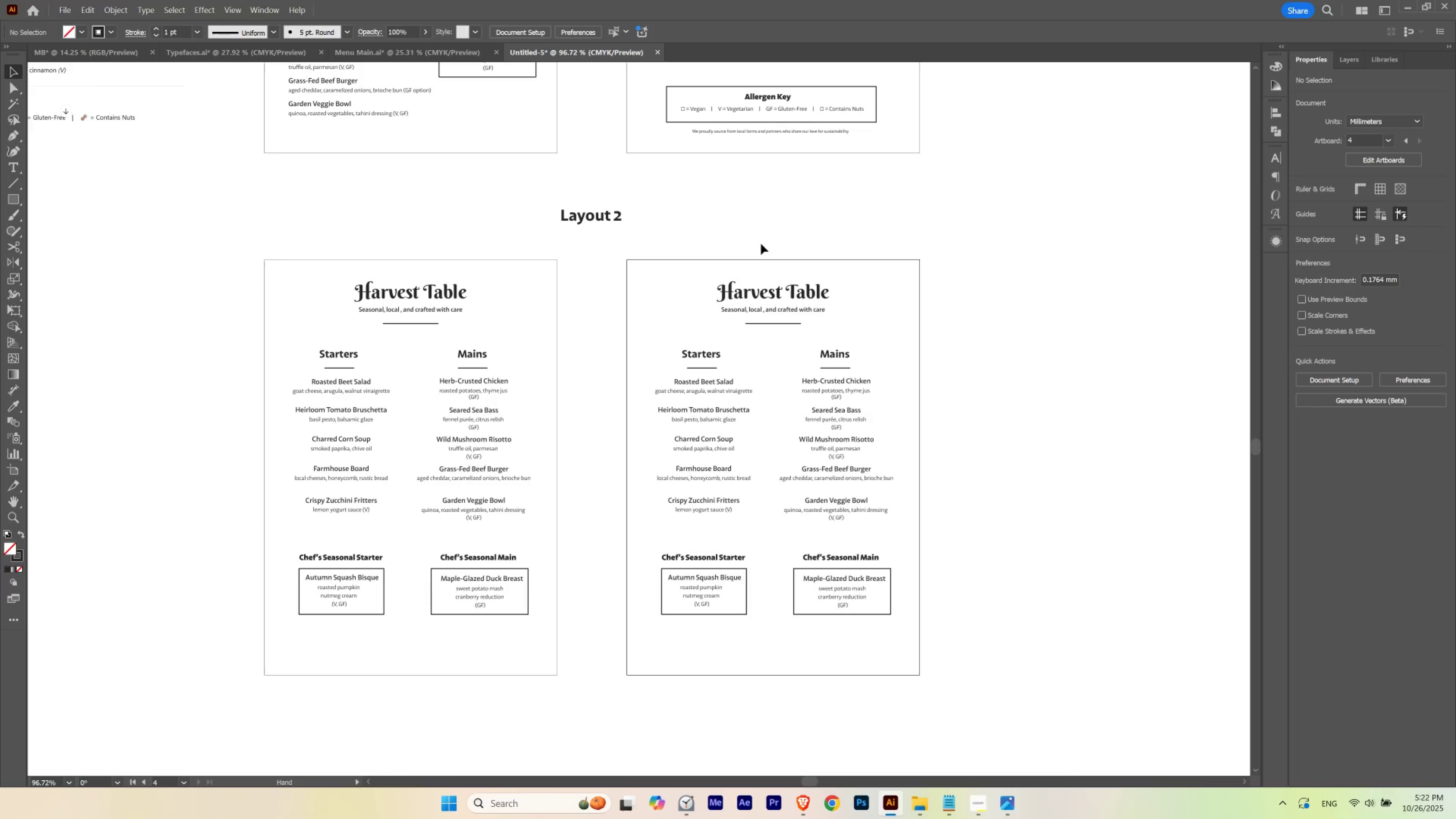 
hold_key(key=Space, duration=2.64)
 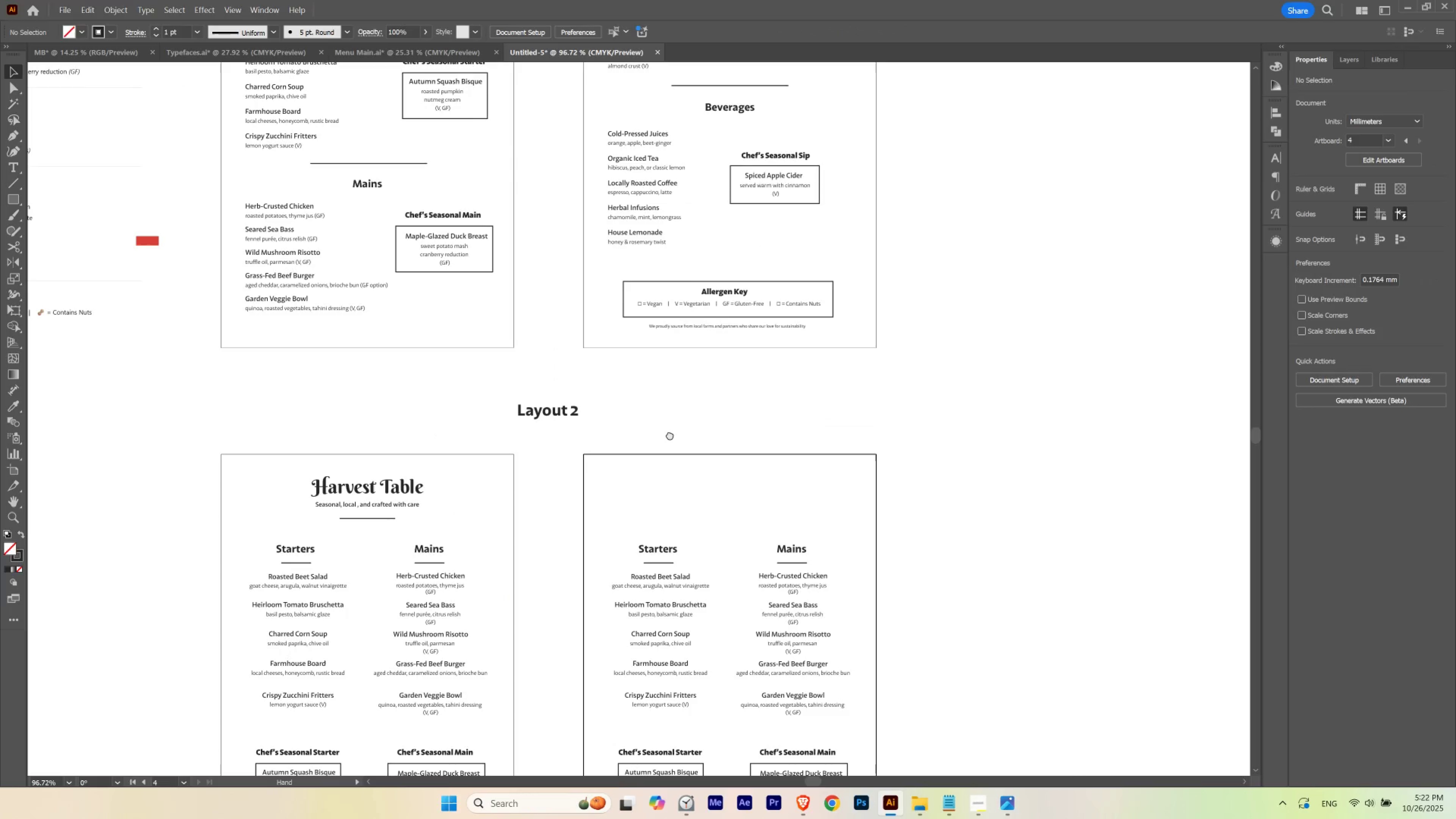 
left_click_drag(start_coordinate=[750, 245], to_coordinate=[792, 332])
 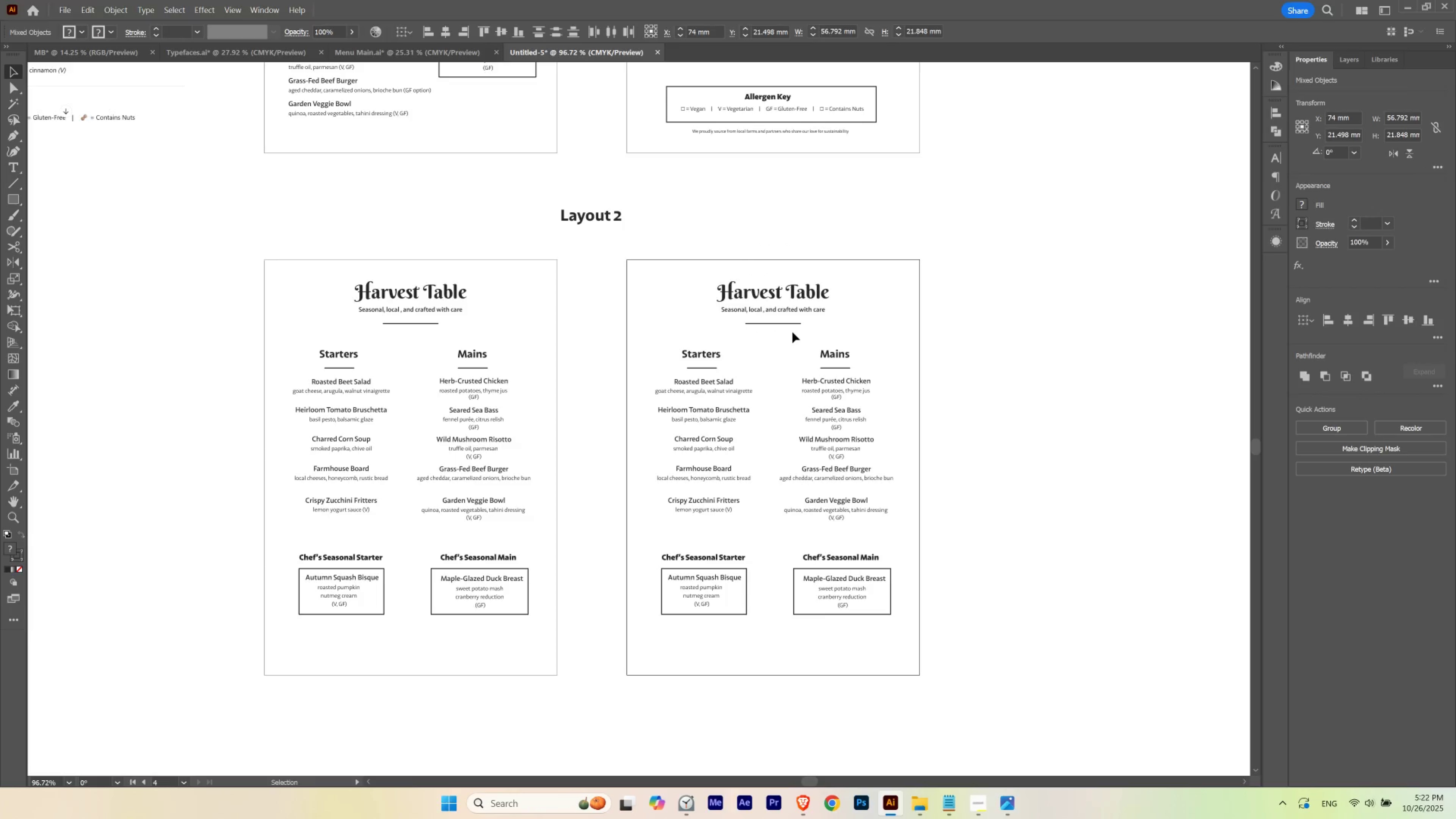 
key(Delete)
 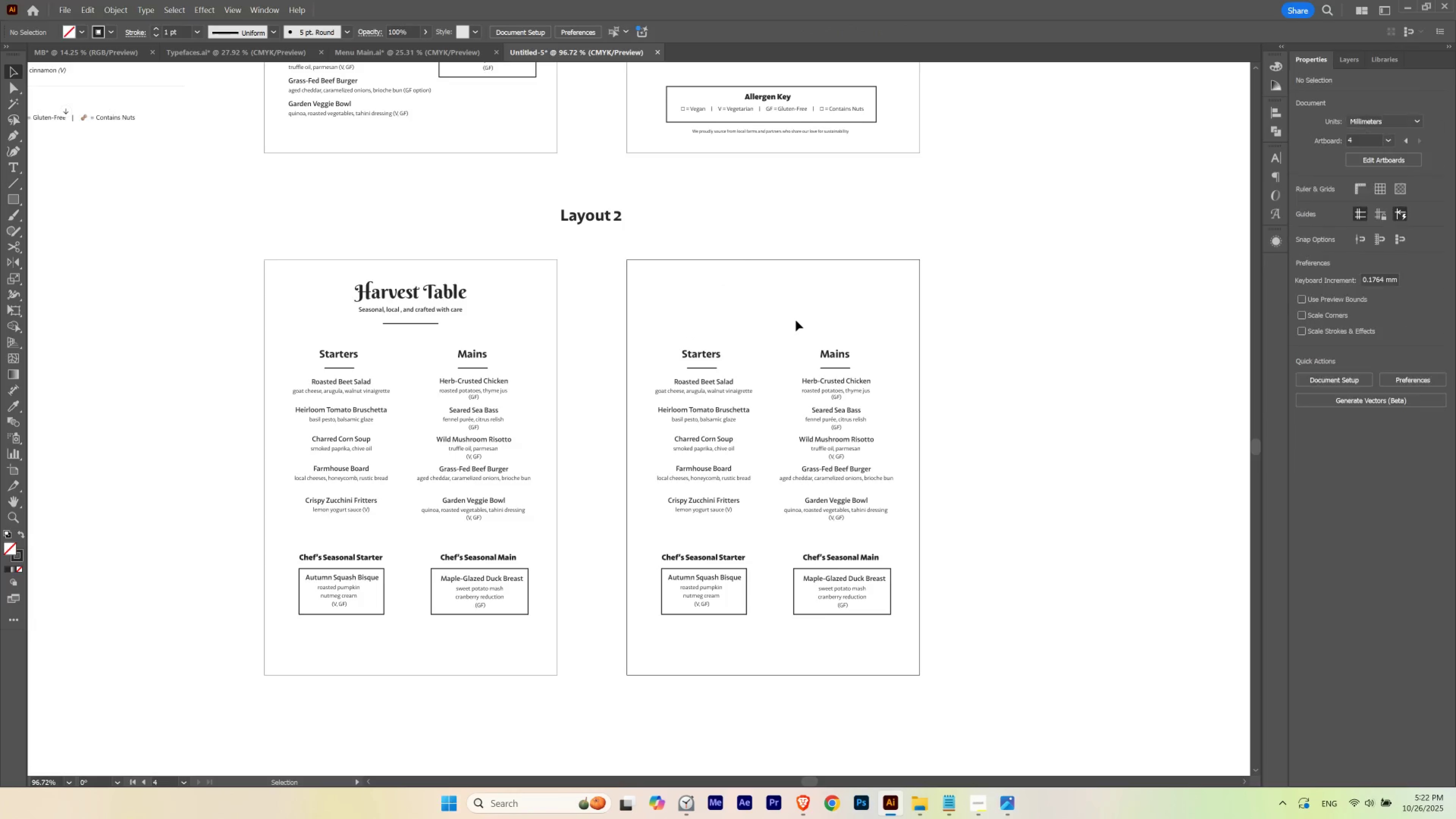 
left_click([796, 320])
 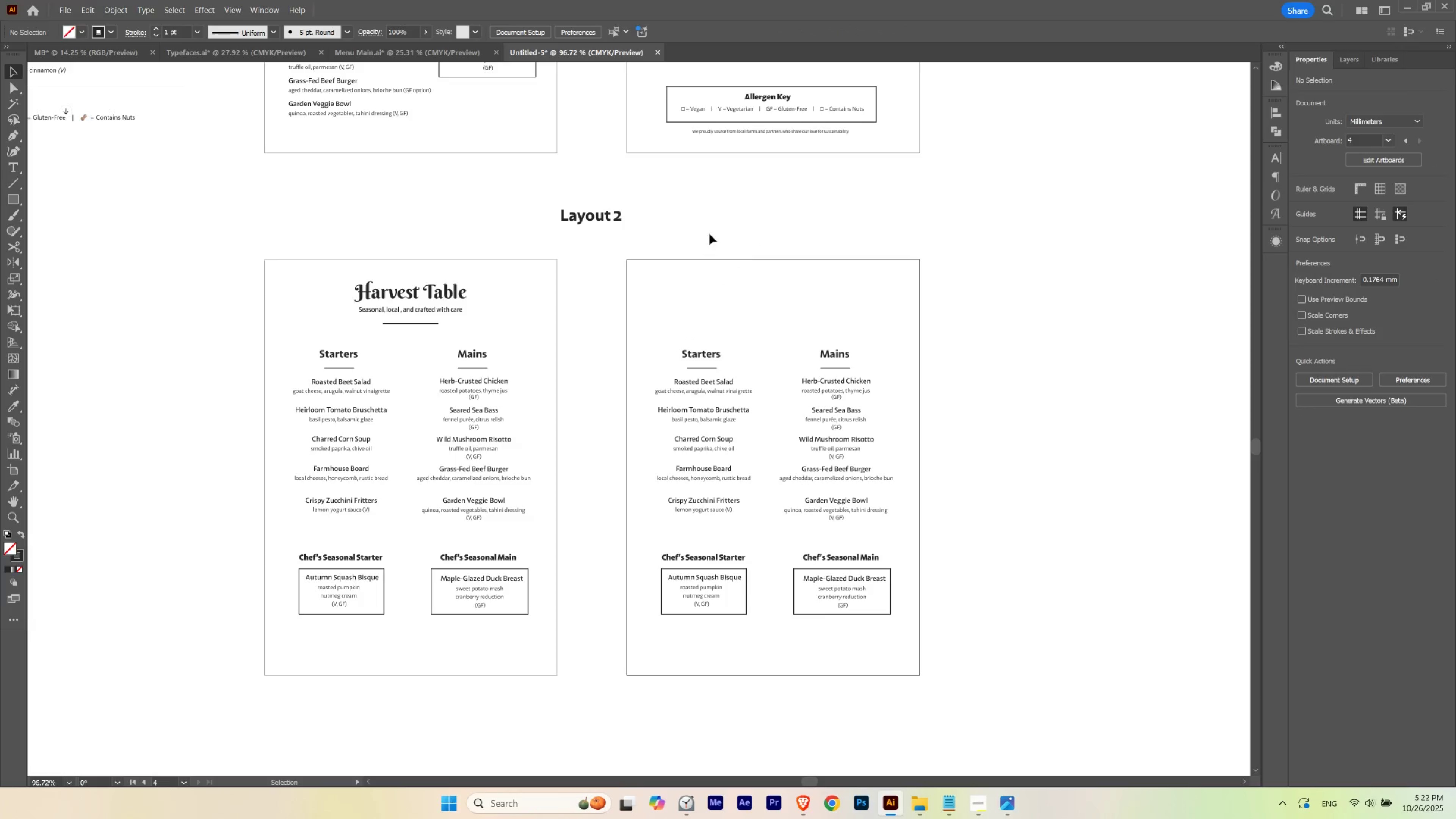 
hold_key(key=Space, duration=3.72)
 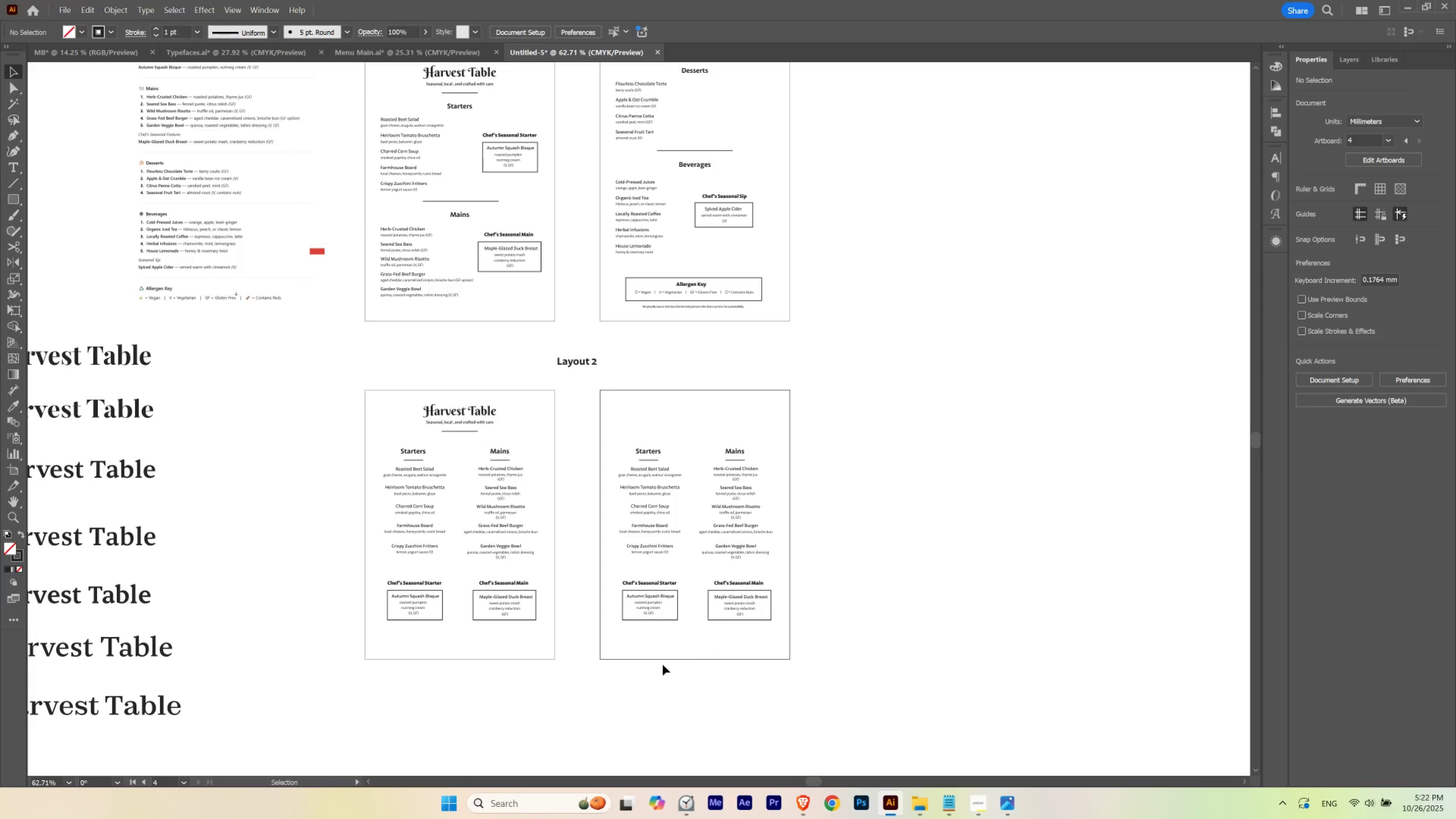 
left_click_drag(start_coordinate=[713, 240], to_coordinate=[657, 471])
 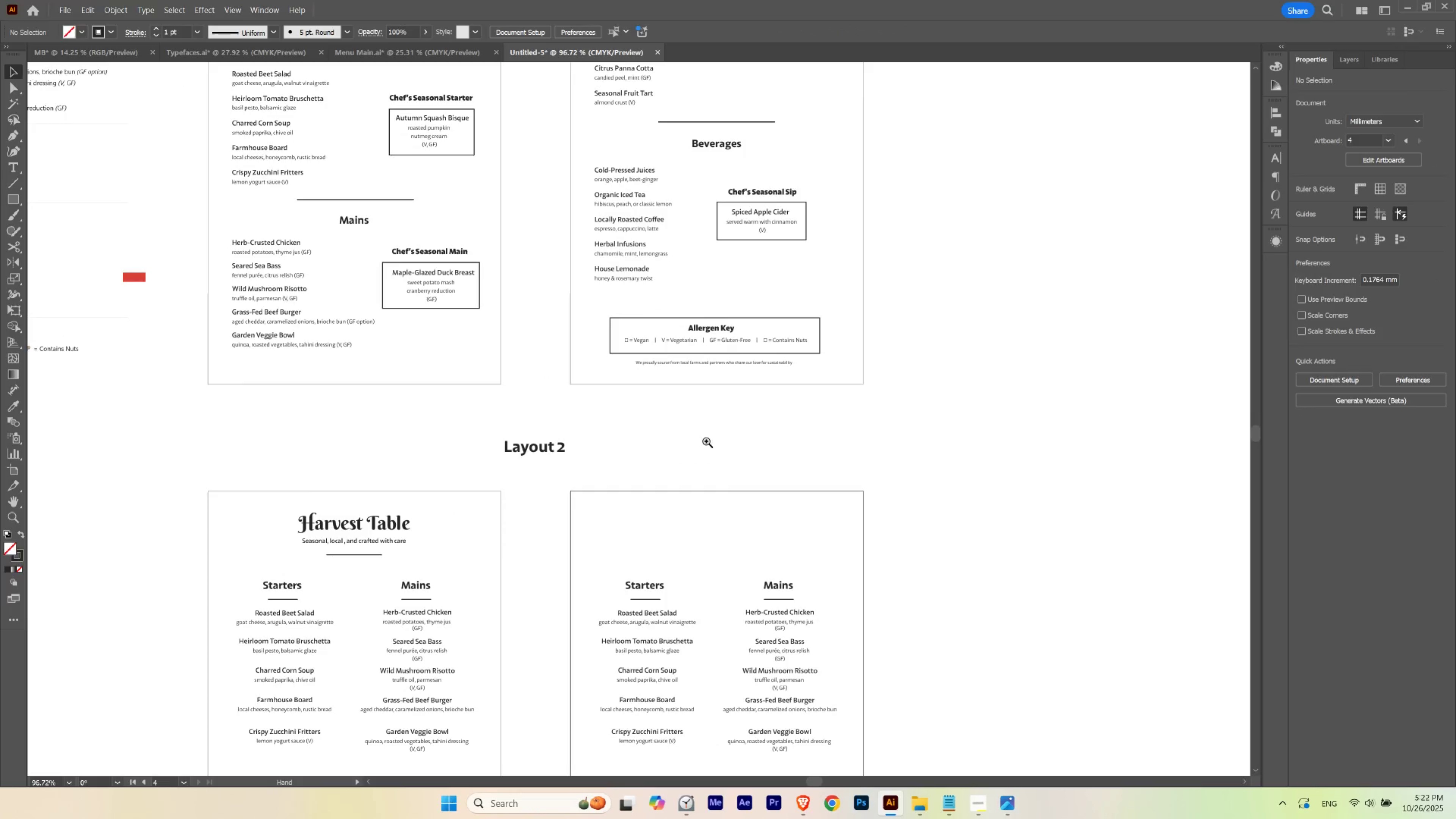 
hold_key(key=ControlLeft, duration=0.43)
left_click_drag(start_coordinate=[706, 440], to_coordinate=[659, 479])
 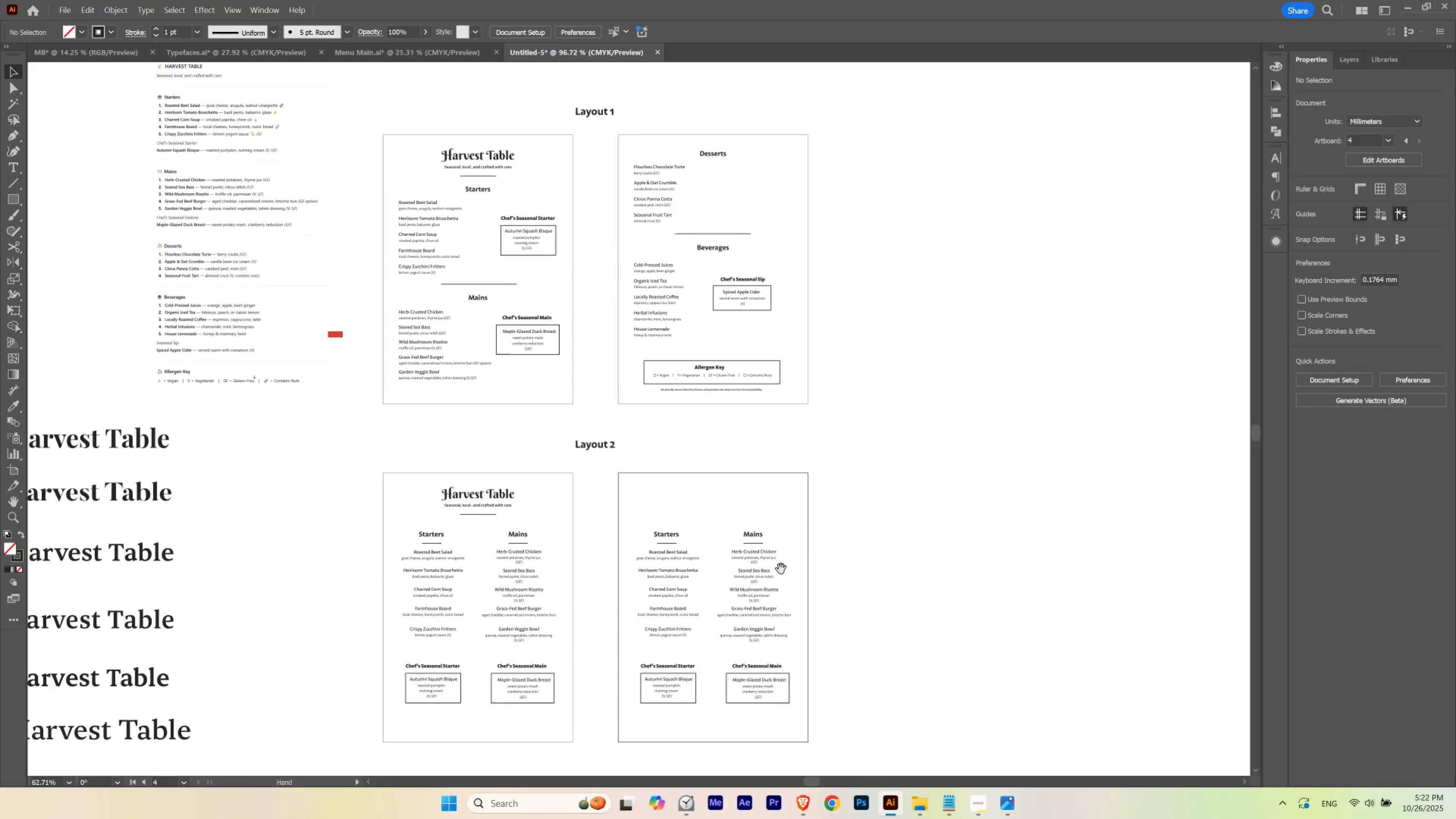 
left_click_drag(start_coordinate=[779, 565], to_coordinate=[760, 482])
 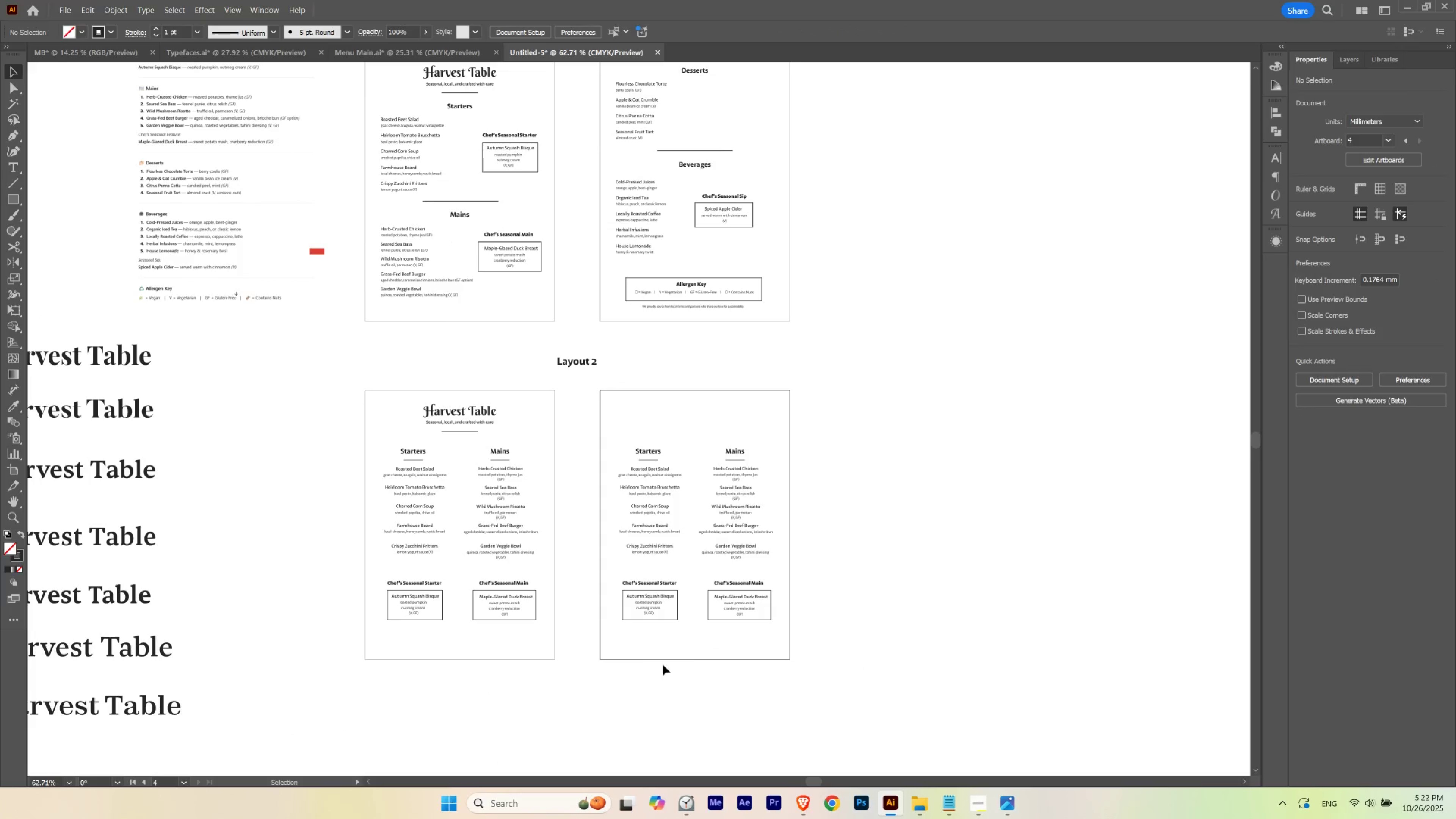 
left_click_drag(start_coordinate=[606, 666], to_coordinate=[840, 425])
 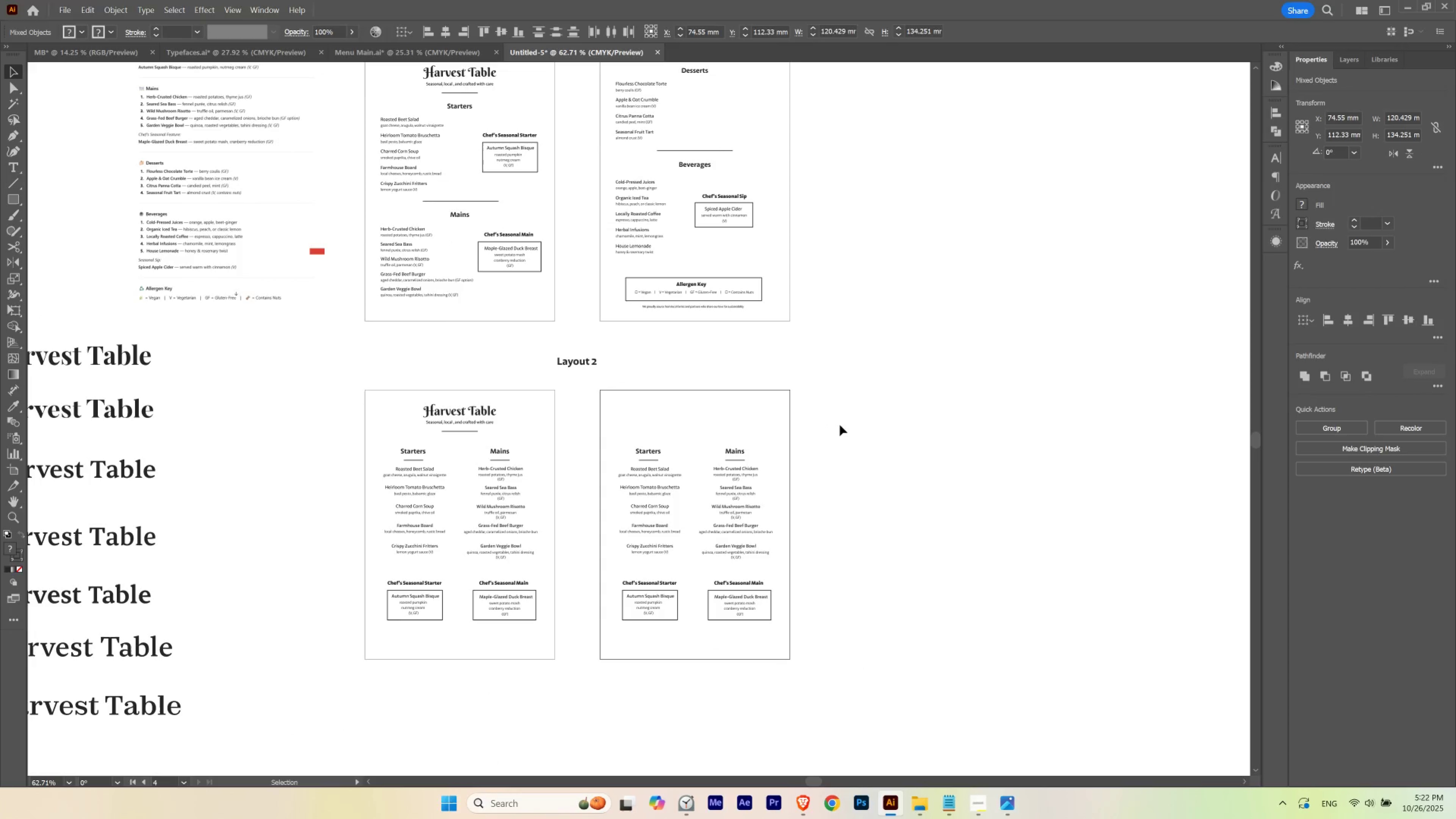 
key(Delete)
 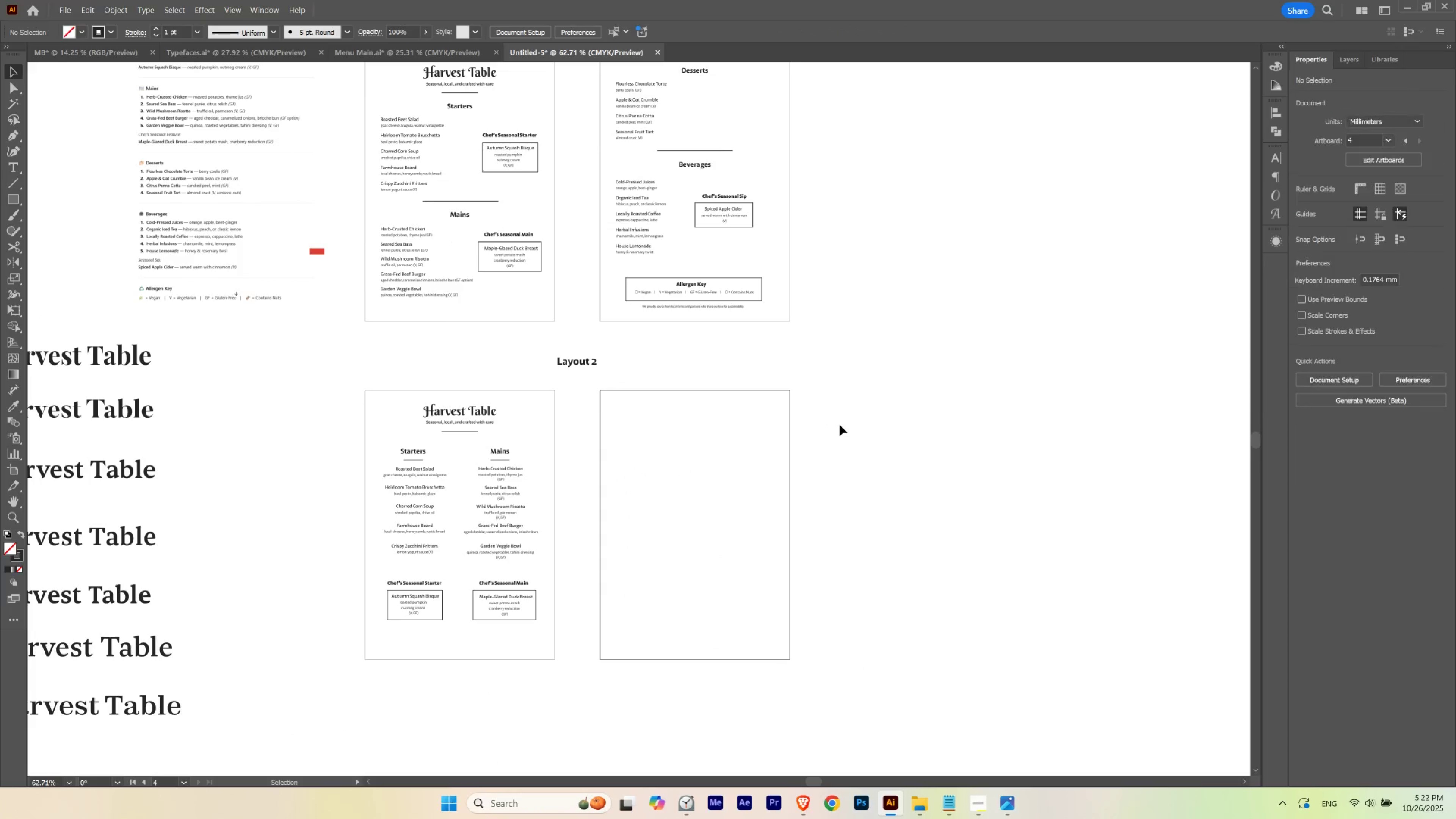 
left_click([840, 425])
 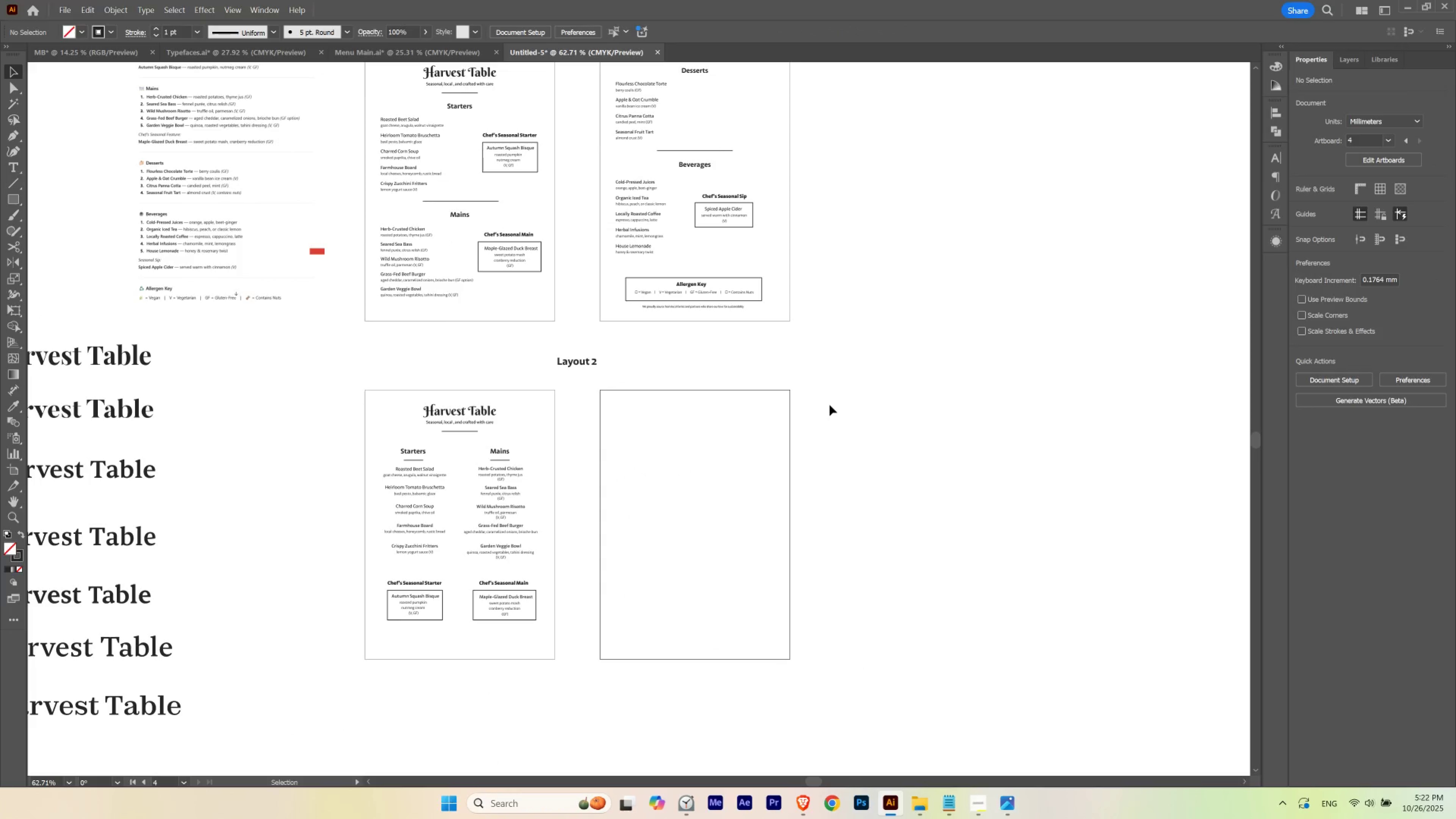 
hold_key(key=Space, duration=1.53)
 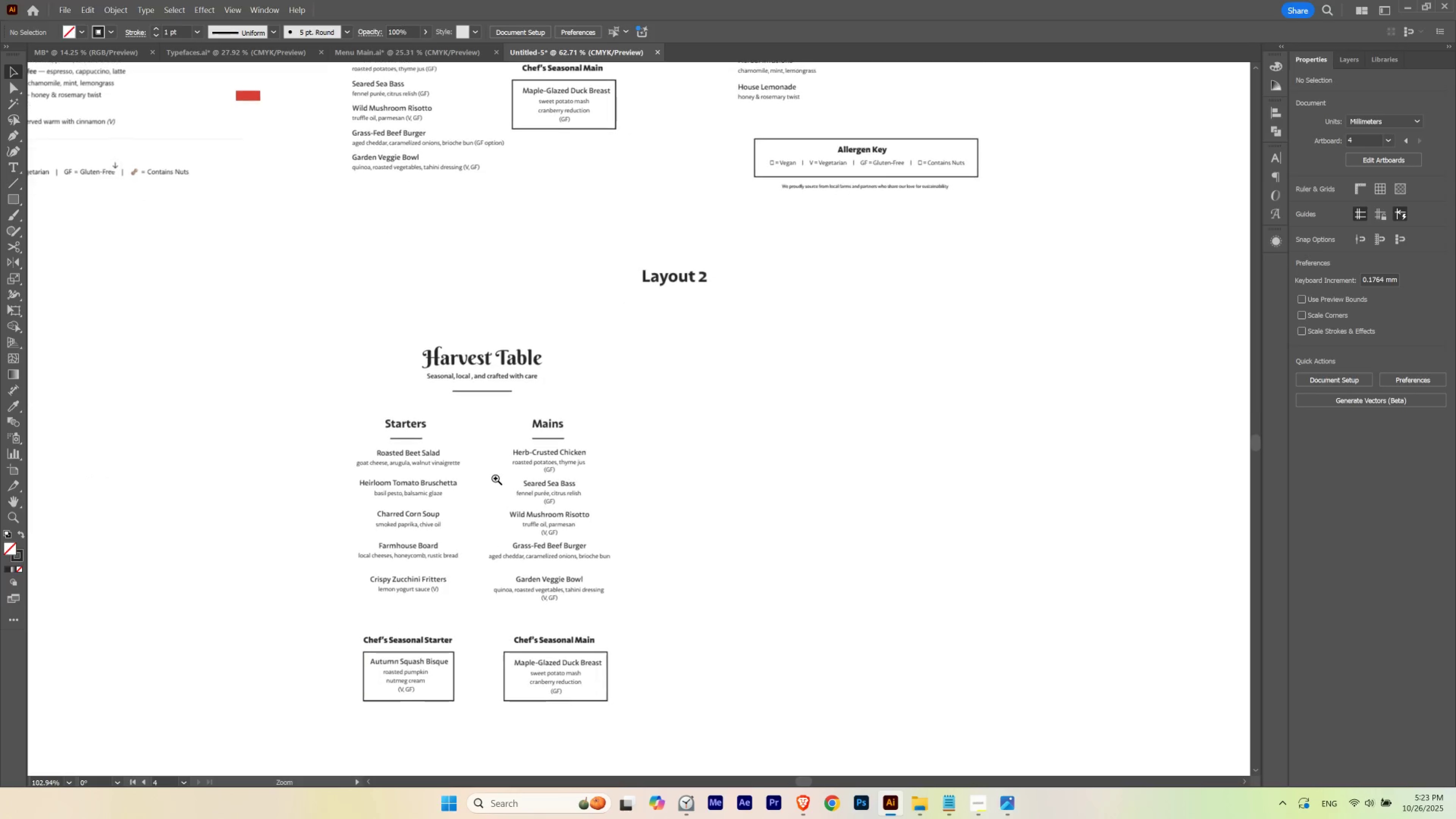 
left_click_drag(start_coordinate=[648, 295], to_coordinate=[655, 292])
 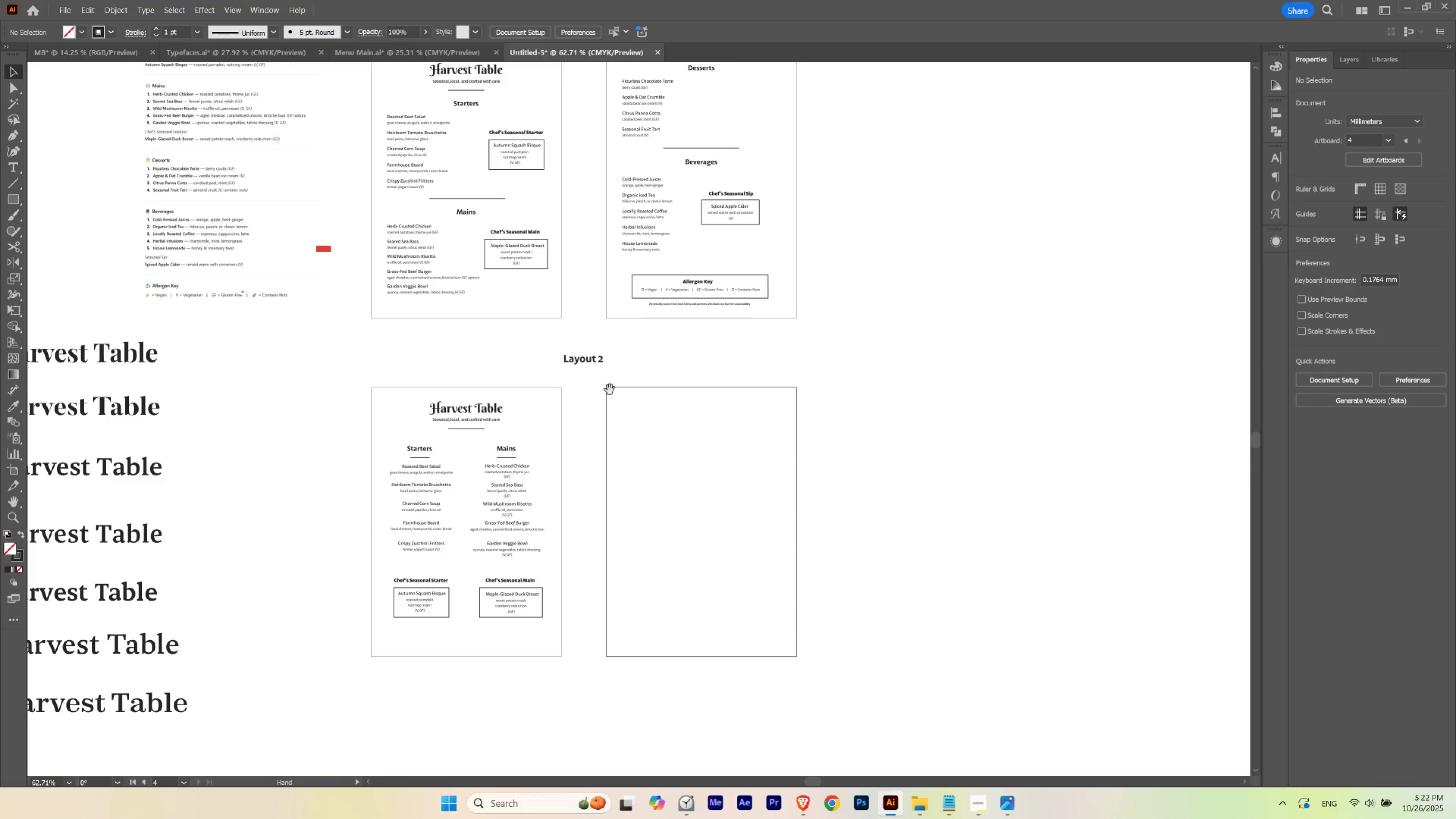 
hold_key(key=Space, duration=0.83)
 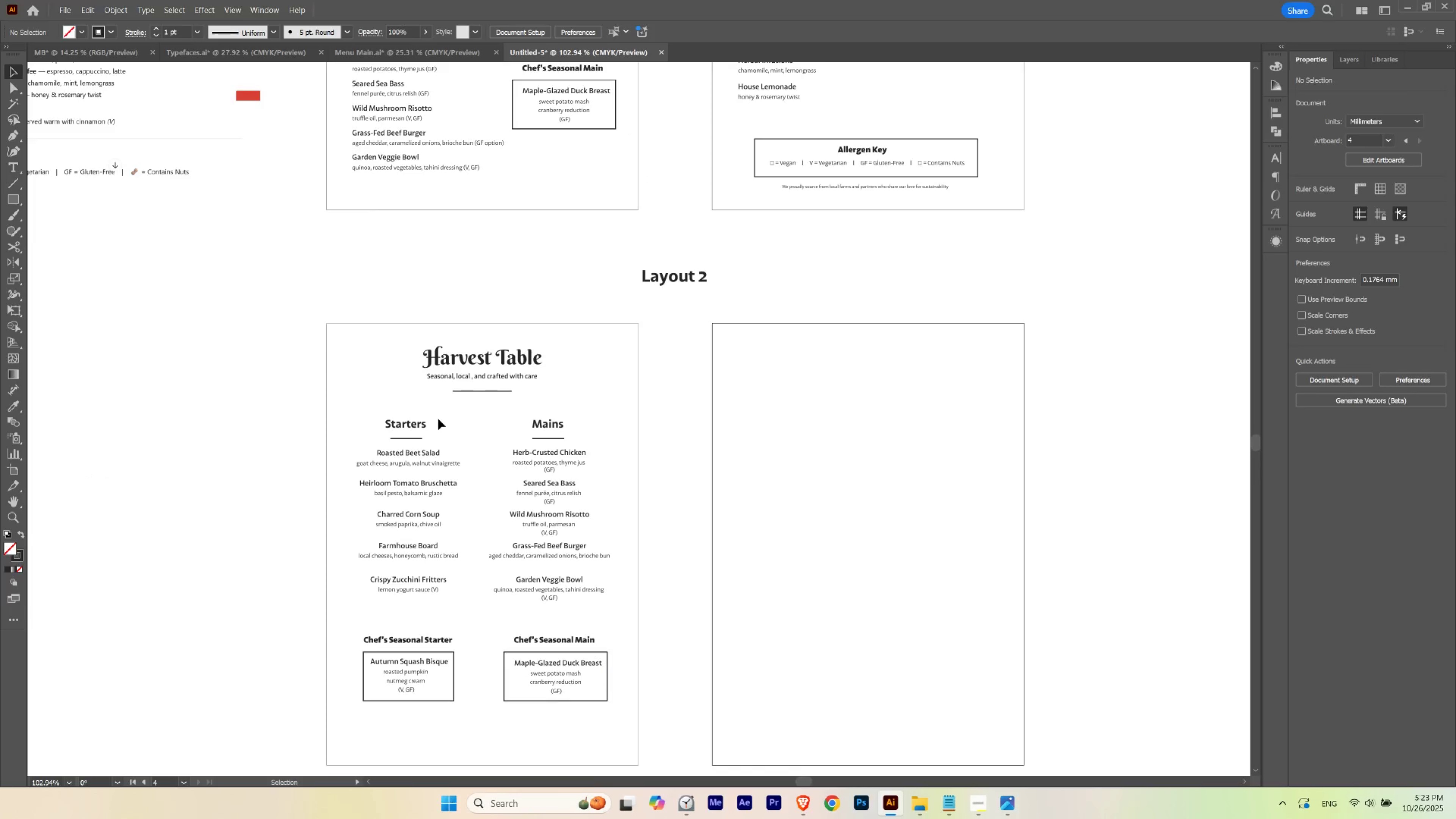 
hold_key(key=ControlLeft, duration=0.68)
left_click_drag(start_coordinate=[441, 487], to_coordinate=[495, 478])
 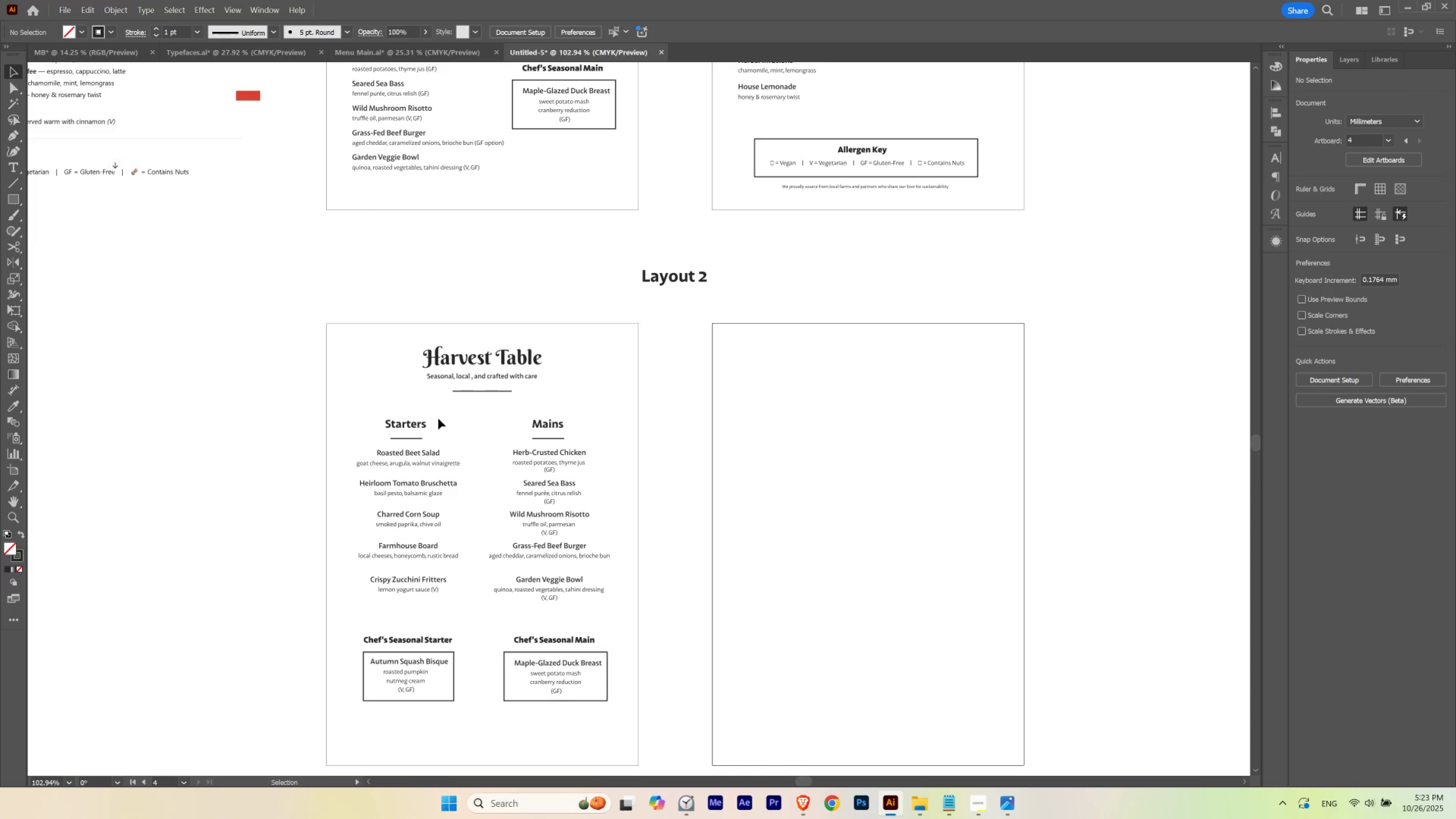 
left_click_drag(start_coordinate=[435, 416], to_coordinate=[412, 442])
 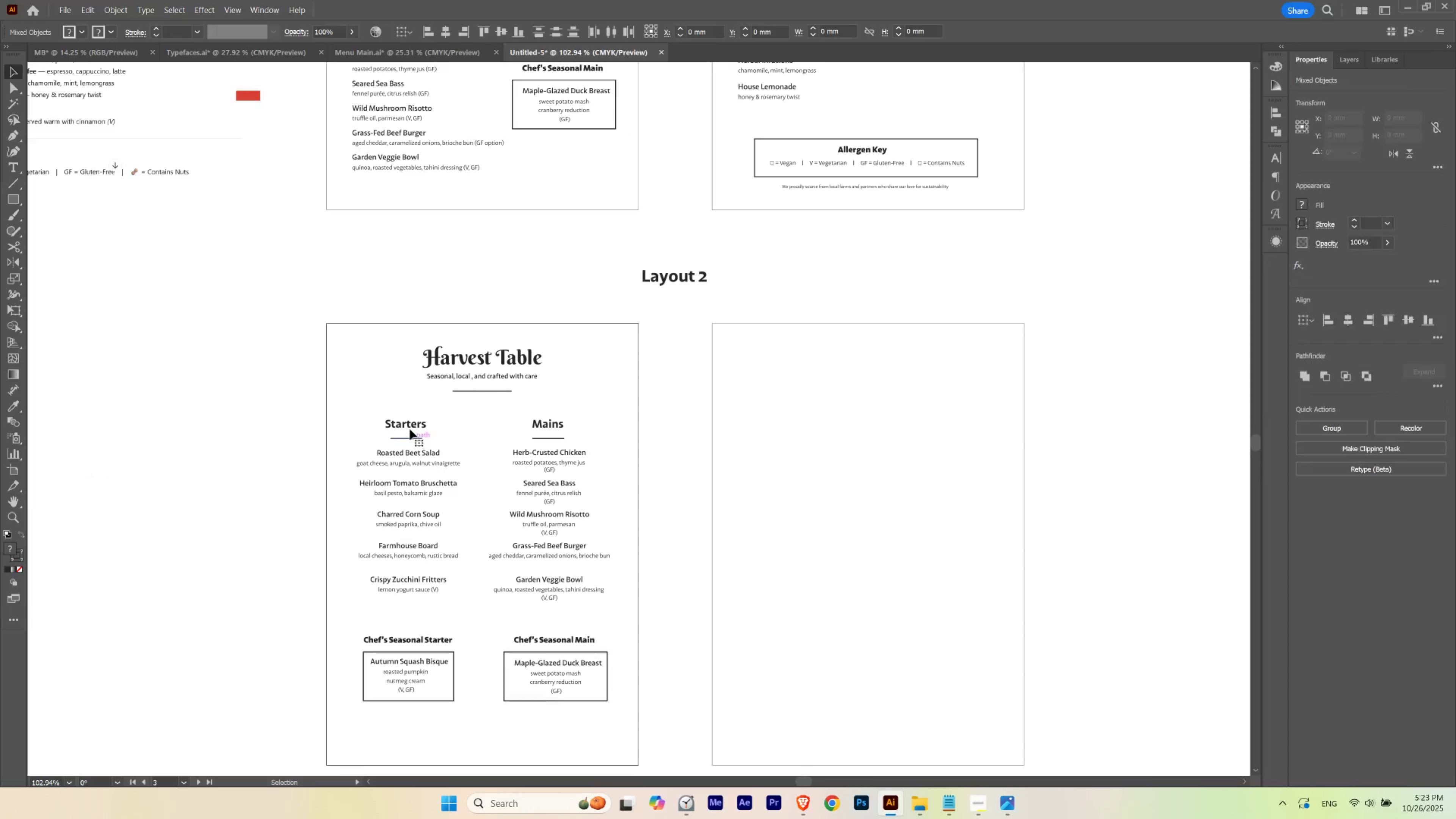 
hold_key(key=AltLeft, duration=1.84)
left_click_drag(start_coordinate=[408, 425], to_coordinate=[774, 455])
 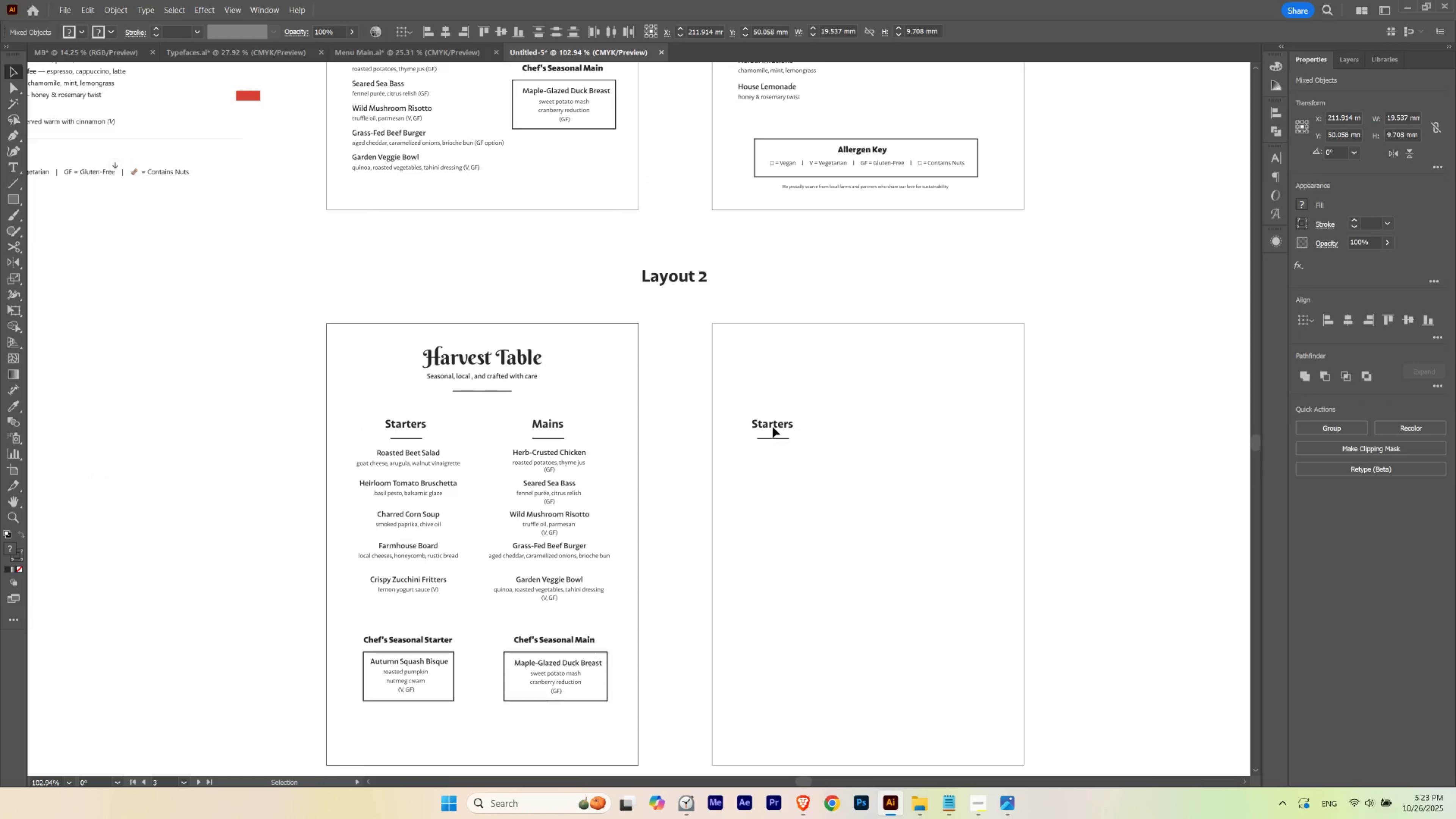 
hold_key(key=ShiftLeft, duration=1.36)
 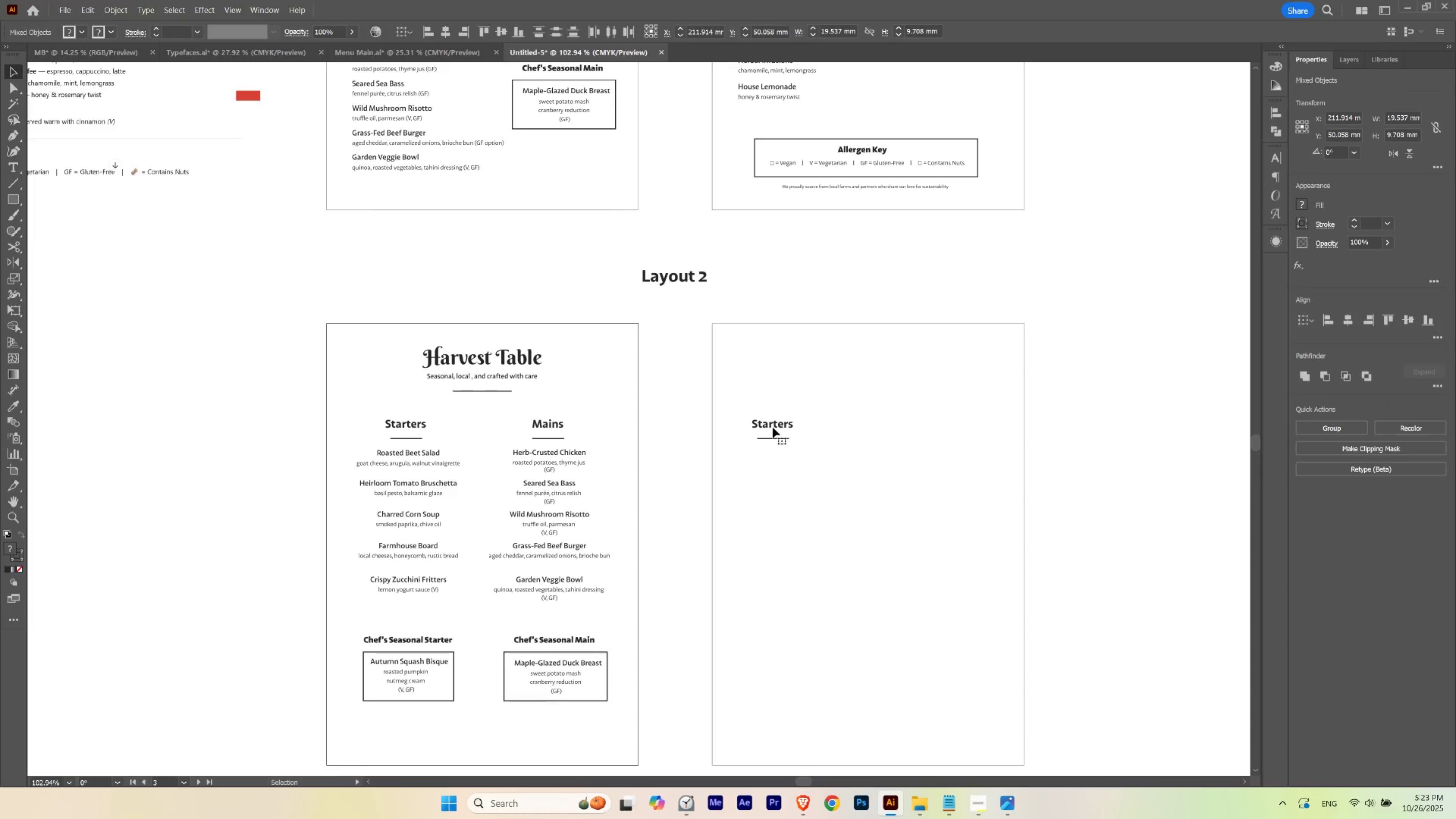 
left_click_drag(start_coordinate=[773, 427], to_coordinate=[776, 364])
 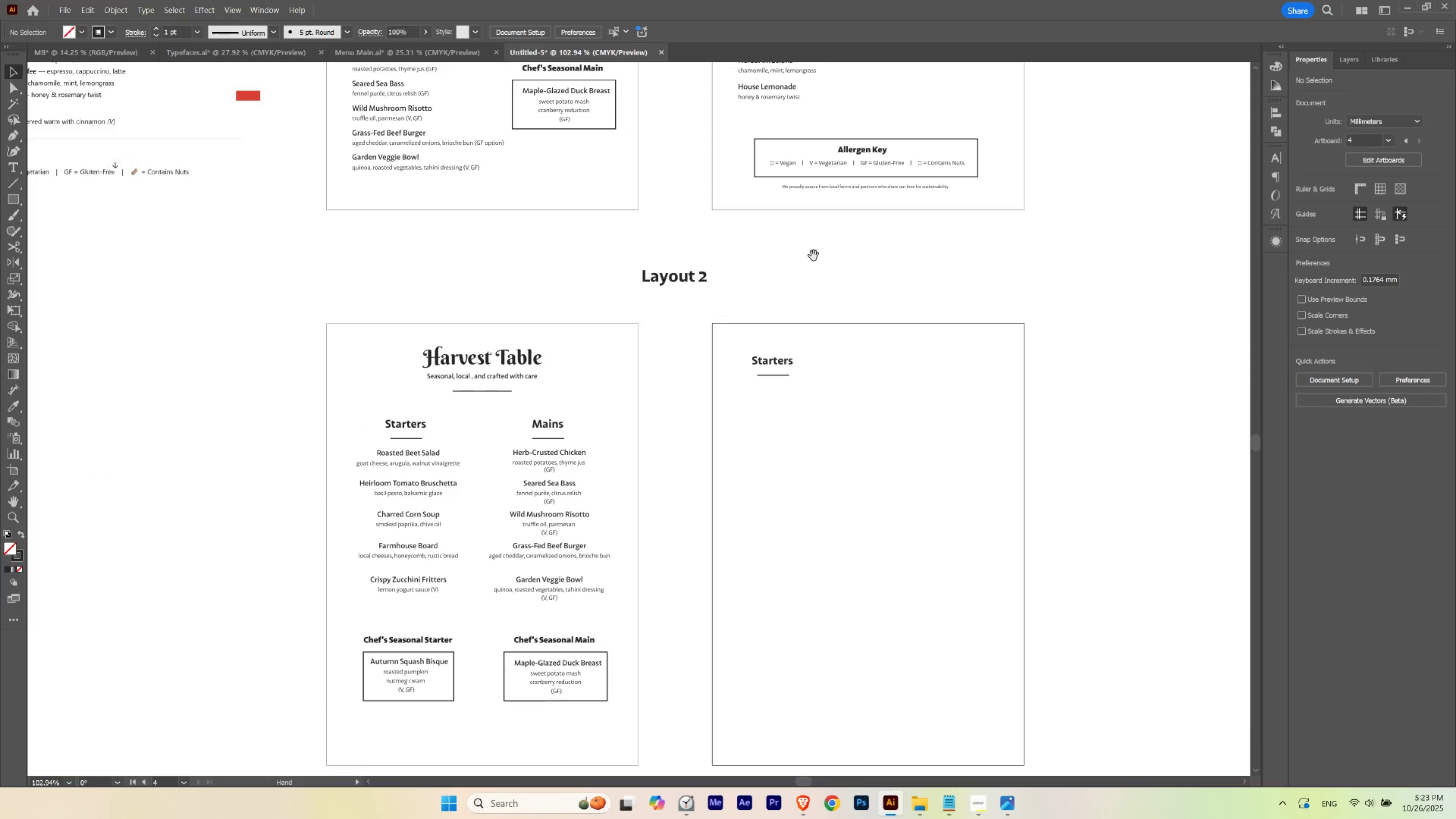 
hold_key(key=ShiftLeft, duration=1.39)
 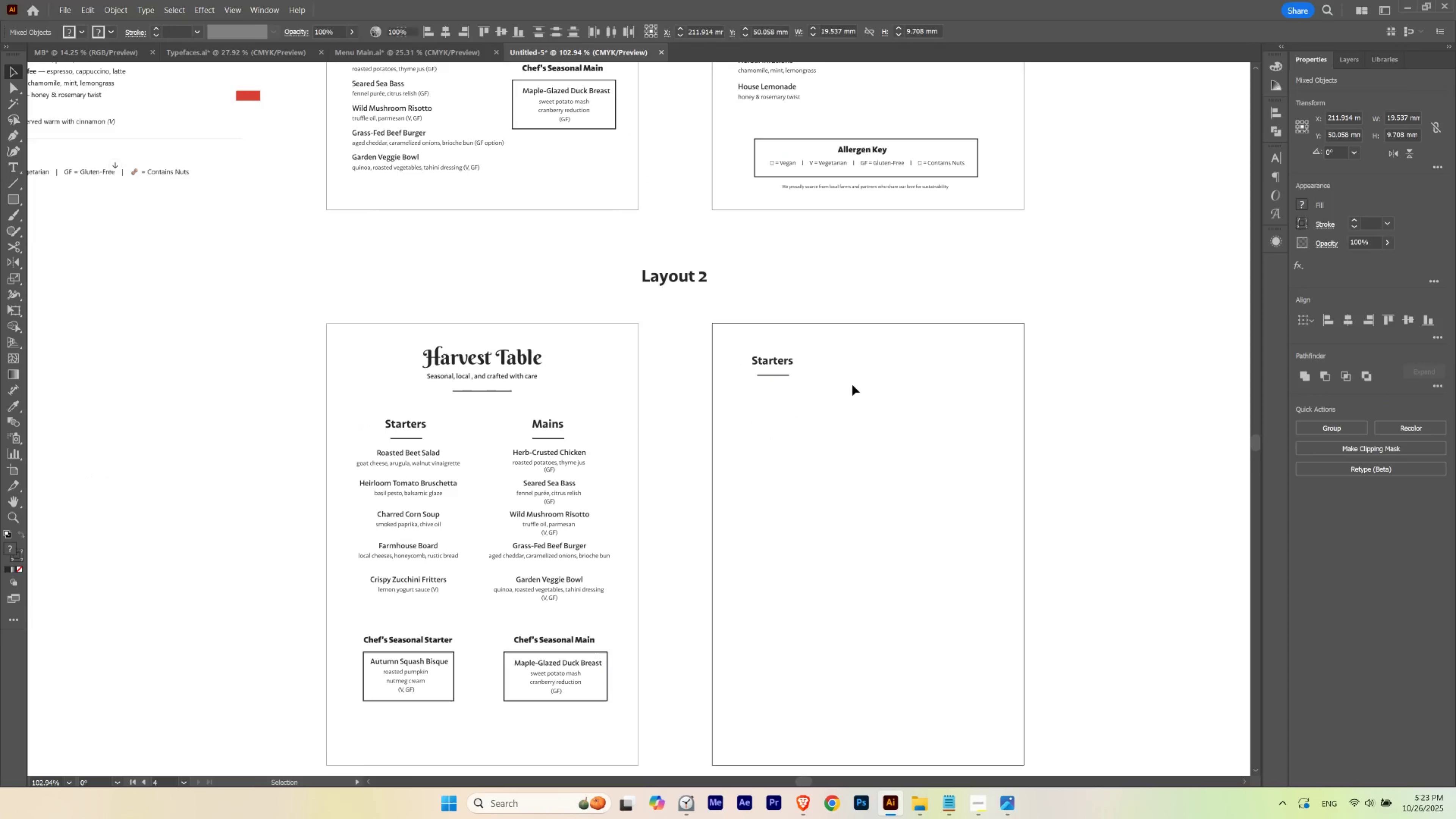 
left_click([855, 389])
 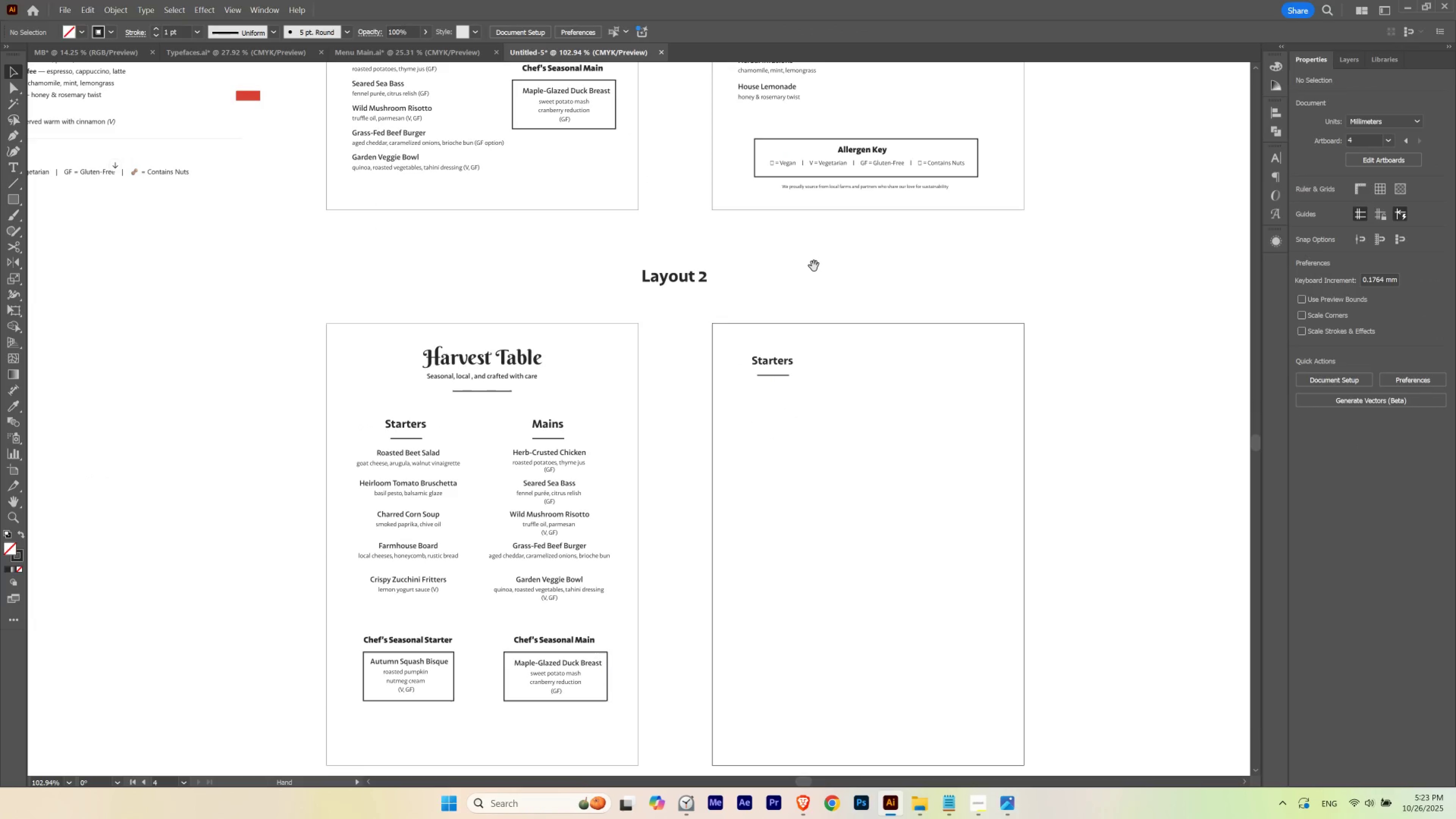 
hold_key(key=Space, duration=1.1)
 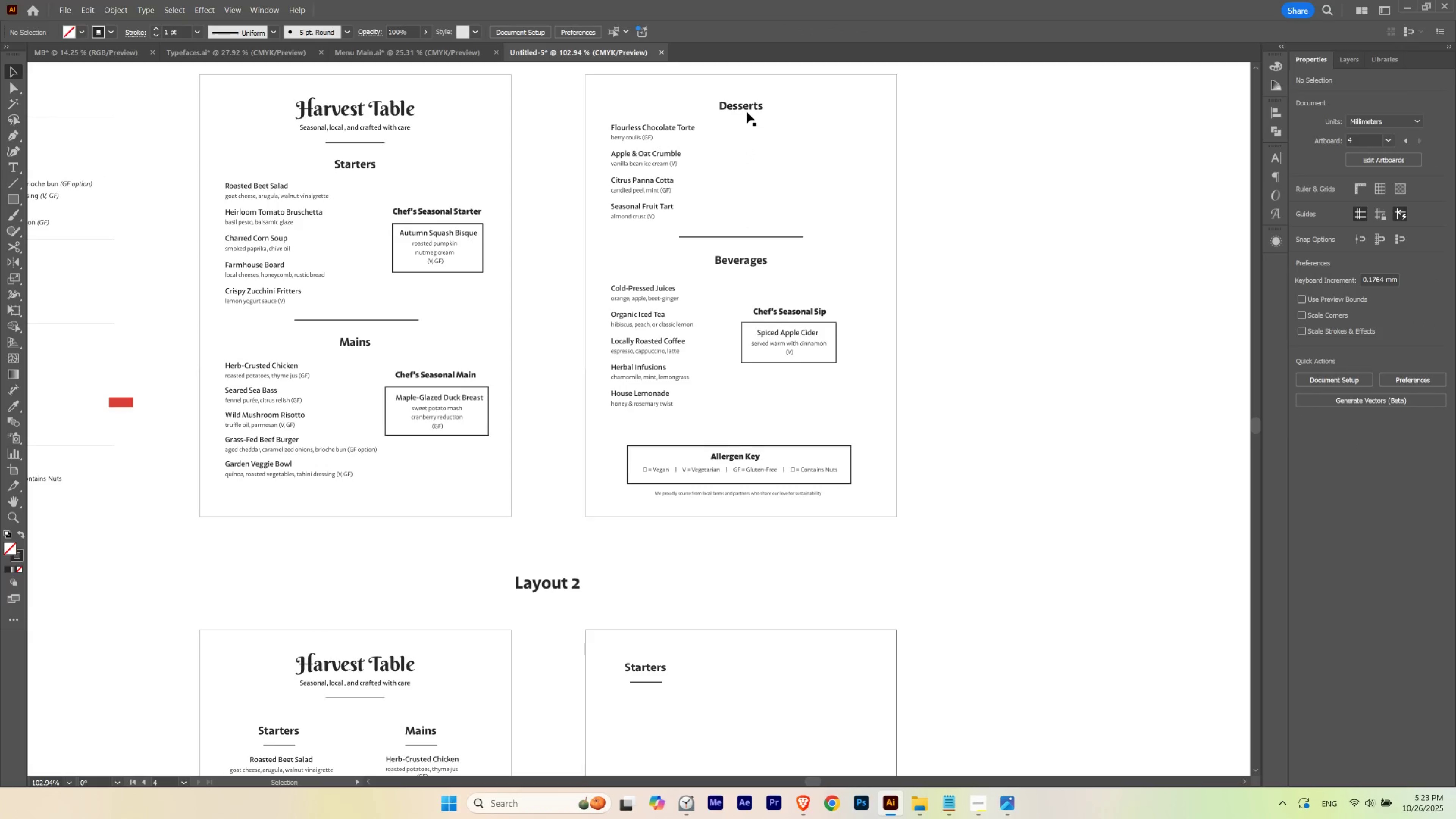 
left_click_drag(start_coordinate=[813, 256], to_coordinate=[686, 562])
 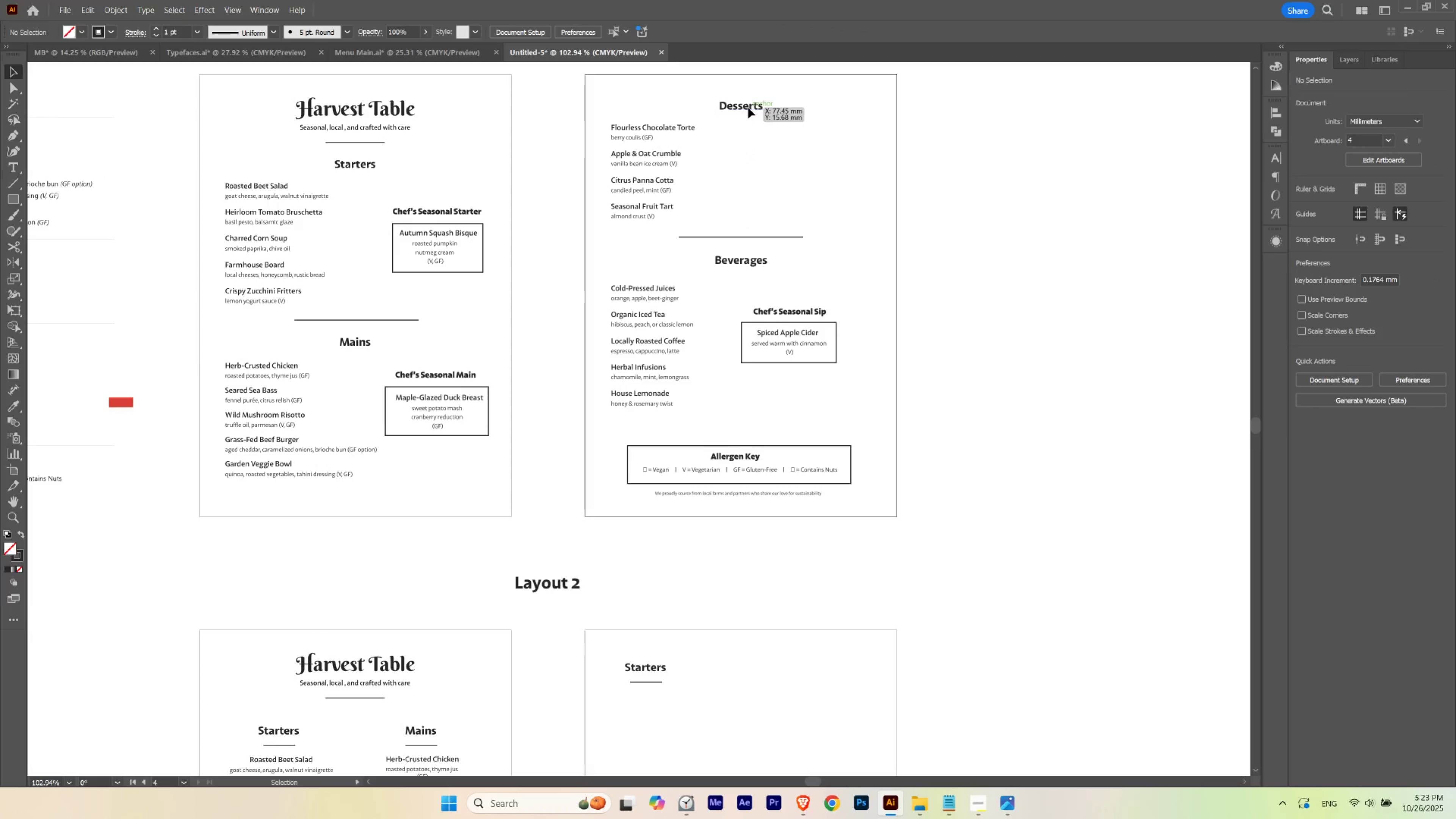 
double_click([748, 108])
 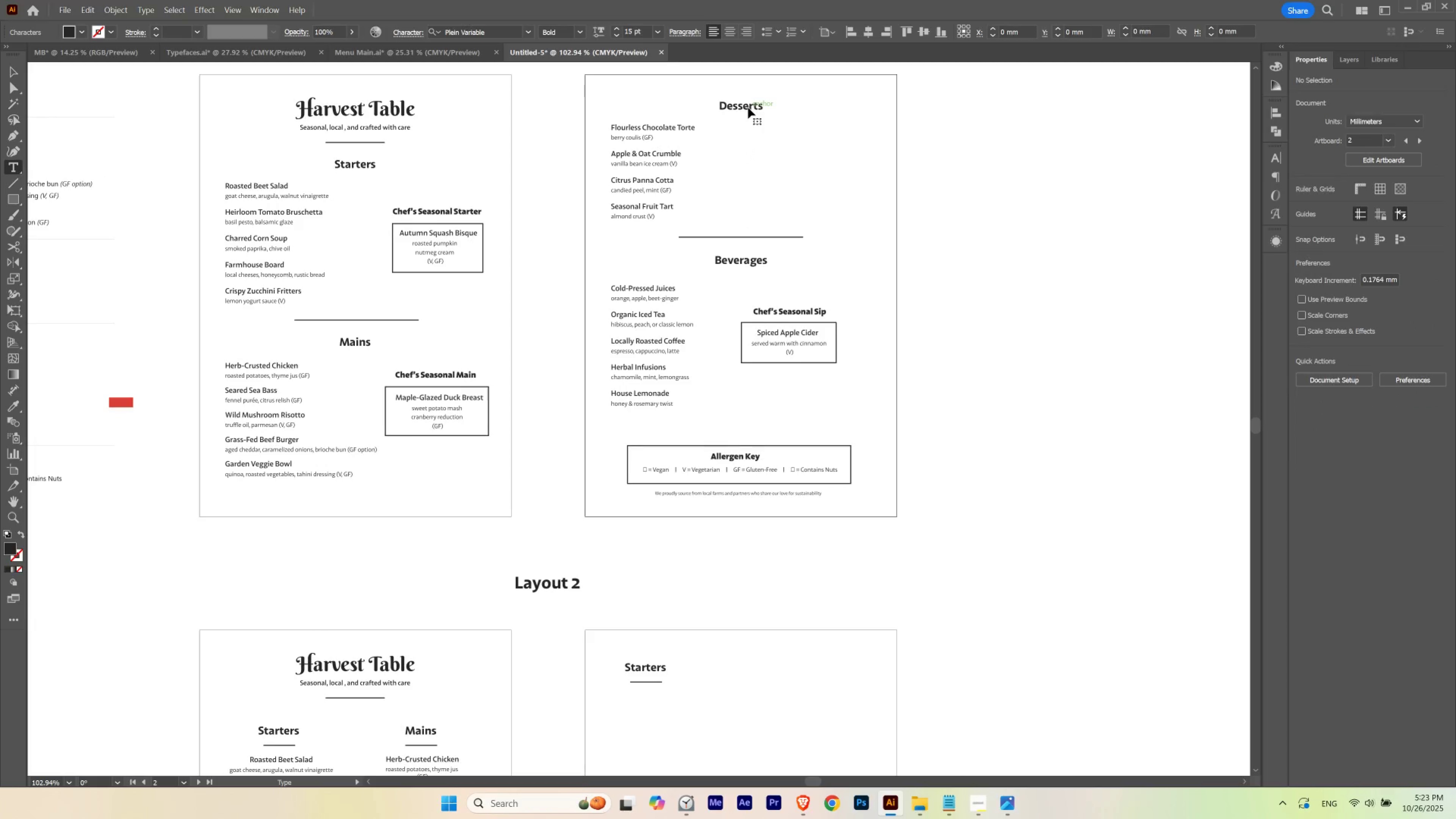 
triple_click([748, 108])
 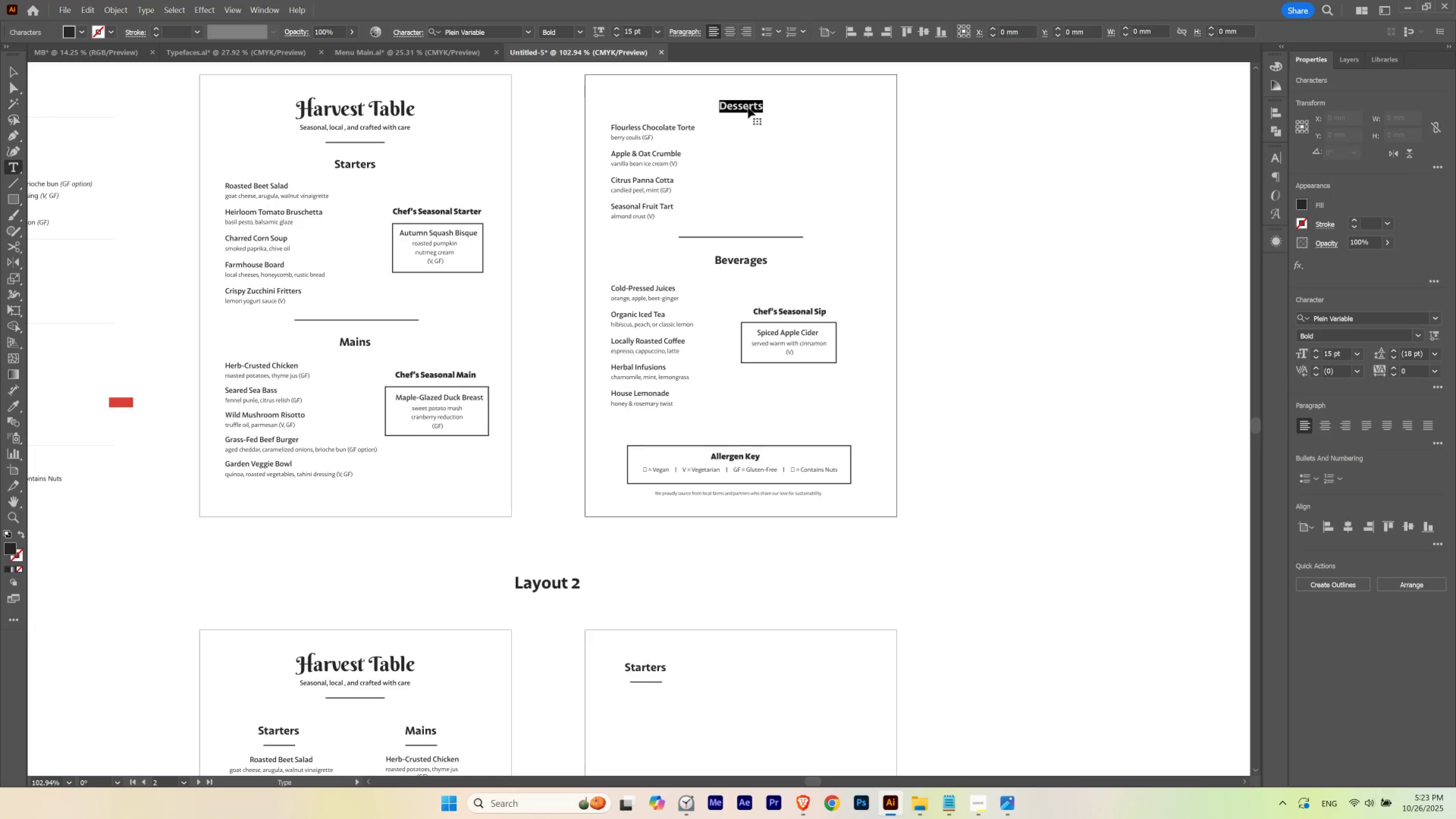 
triple_click([748, 108])
 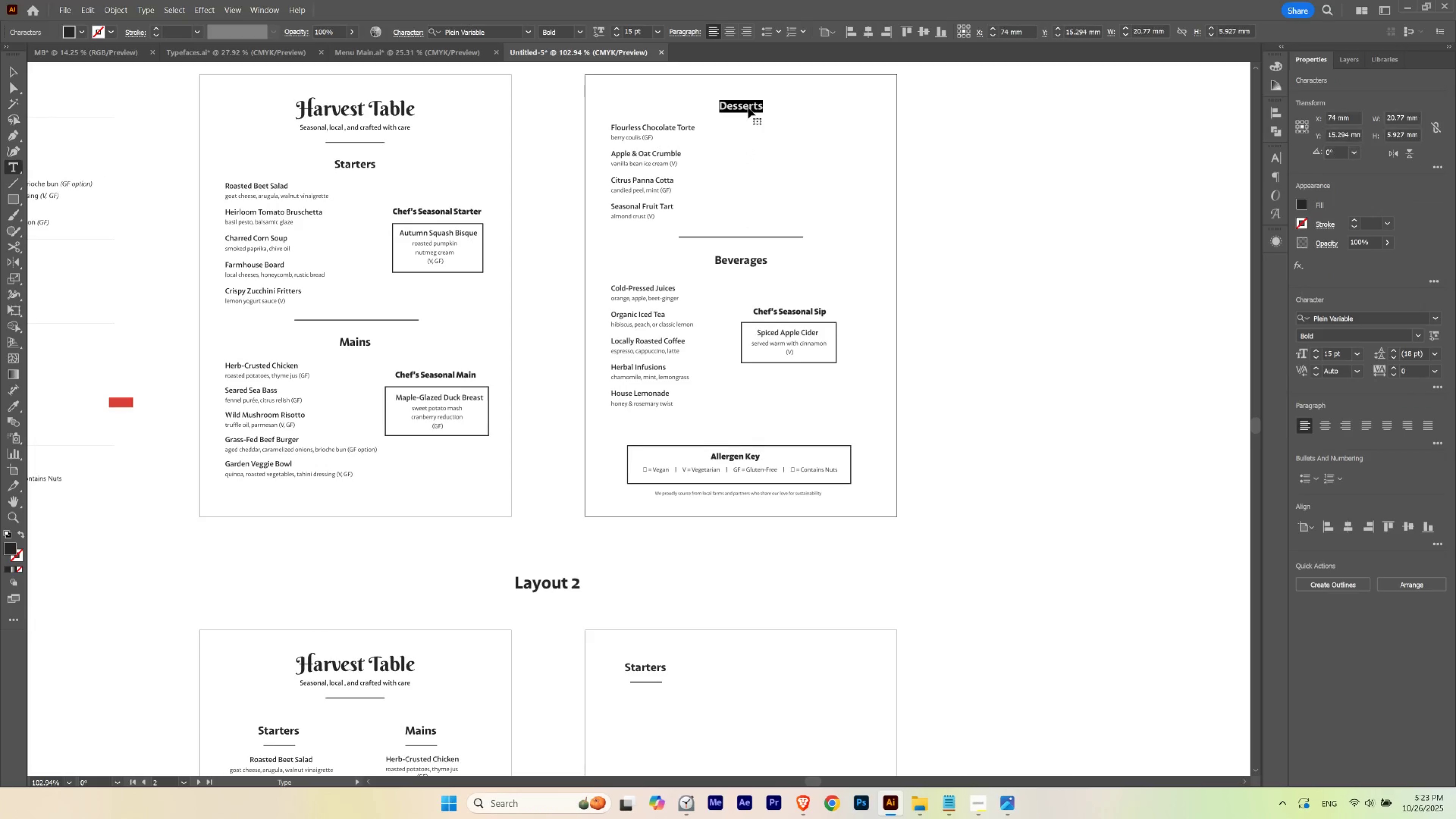 
key(Control+C)
 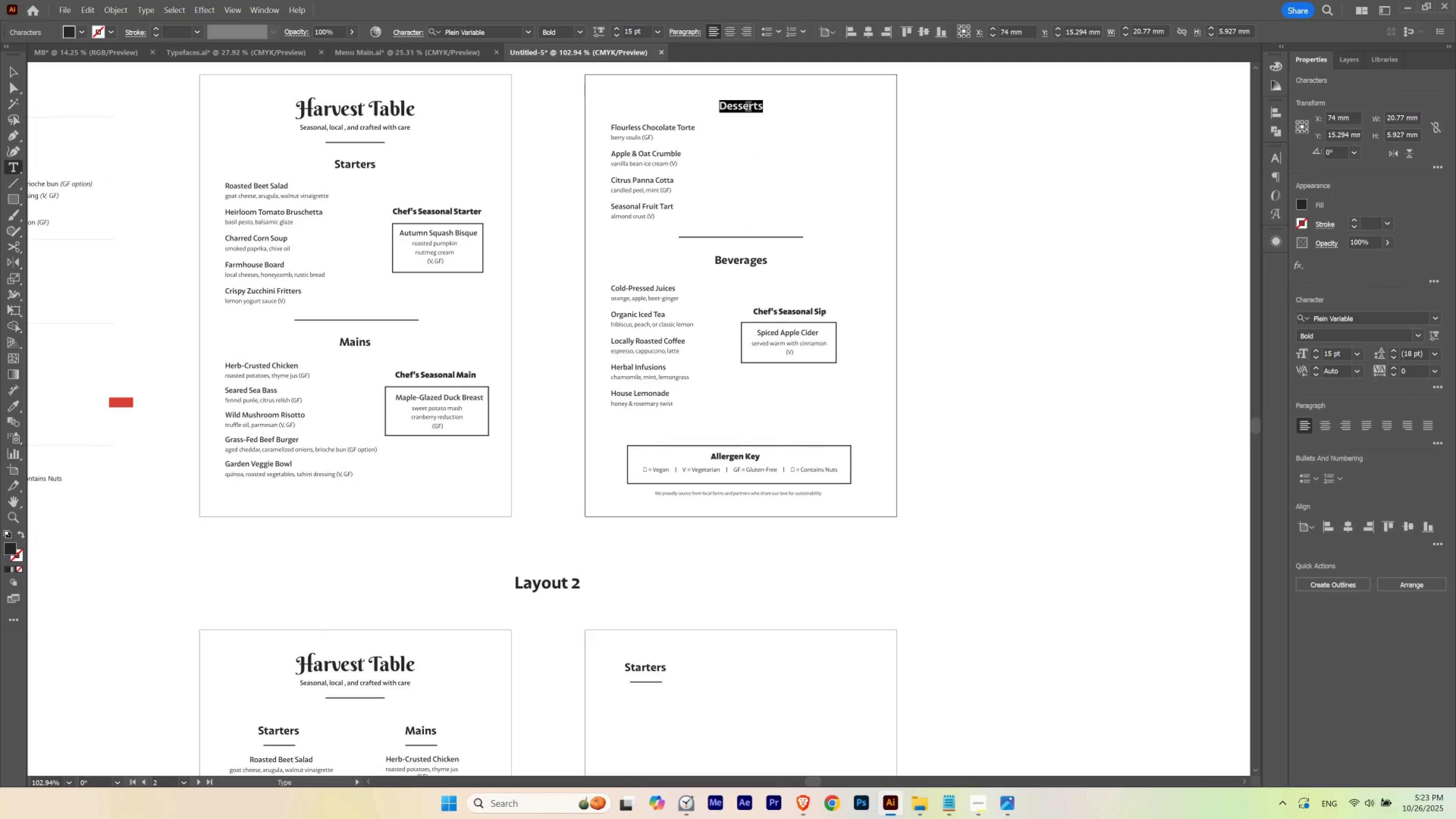 
key(Escape)
 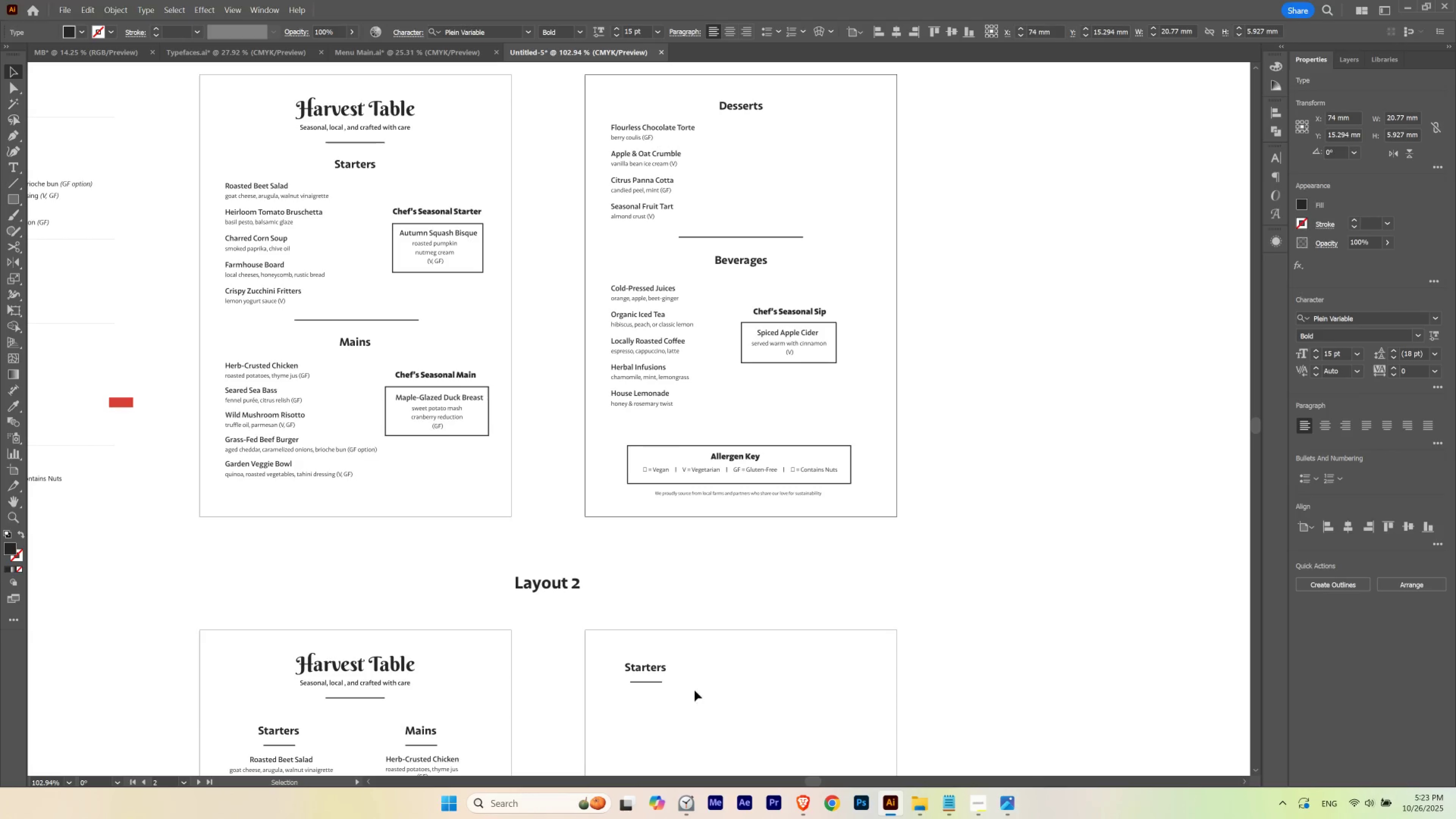 
hold_key(key=Space, duration=0.7)
 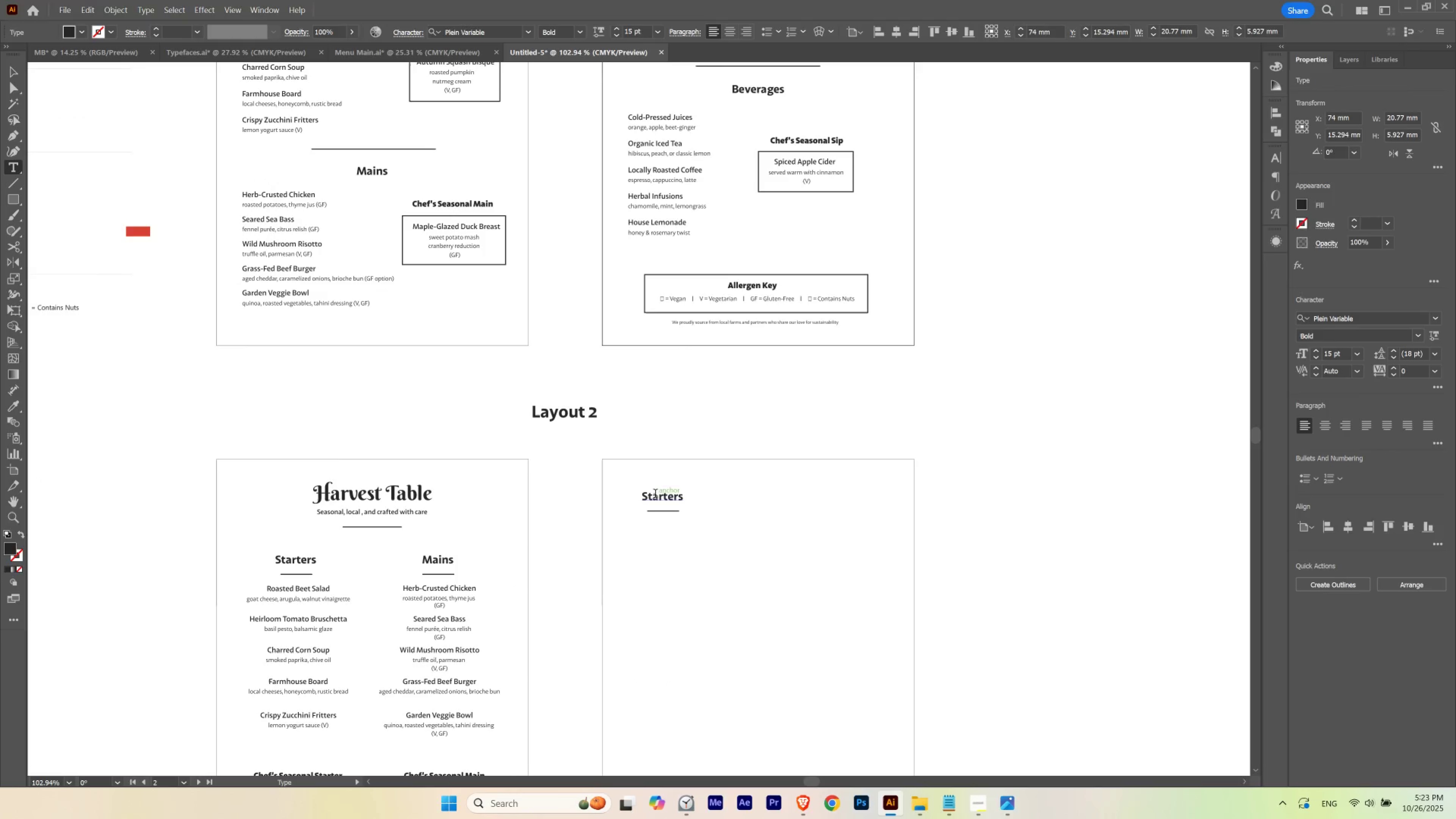 
left_click_drag(start_coordinate=[679, 719], to_coordinate=[697, 546])
 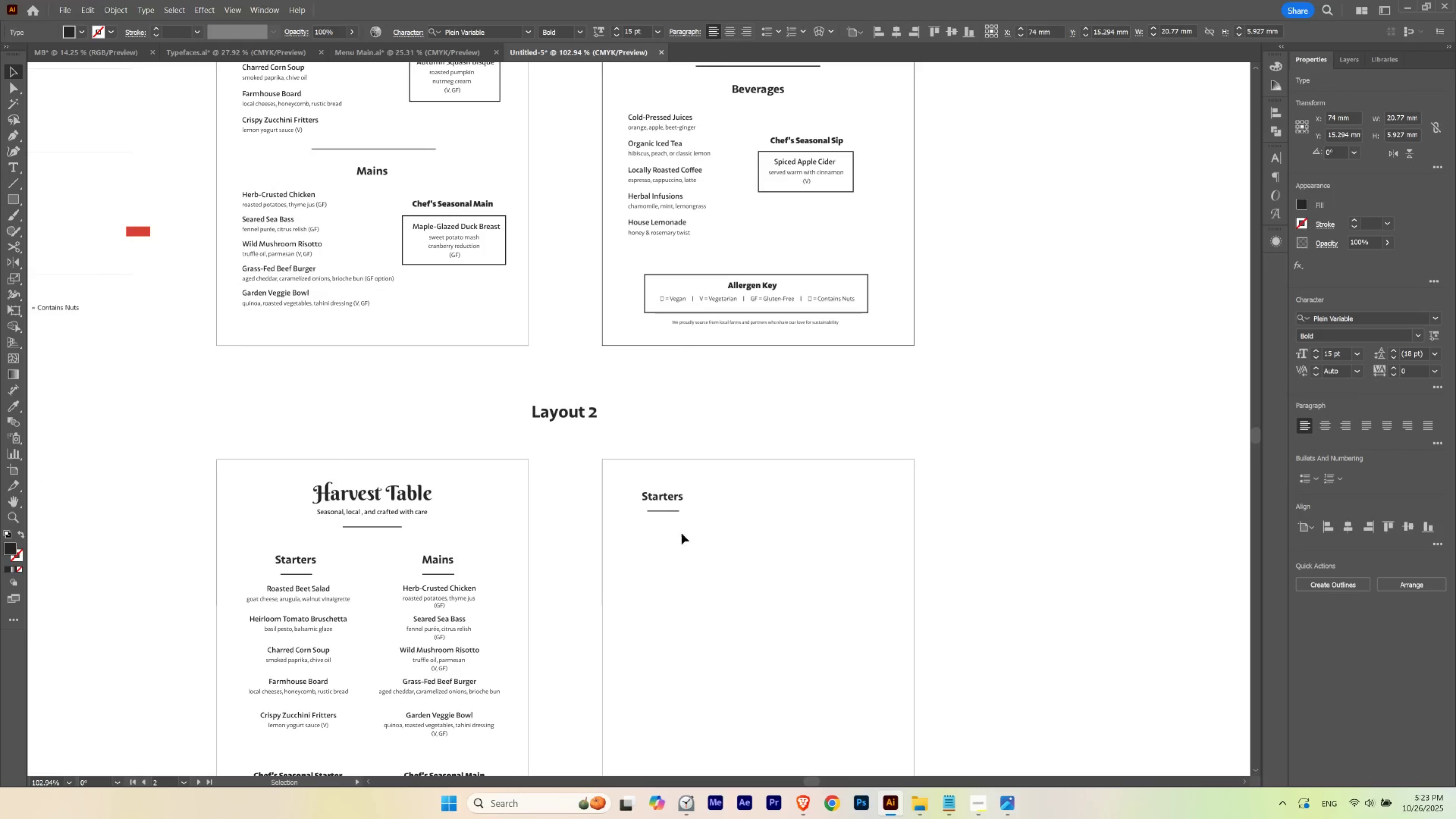 
key(T)
 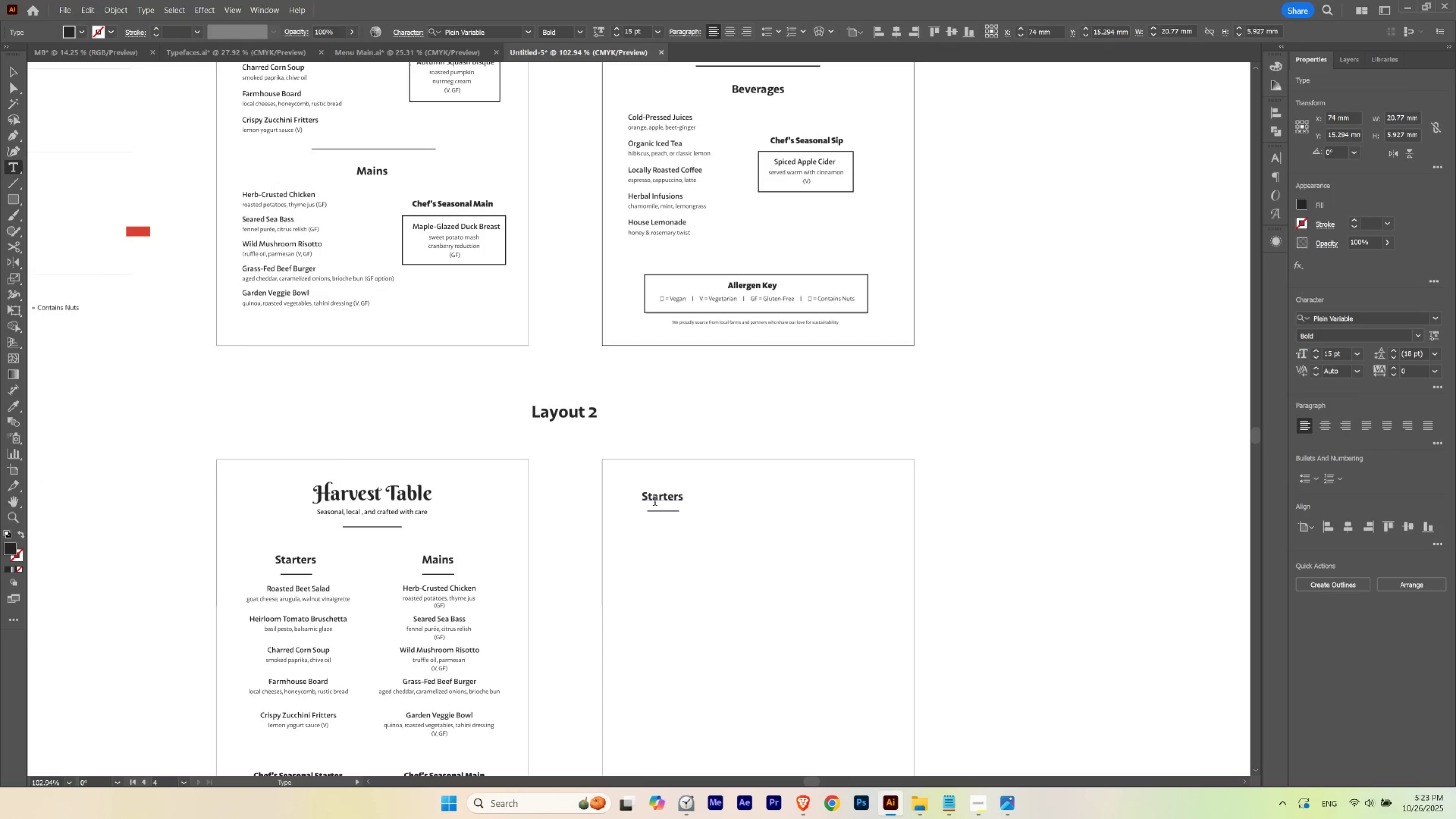 
double_click([655, 502])
 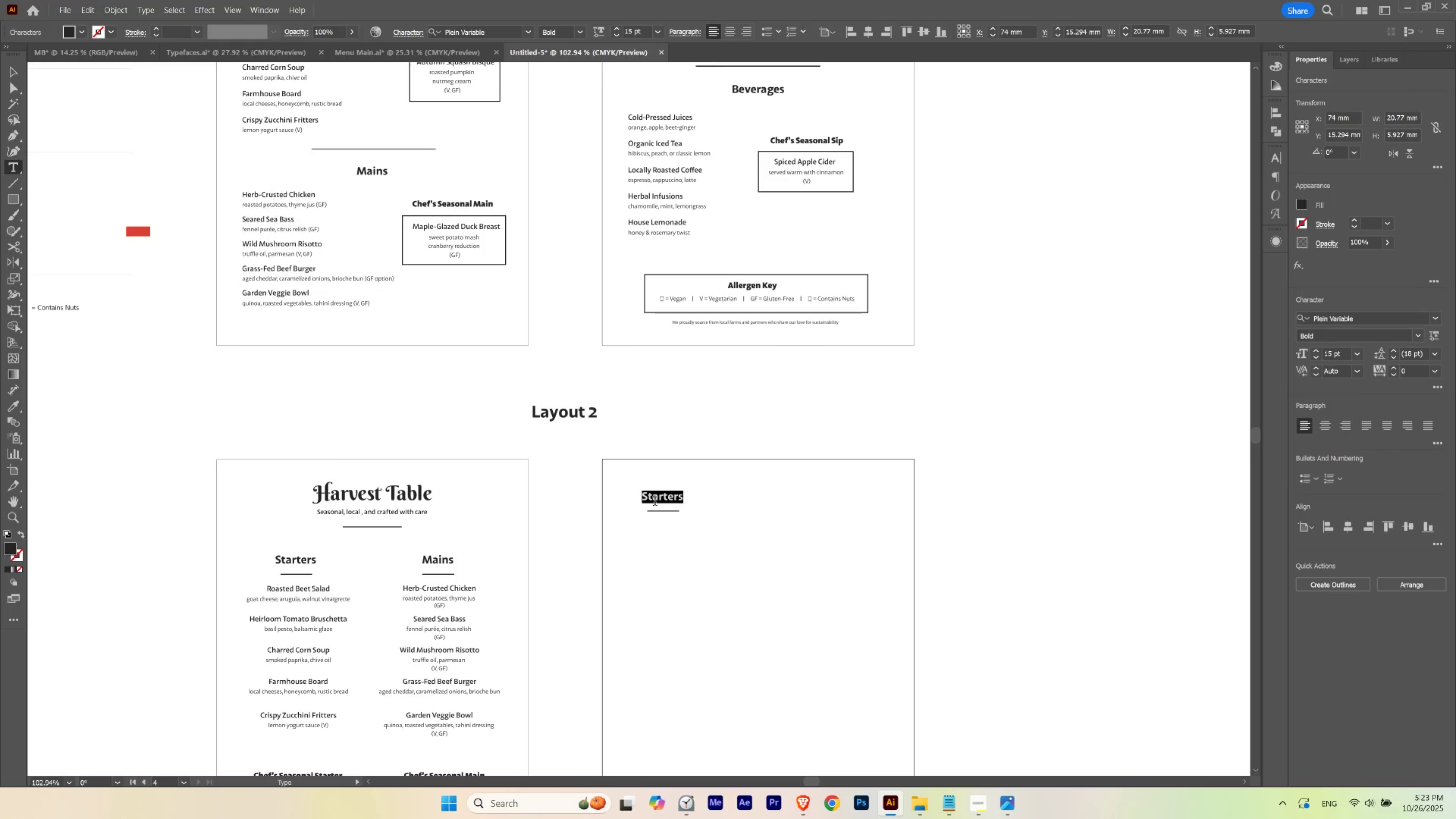 
triple_click([655, 502])
 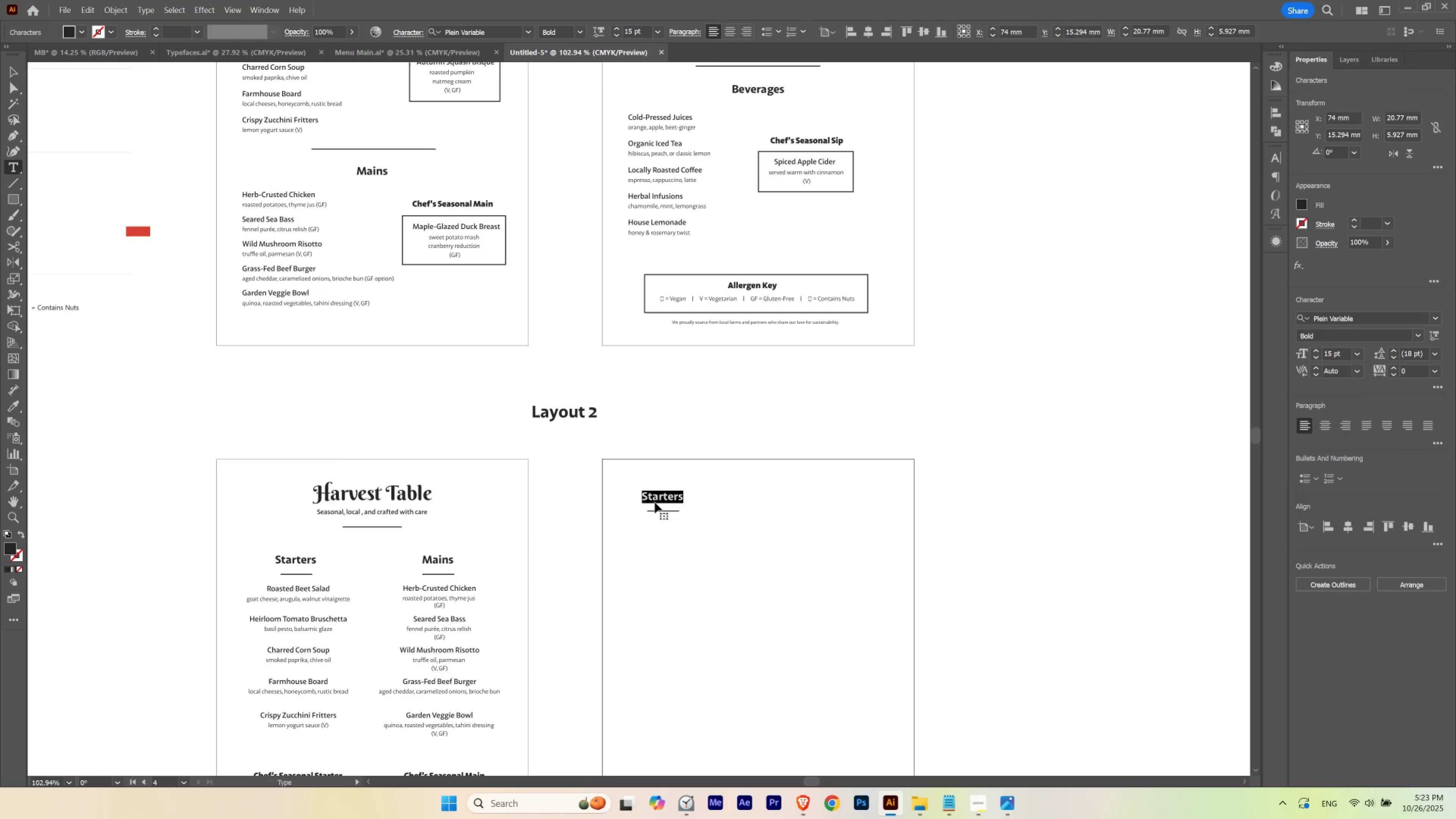 
key(Control+V)
 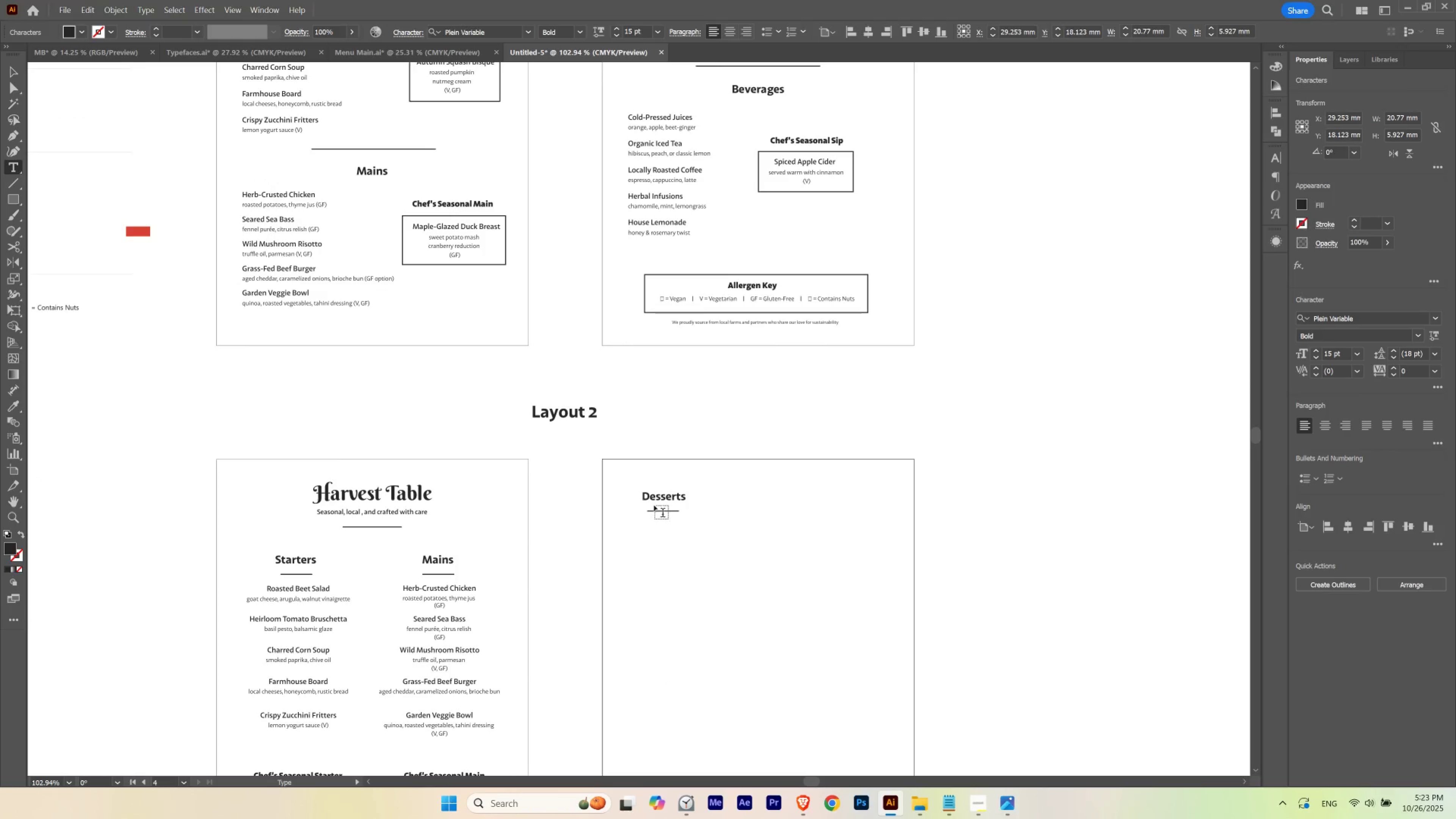 
key(Escape)
 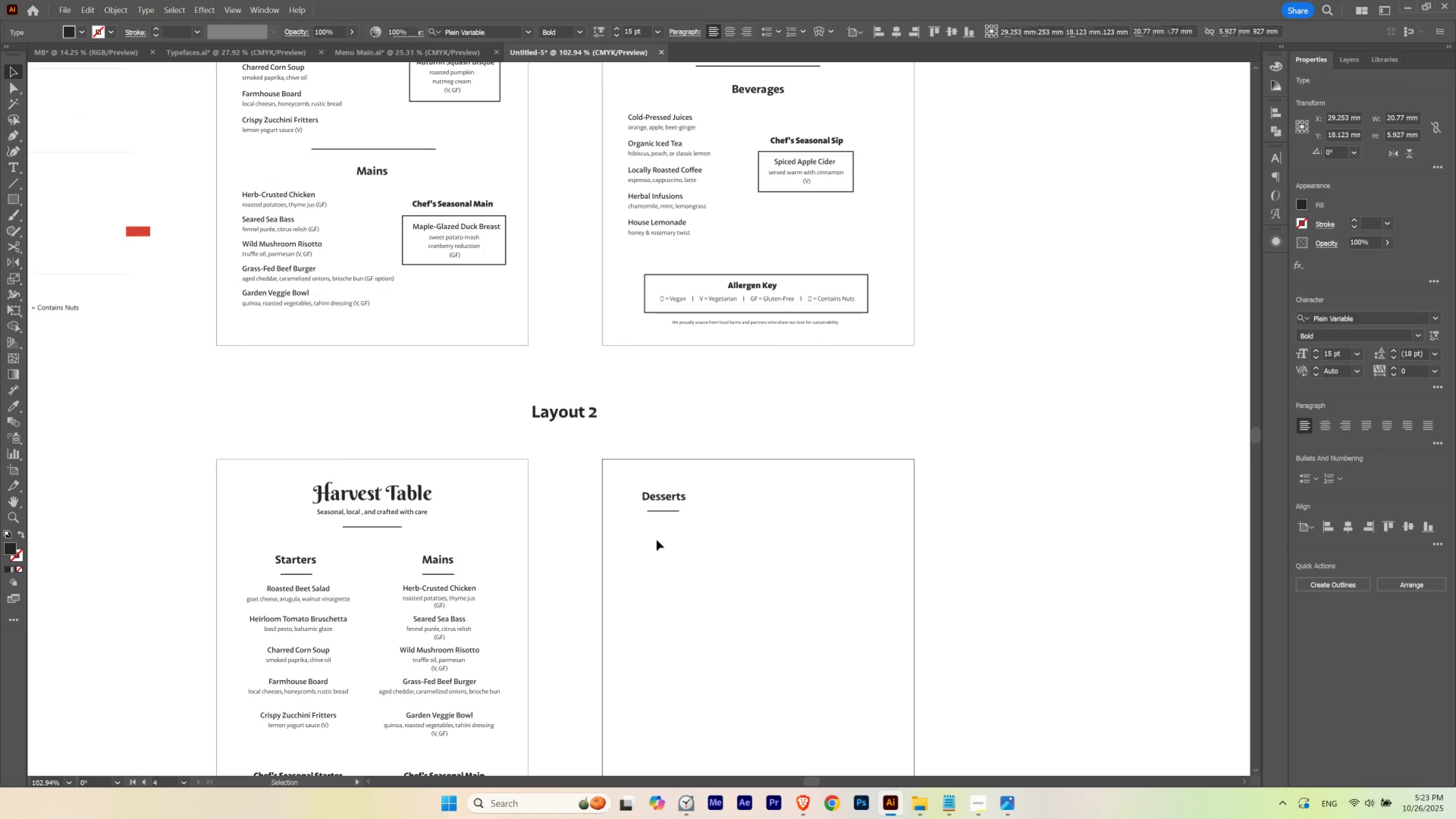 
hold_key(key=Space, duration=1.69)
 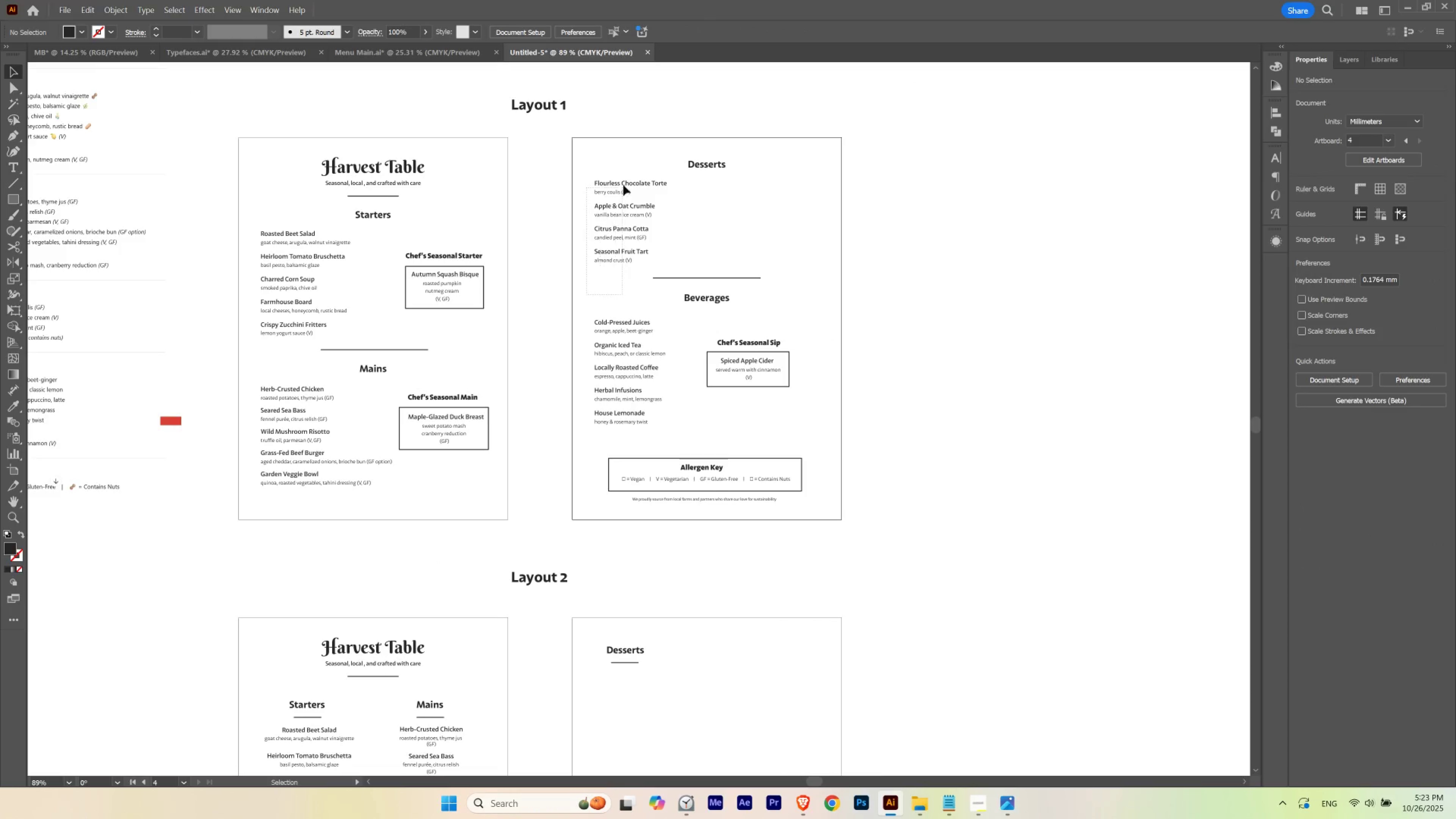 
left_click_drag(start_coordinate=[657, 539], to_coordinate=[631, 562])
 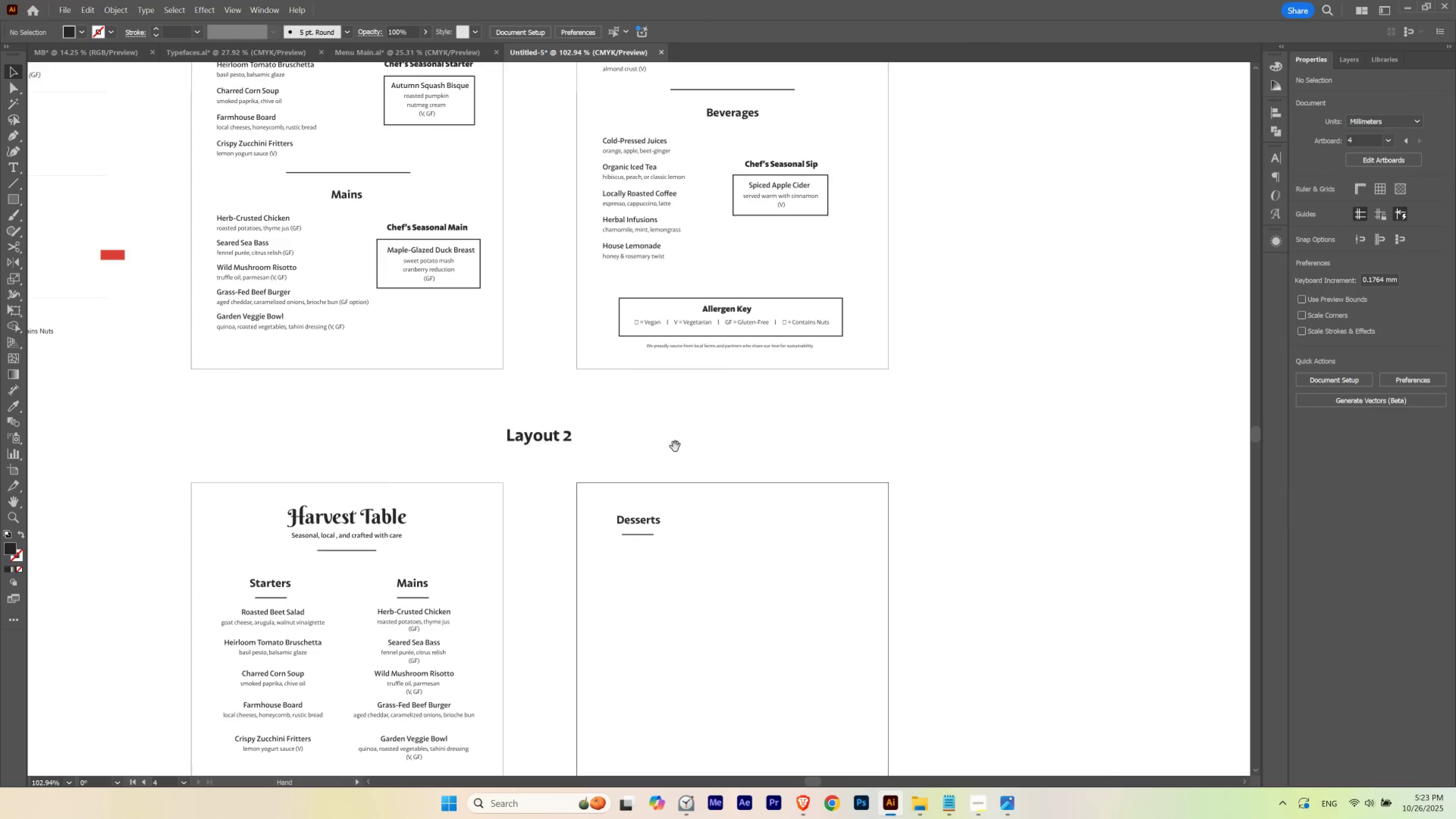 
hold_key(key=ControlLeft, duration=0.38)
left_click_drag(start_coordinate=[684, 419], to_coordinate=[668, 434])
 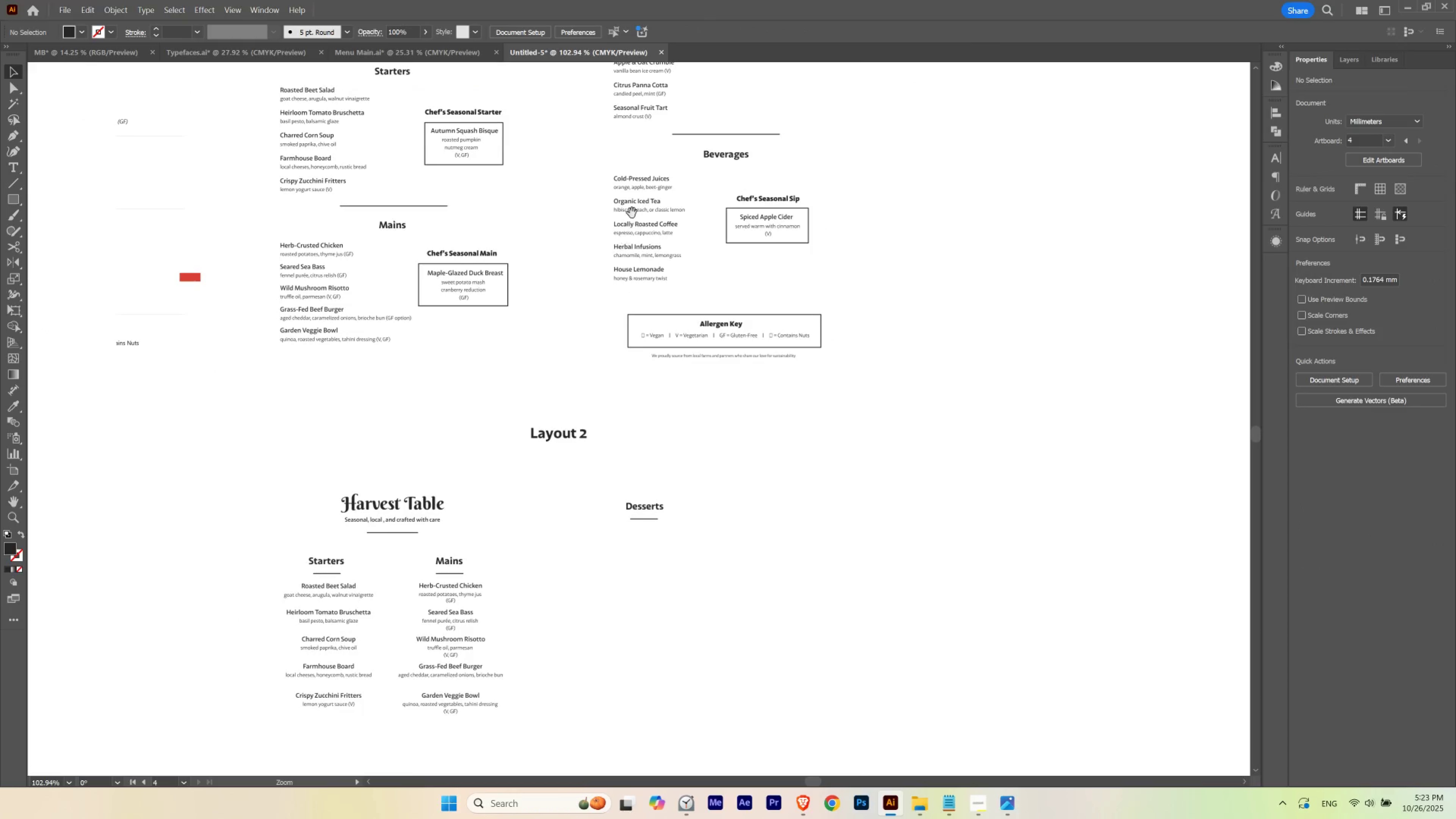 
left_click_drag(start_coordinate=[632, 216], to_coordinate=[613, 360])
 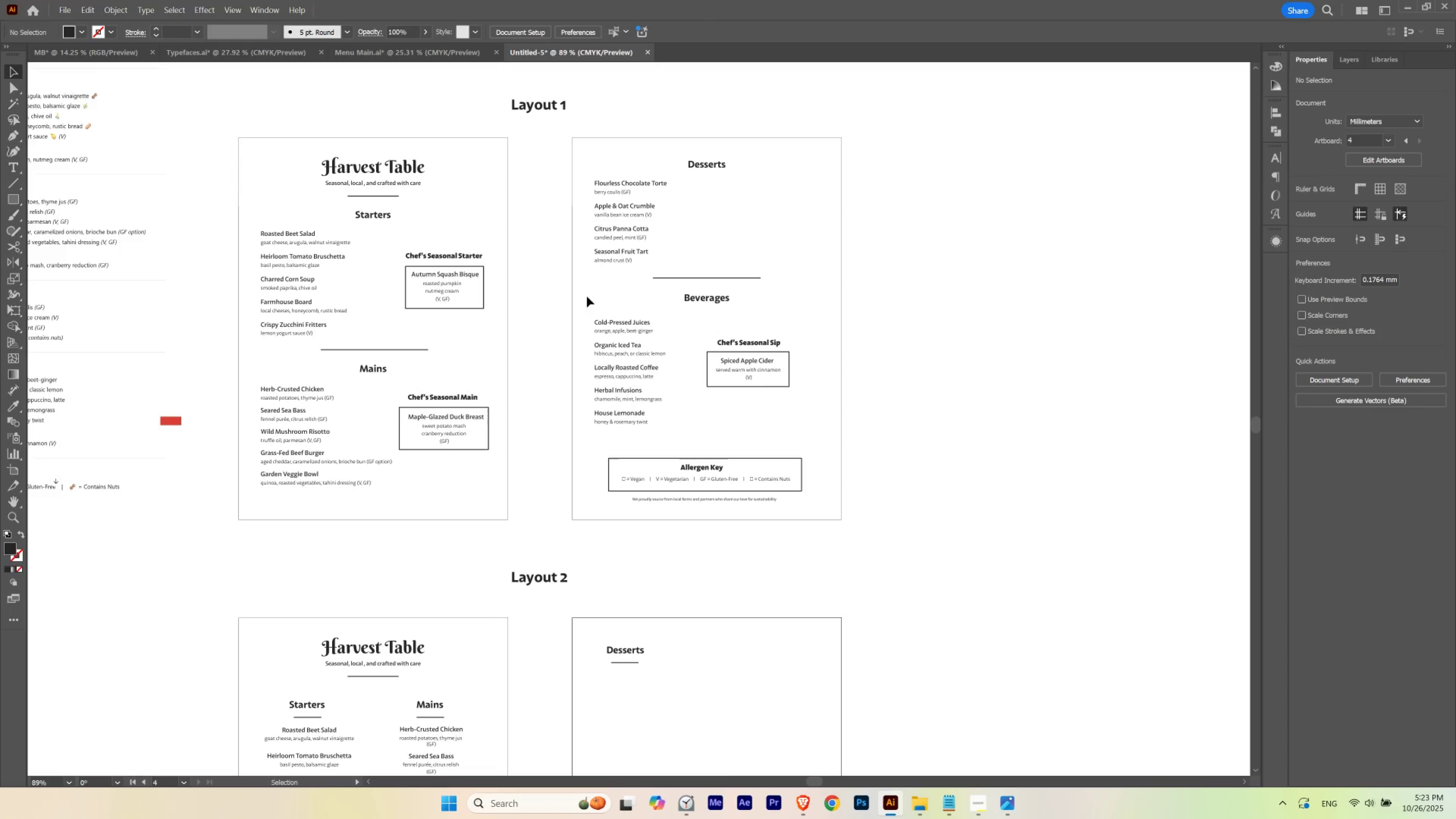 
left_click_drag(start_coordinate=[586, 294], to_coordinate=[630, 169])
 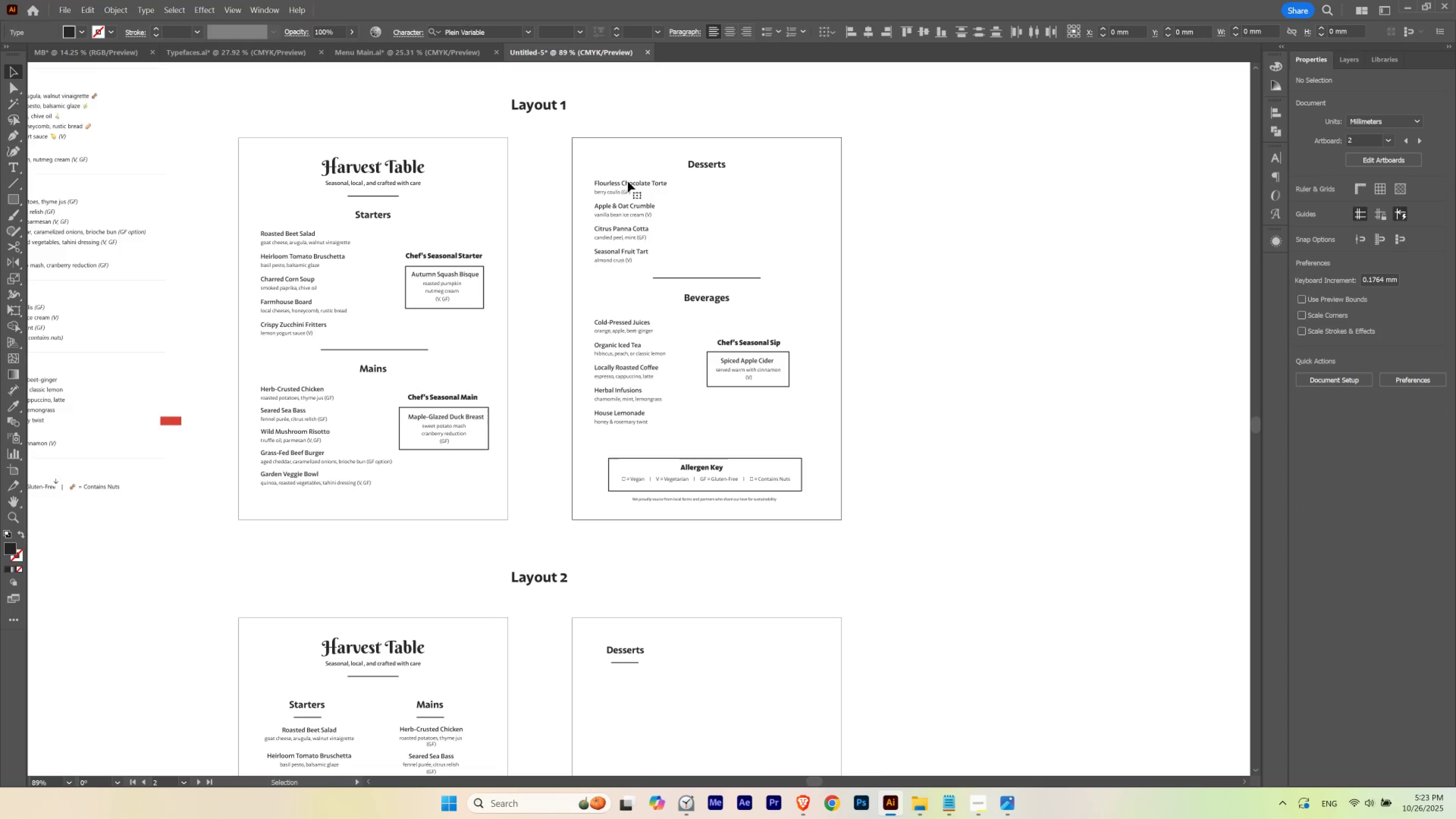 
hold_key(key=Space, duration=1.53)
 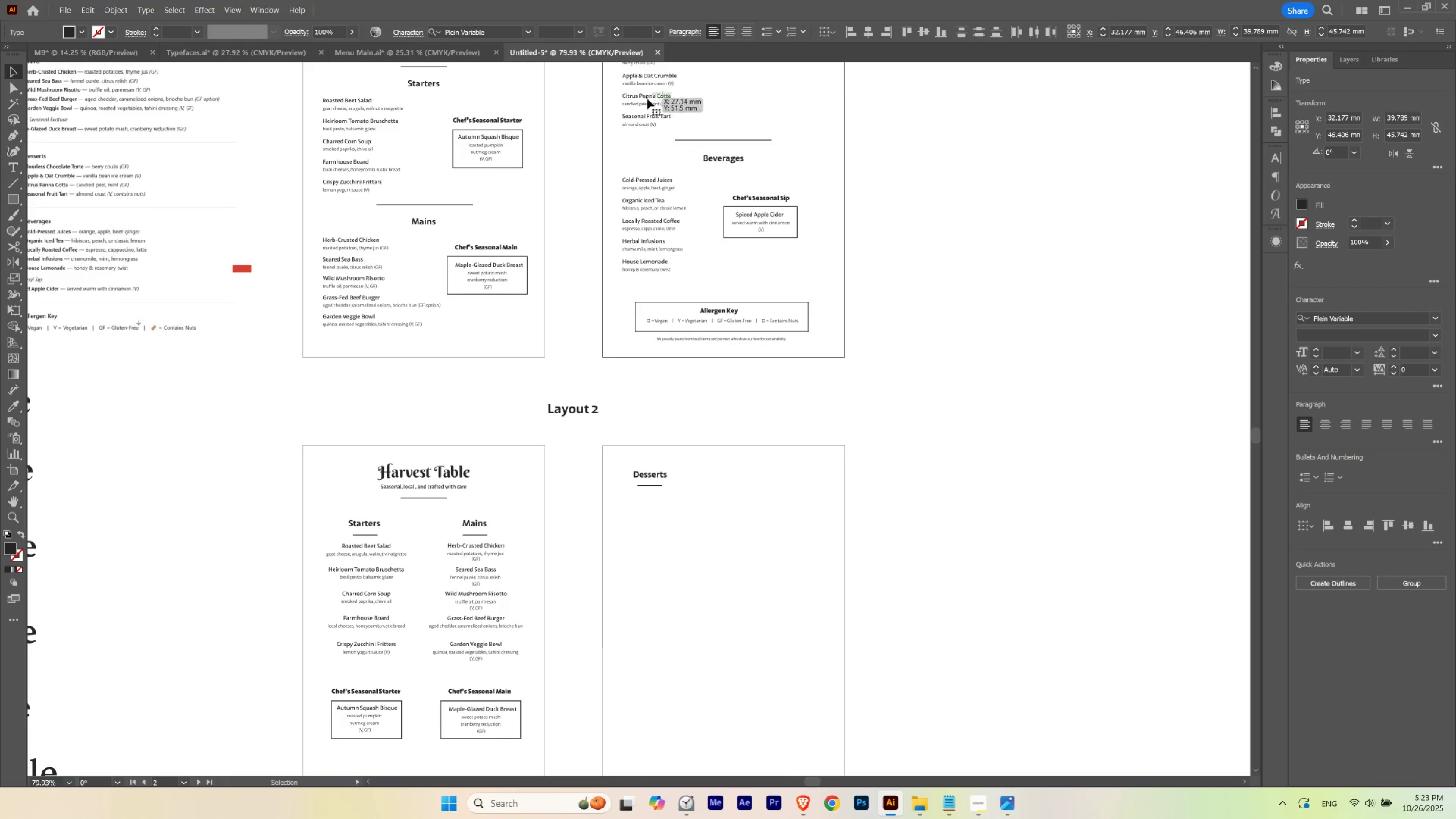 
hold_key(key=ControlLeft, duration=0.39)
left_click_drag(start_coordinate=[631, 184], to_coordinate=[619, 204])
 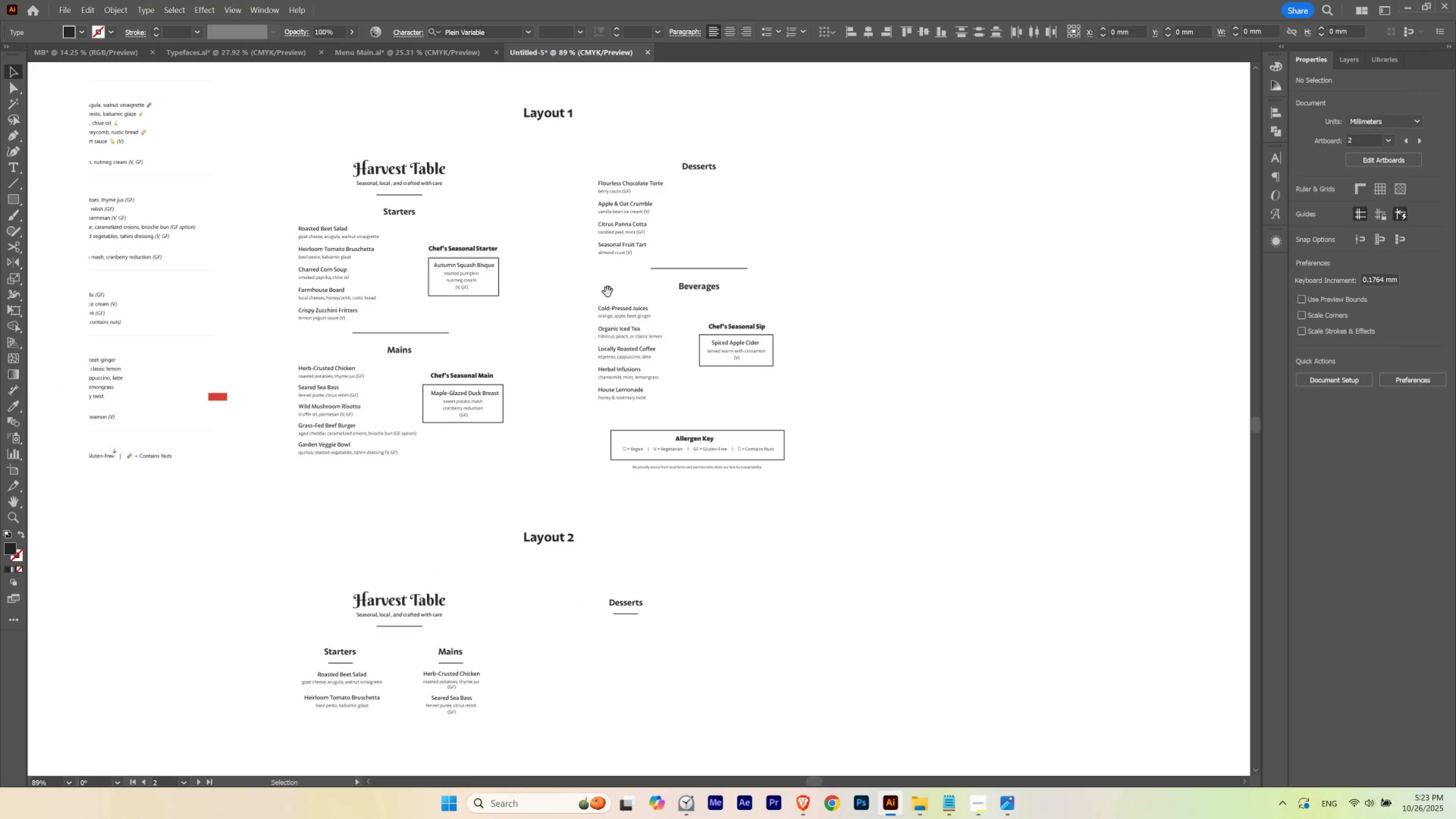 
left_click_drag(start_coordinate=[608, 292], to_coordinate=[632, 163])
 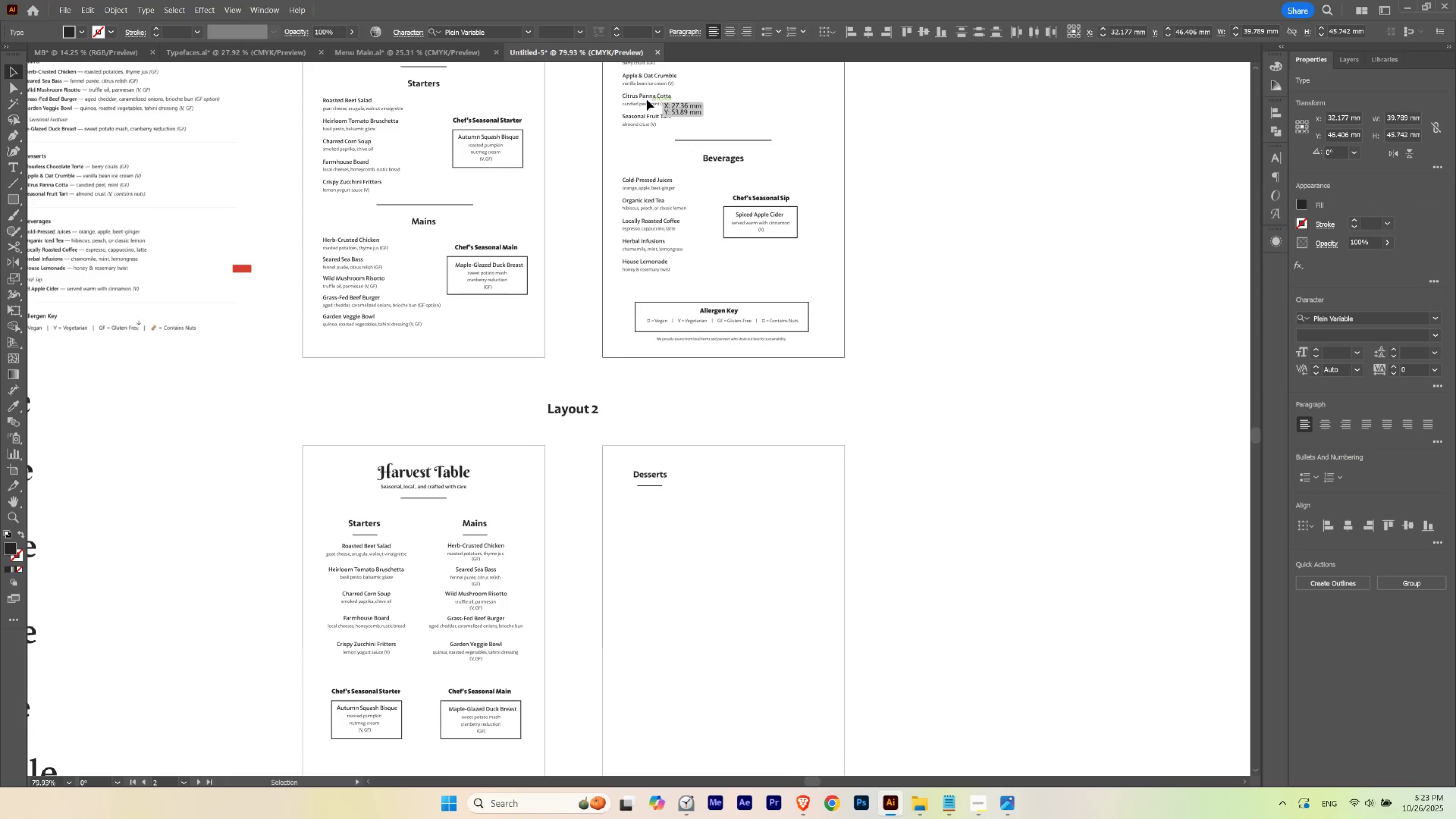 
hold_key(key=AltLeft, duration=1.5)
left_click_drag(start_coordinate=[648, 95], to_coordinate=[632, 580])
 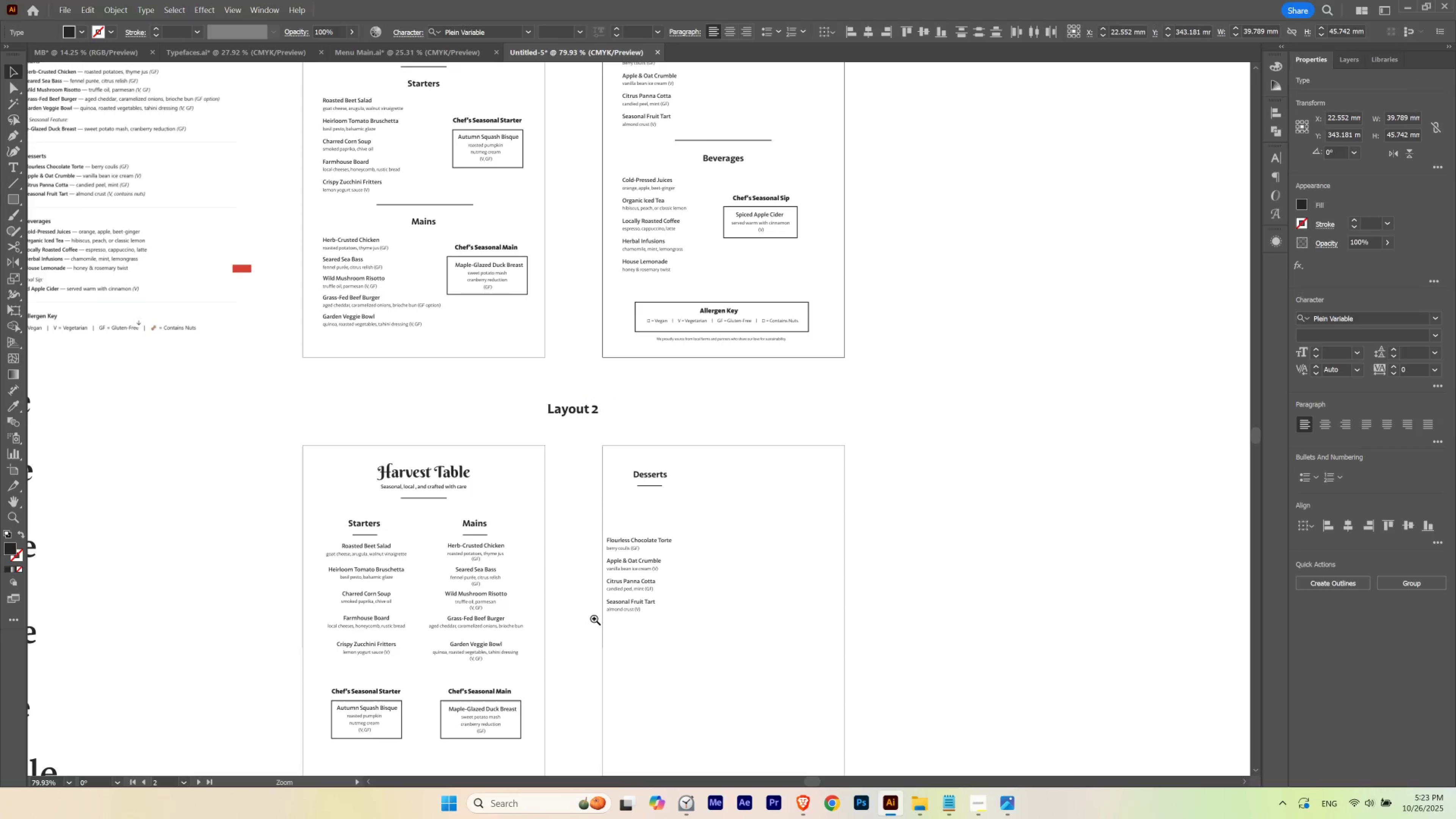 
hold_key(key=AltLeft, duration=0.72)
 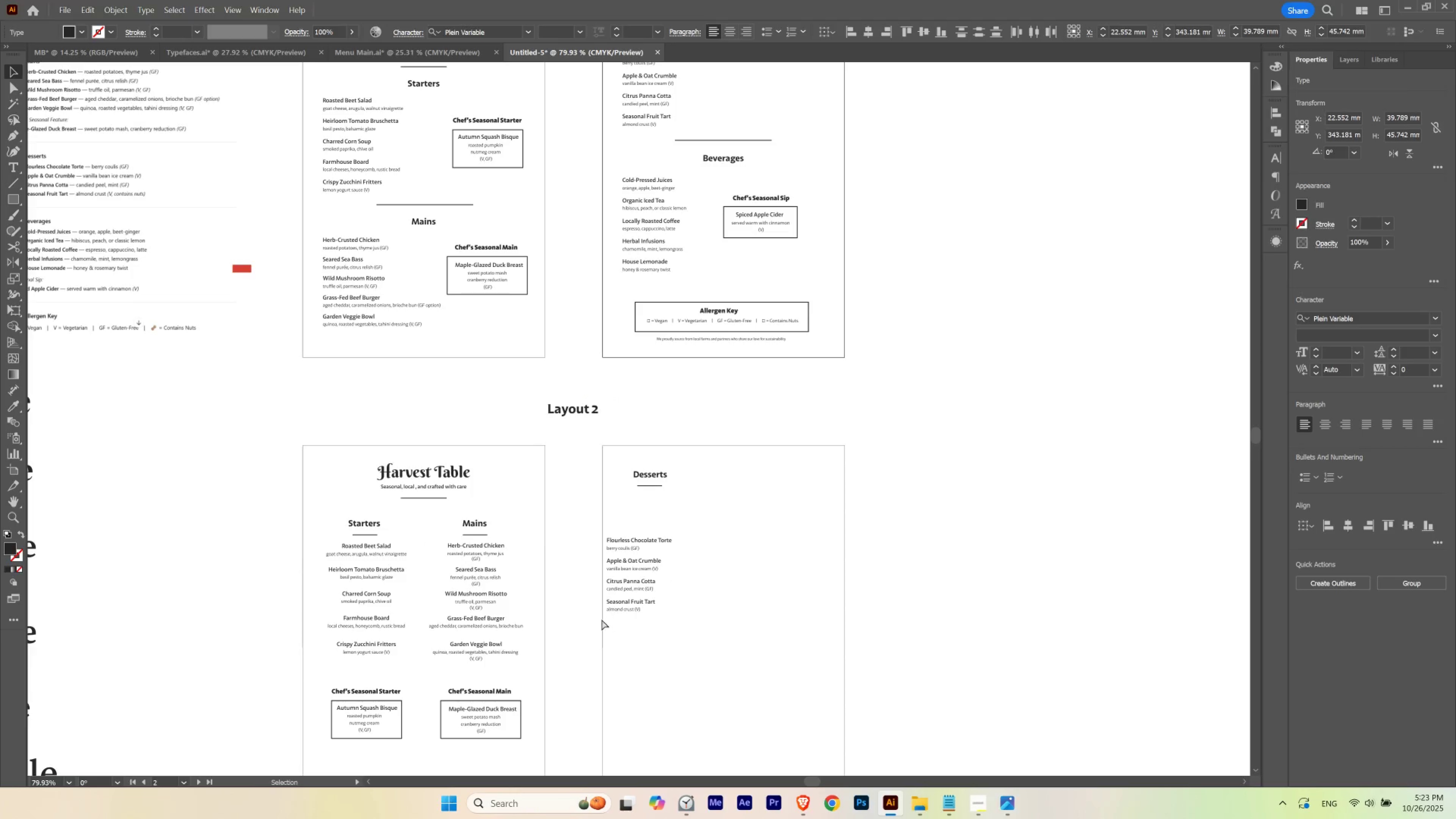 
hold_key(key=ControlLeft, duration=0.66)
 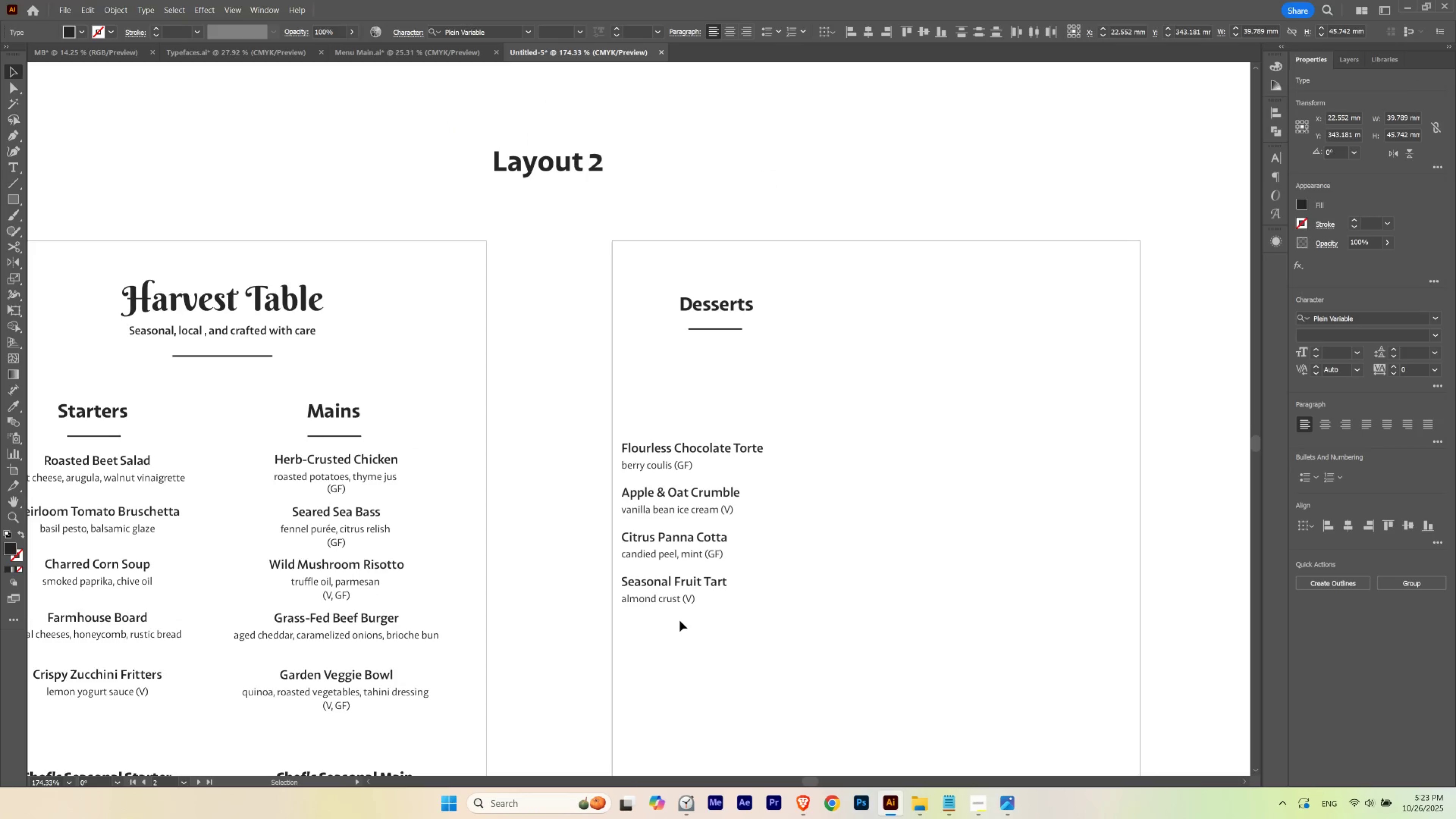 
hold_key(key=Space, duration=0.76)
 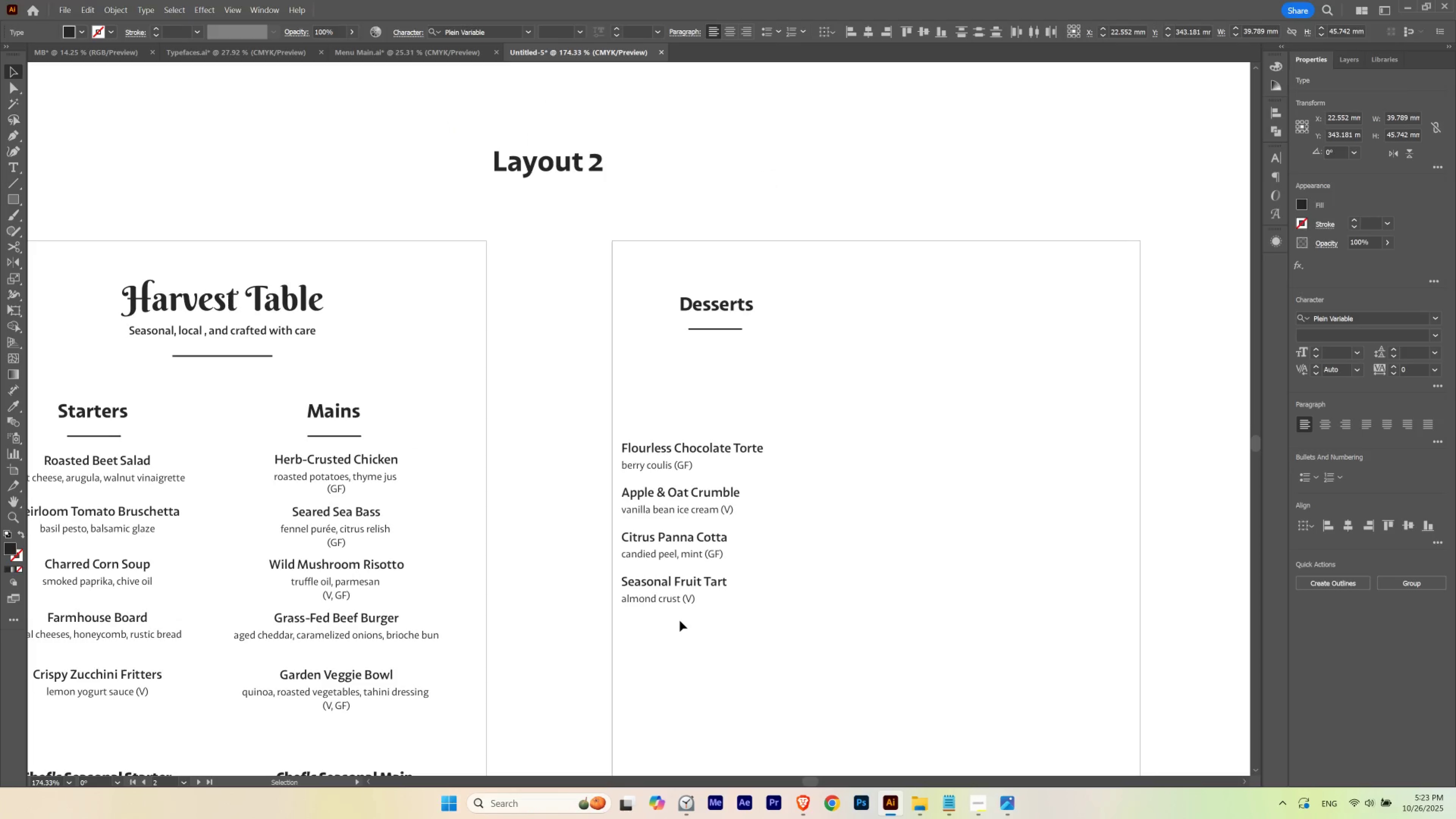 
left_click_drag(start_coordinate=[594, 618], to_coordinate=[679, 621])
 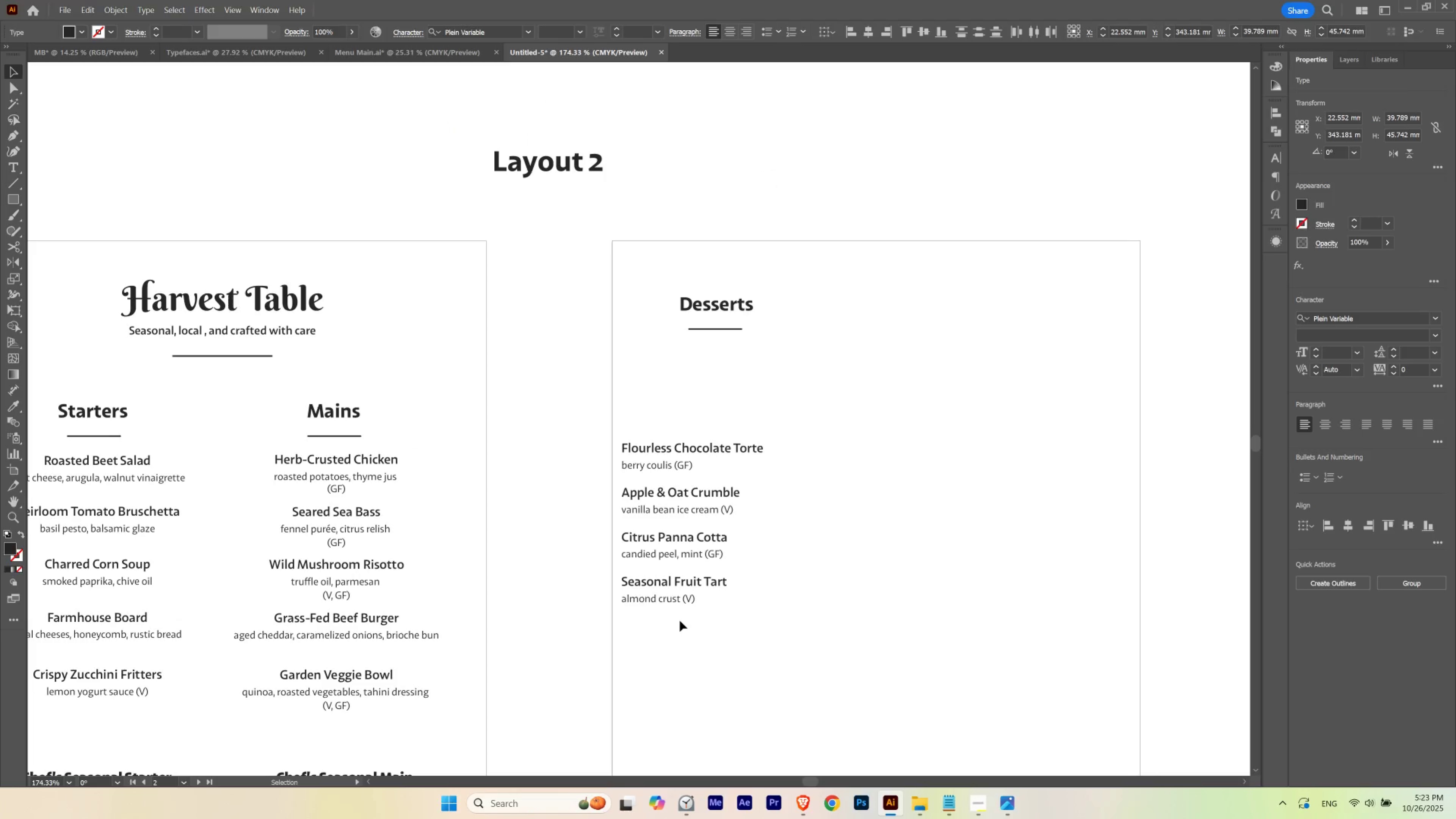 
key(PlayPause)
 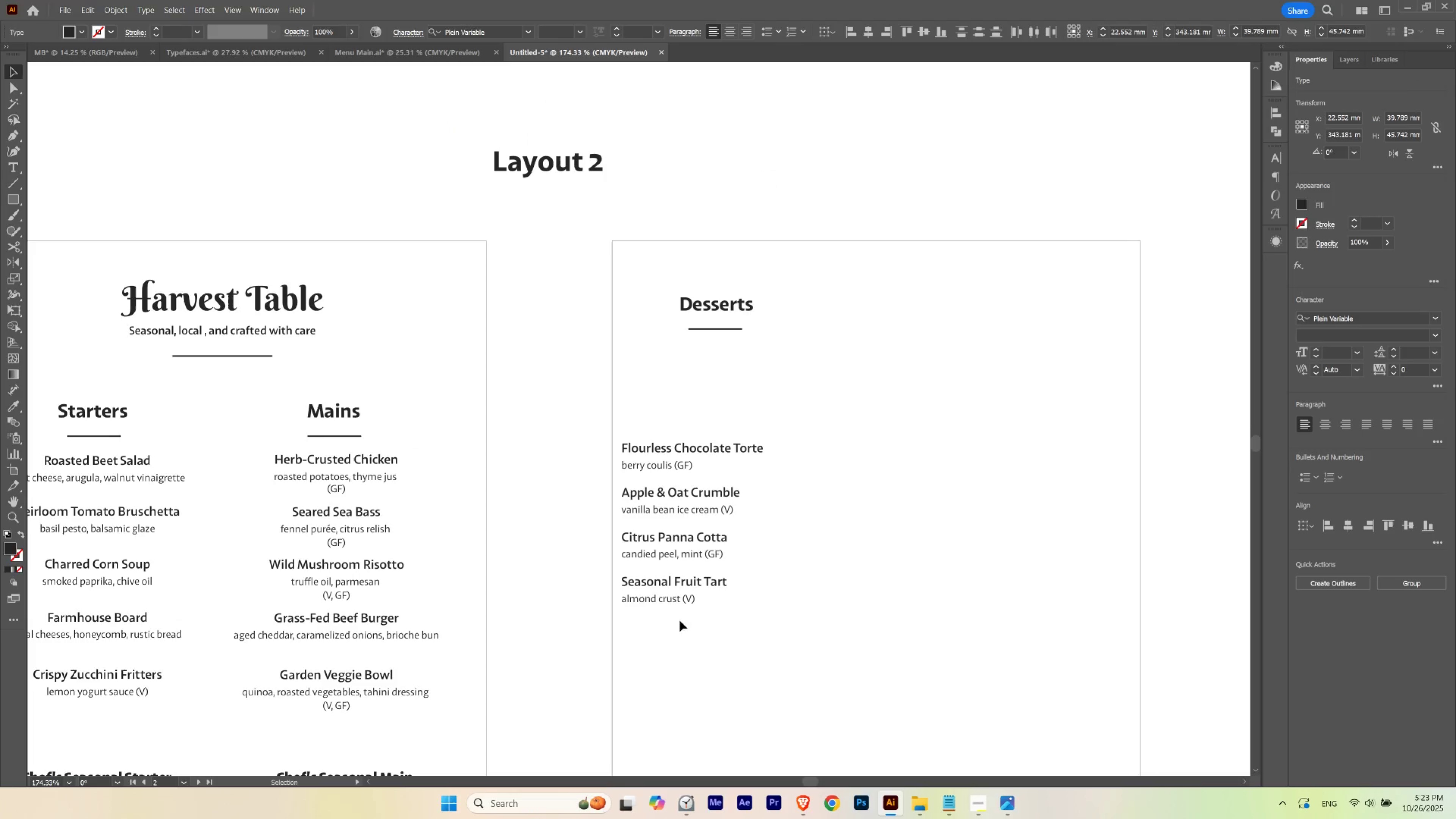 
hold_key(key=Space, duration=0.63)
 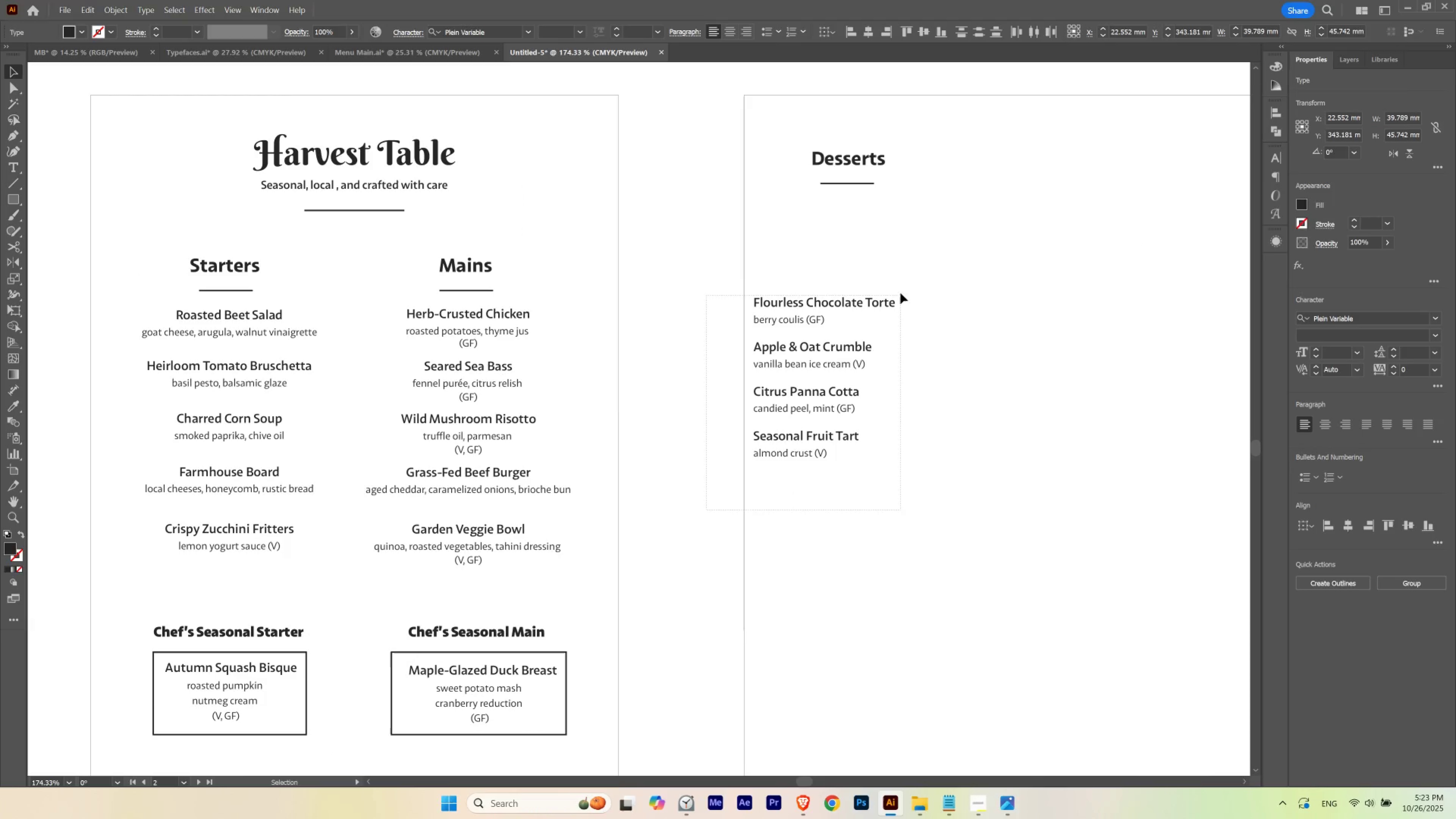 
left_click_drag(start_coordinate=[533, 430], to_coordinate=[665, 284])
 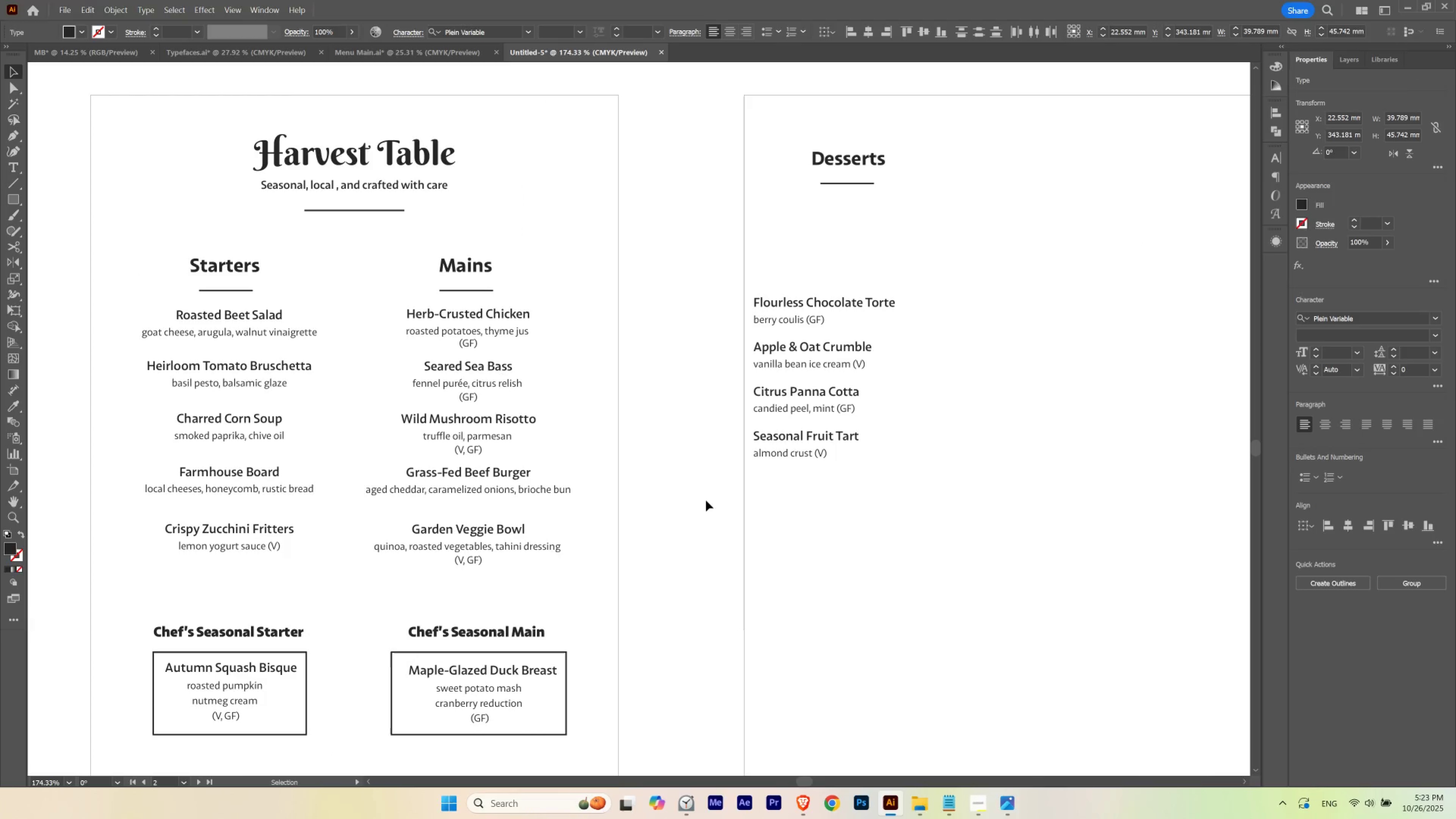 
left_click_drag(start_coordinate=[706, 510], to_coordinate=[900, 290])
 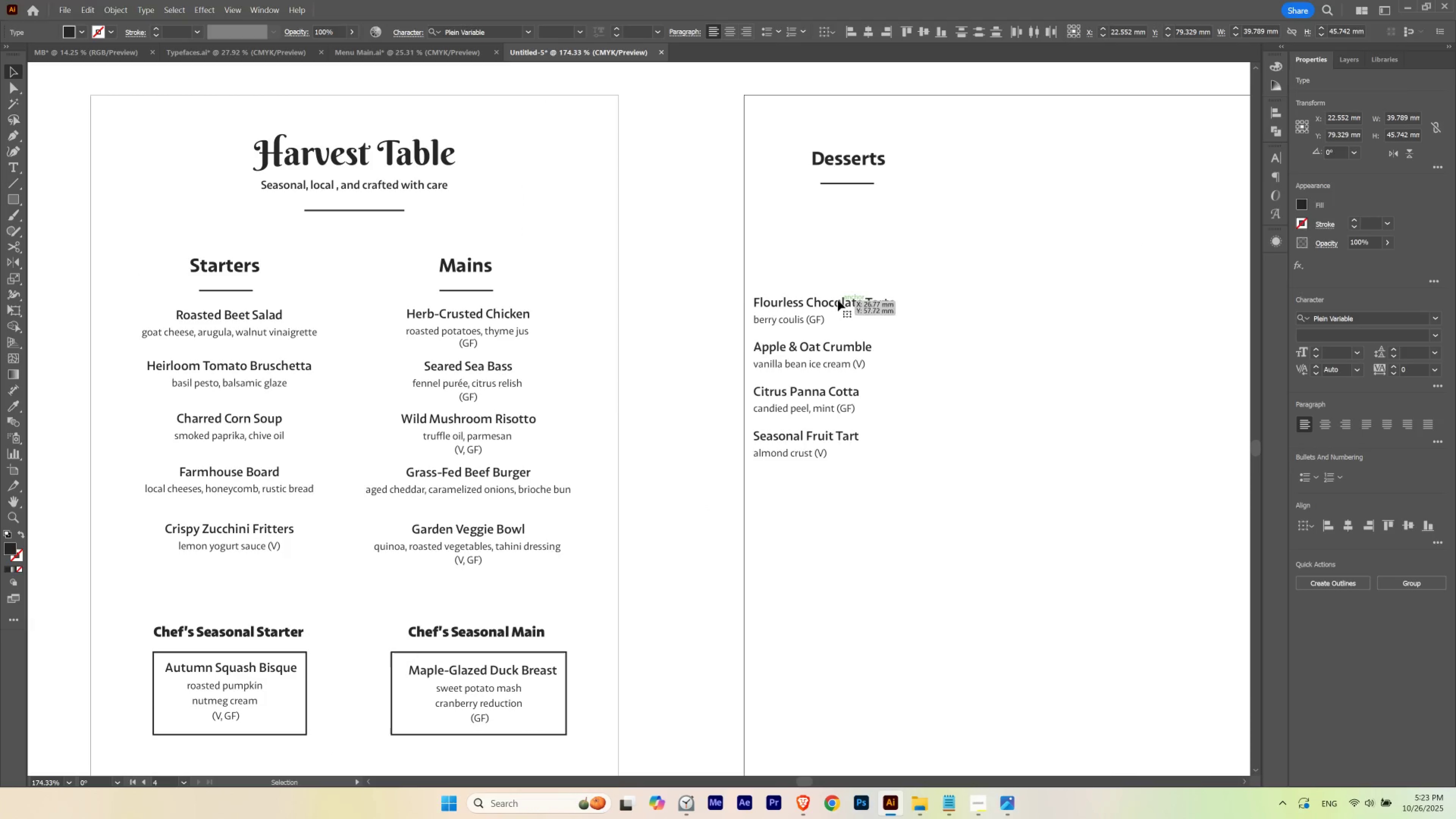 
left_click_drag(start_coordinate=[838, 300], to_coordinate=[728, 312])
 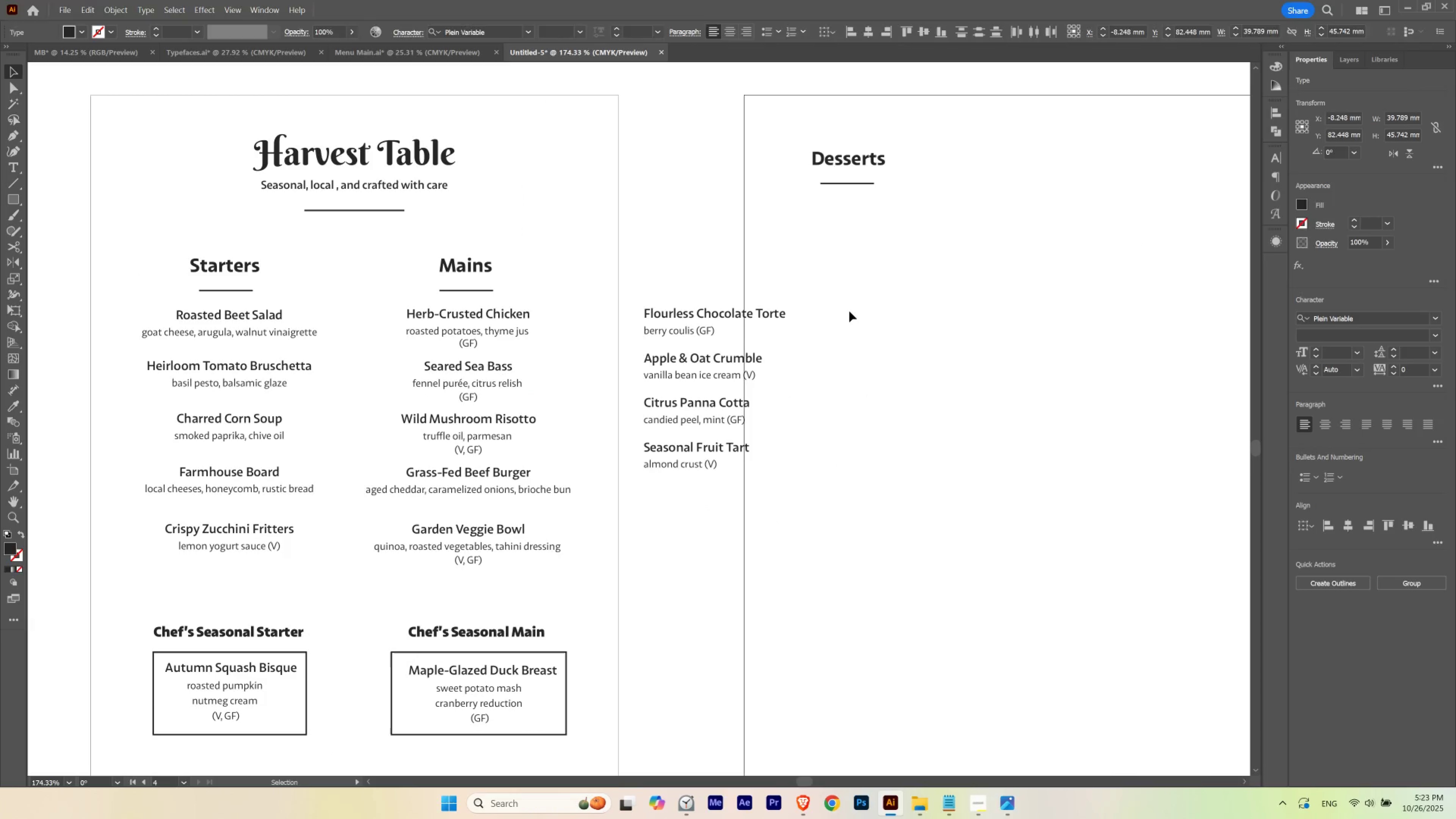 
left_click([849, 311])
 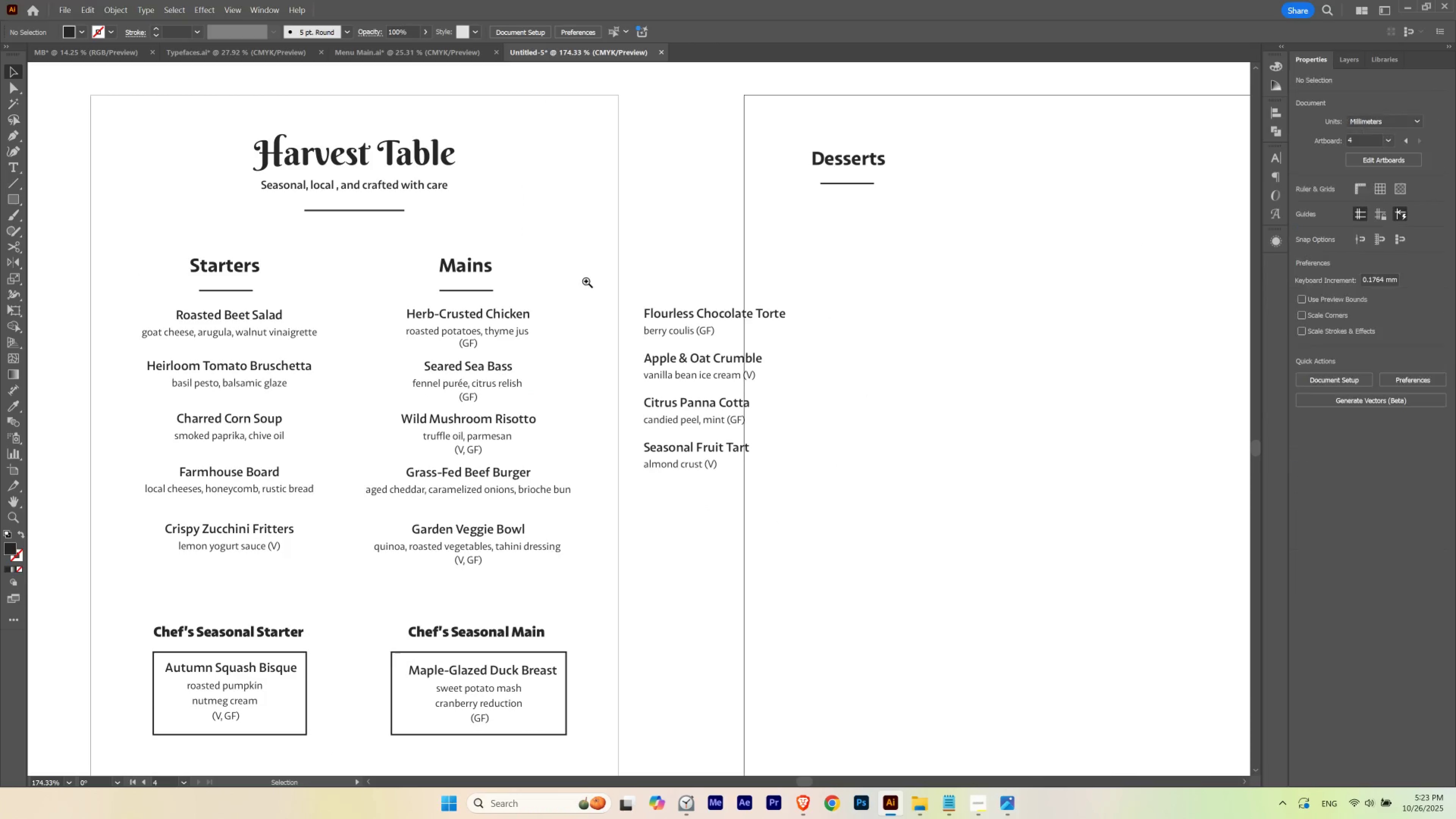 
hold_key(key=ControlLeft, duration=0.46)
 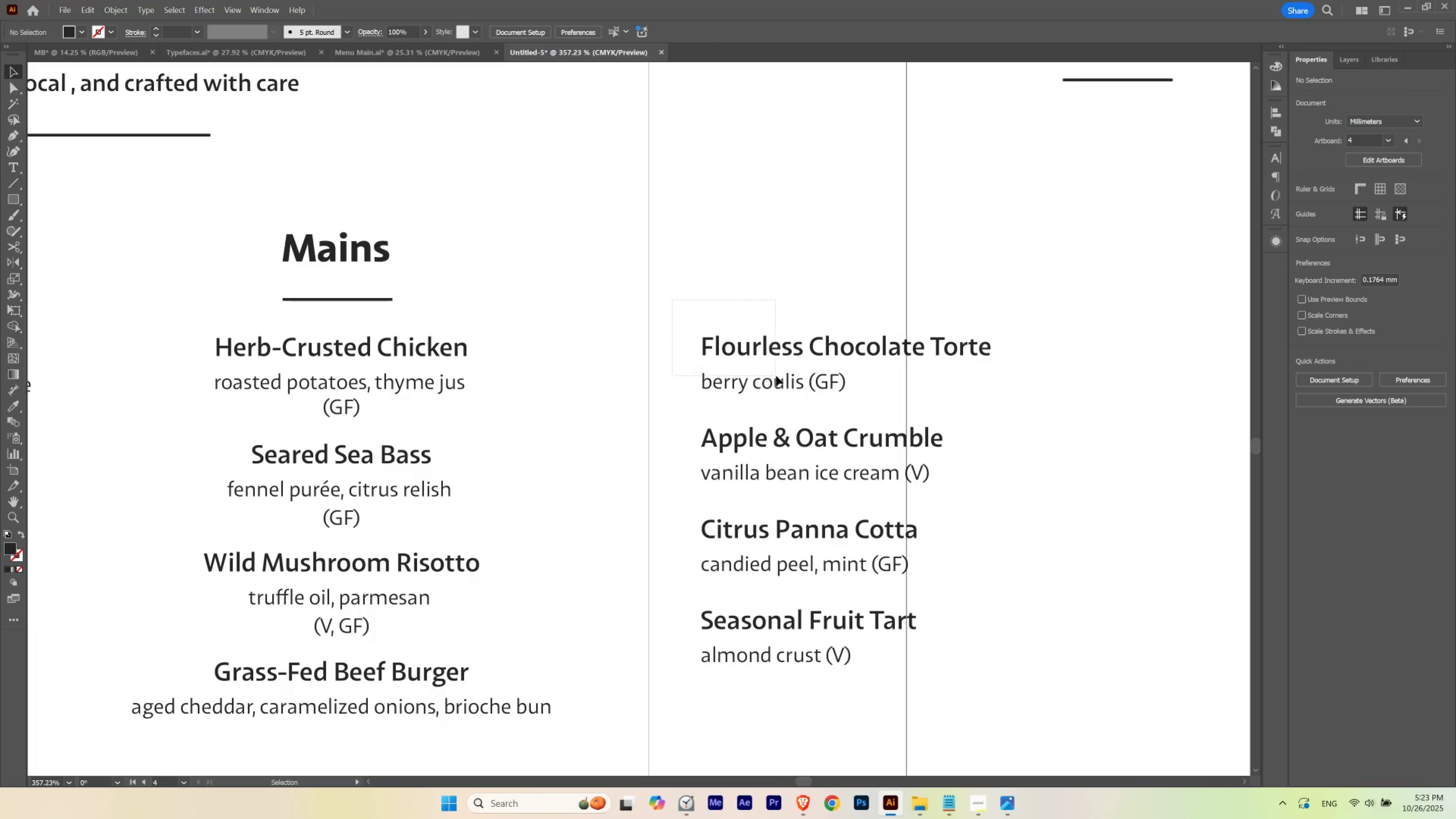 
hold_key(key=Space, duration=0.5)
 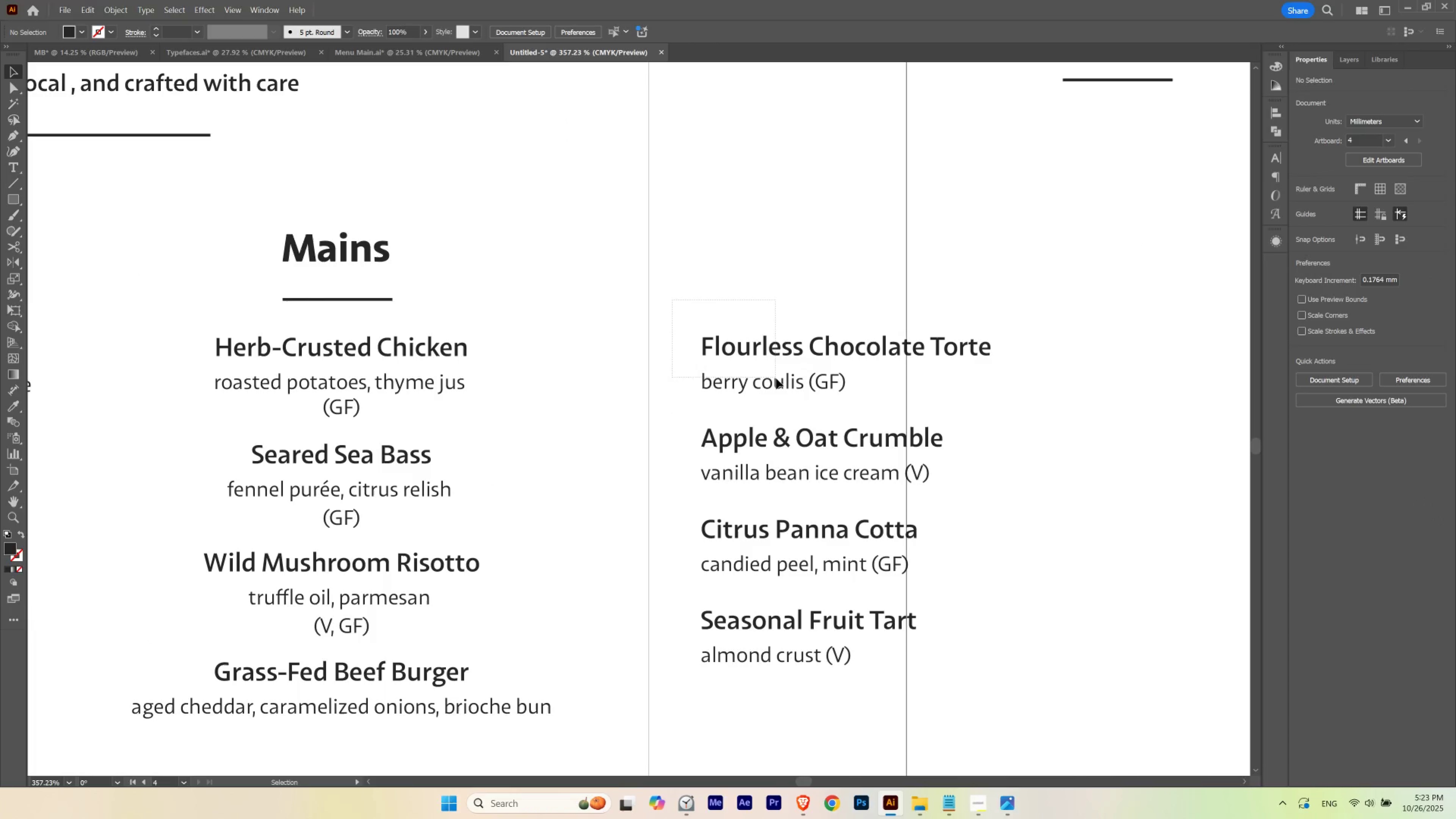 
left_click_drag(start_coordinate=[589, 282], to_coordinate=[669, 308])
 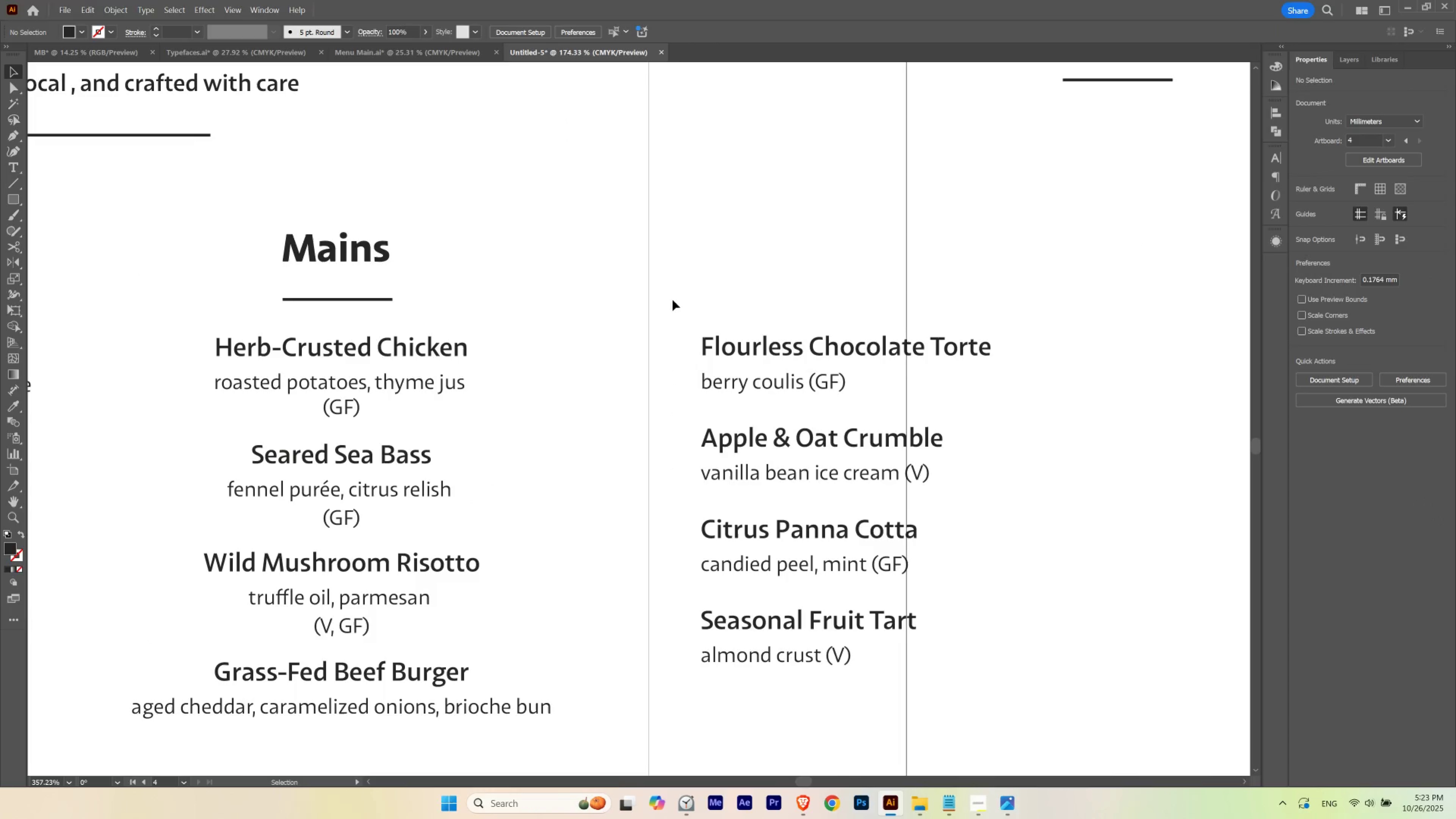 
left_click_drag(start_coordinate=[672, 300], to_coordinate=[776, 382])
 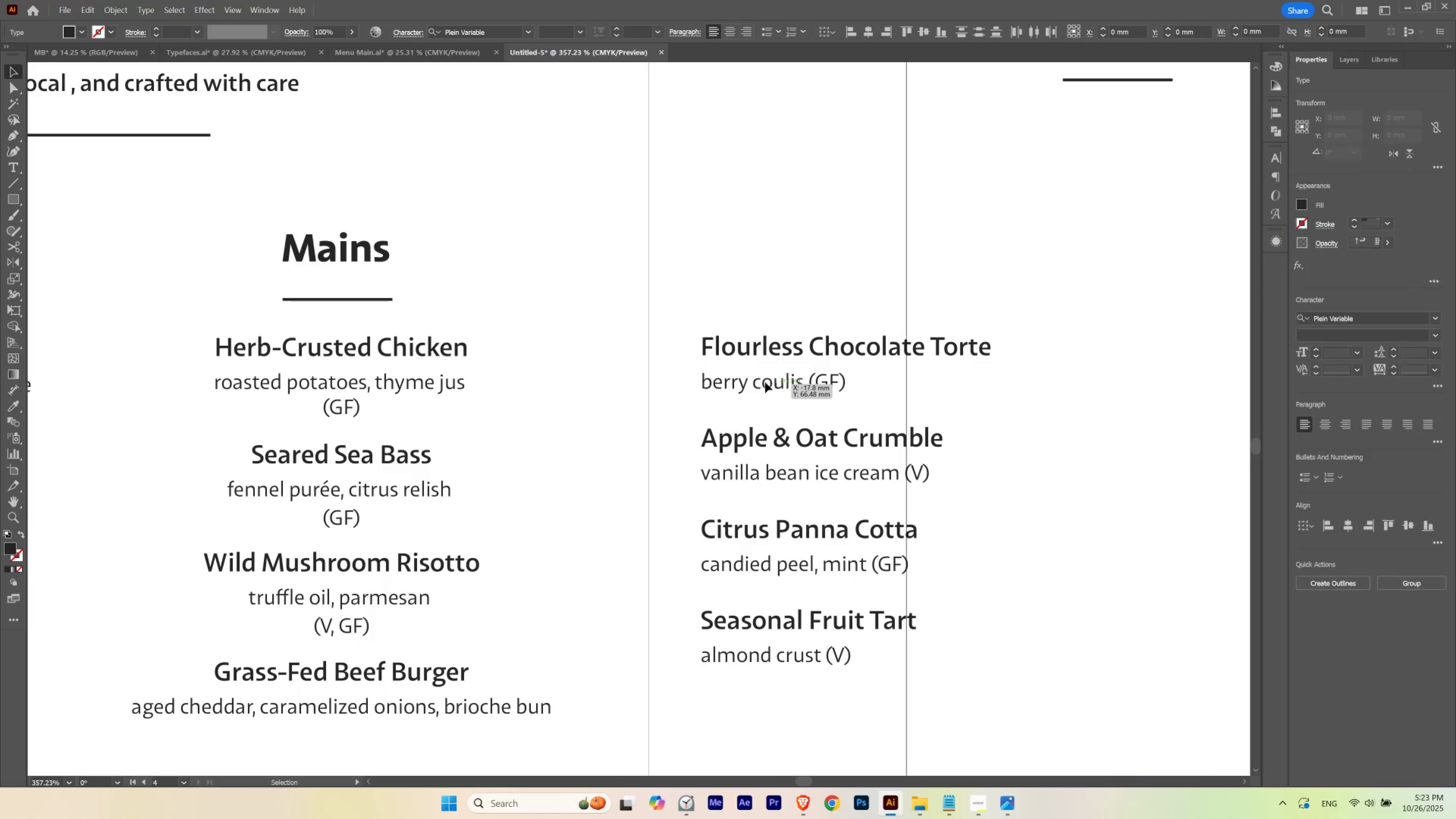 
left_click_drag(start_coordinate=[770, 383], to_coordinate=[555, 385])
 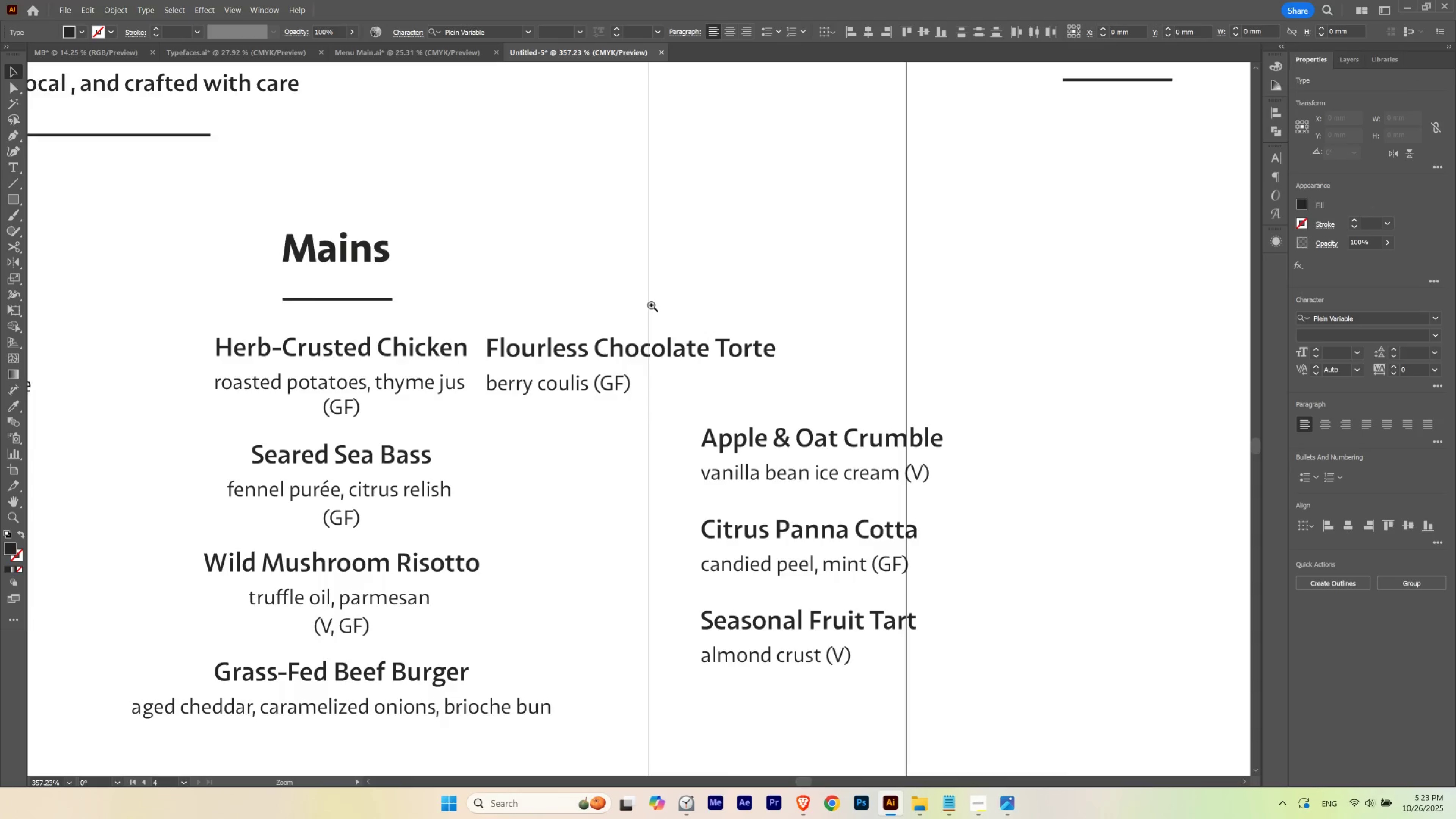 
hold_key(key=ControlLeft, duration=0.59)
 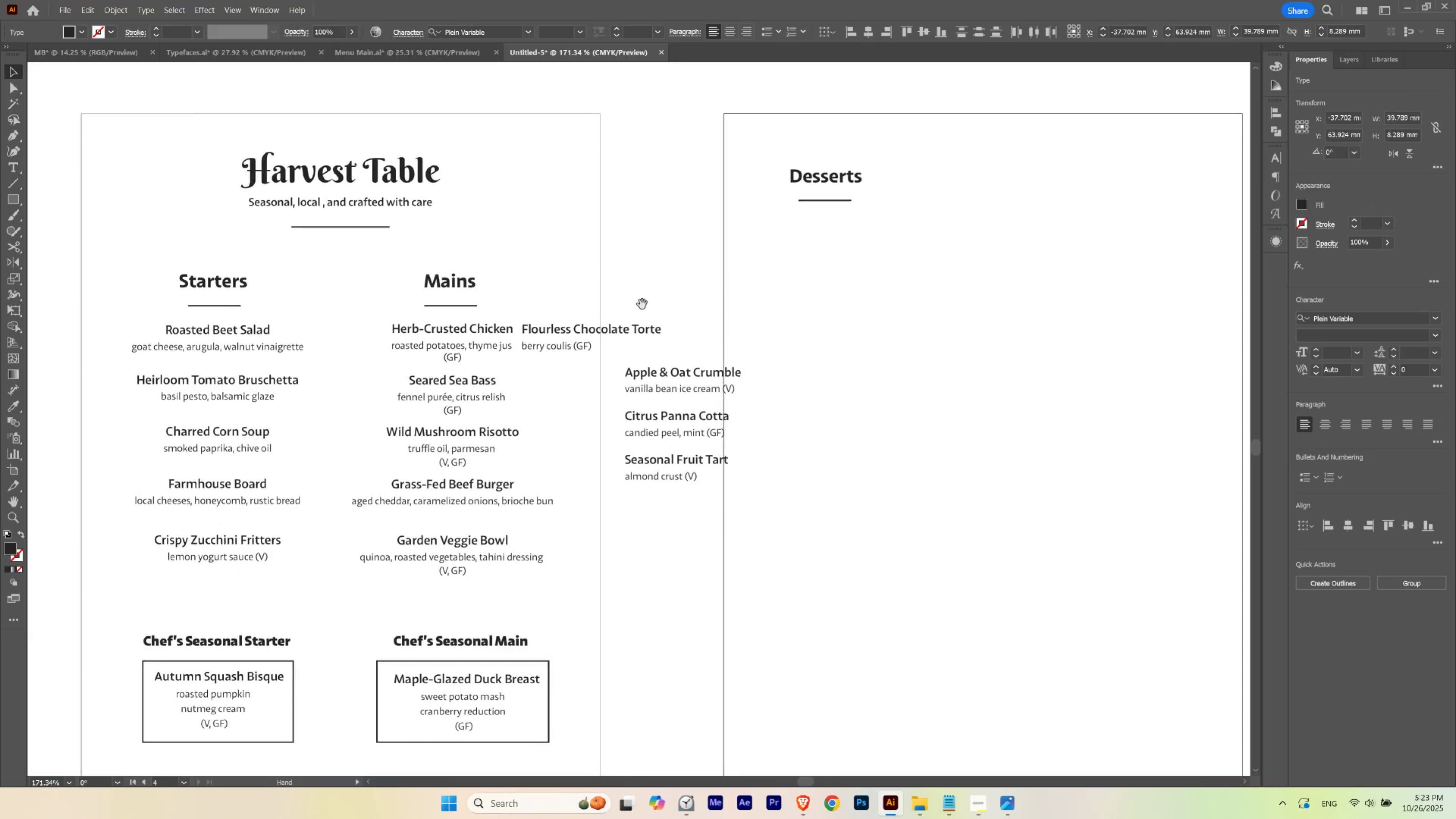 
hold_key(key=Space, duration=1.26)
 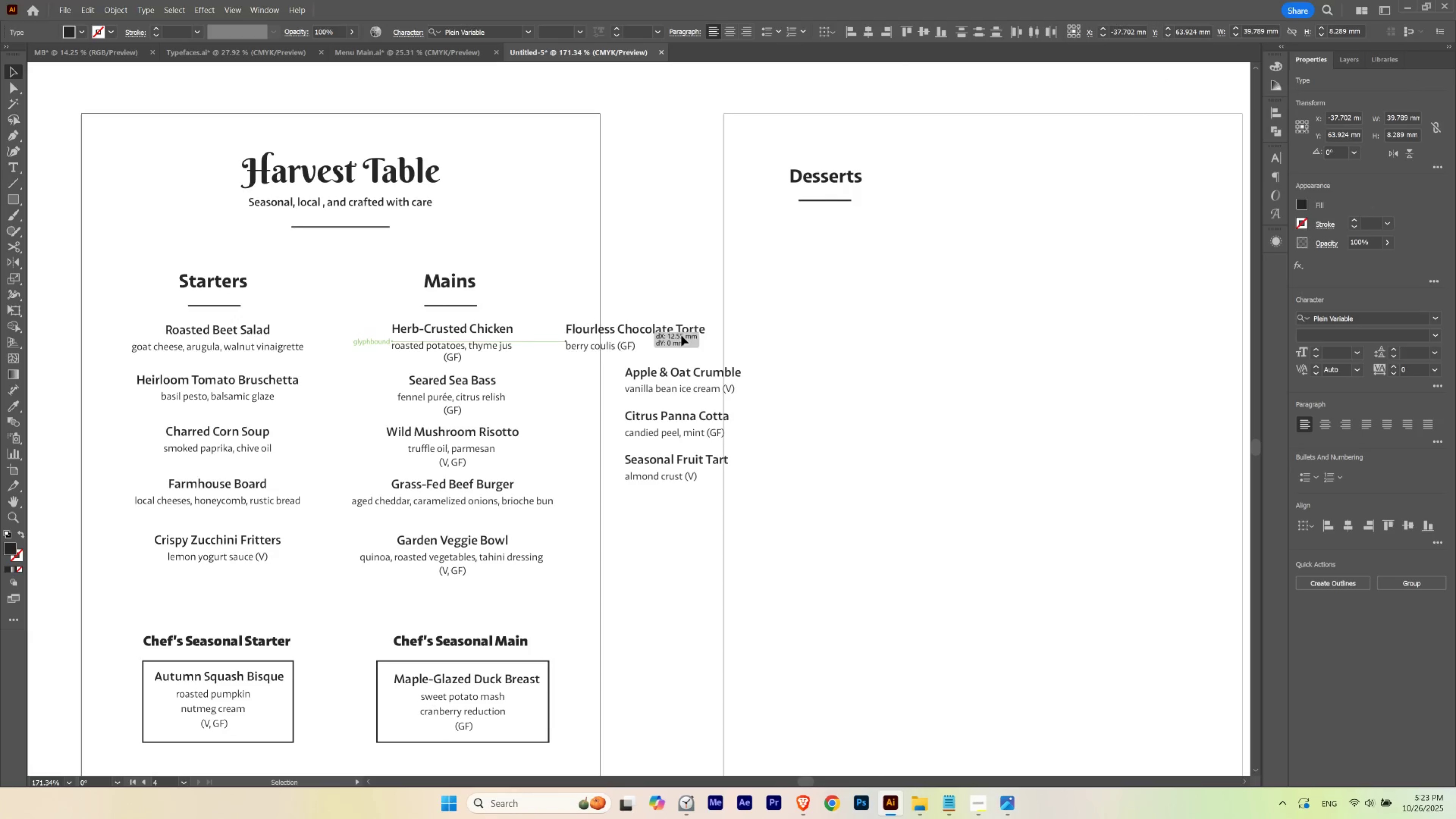 
left_click_drag(start_coordinate=[651, 308], to_coordinate=[570, 347])
 